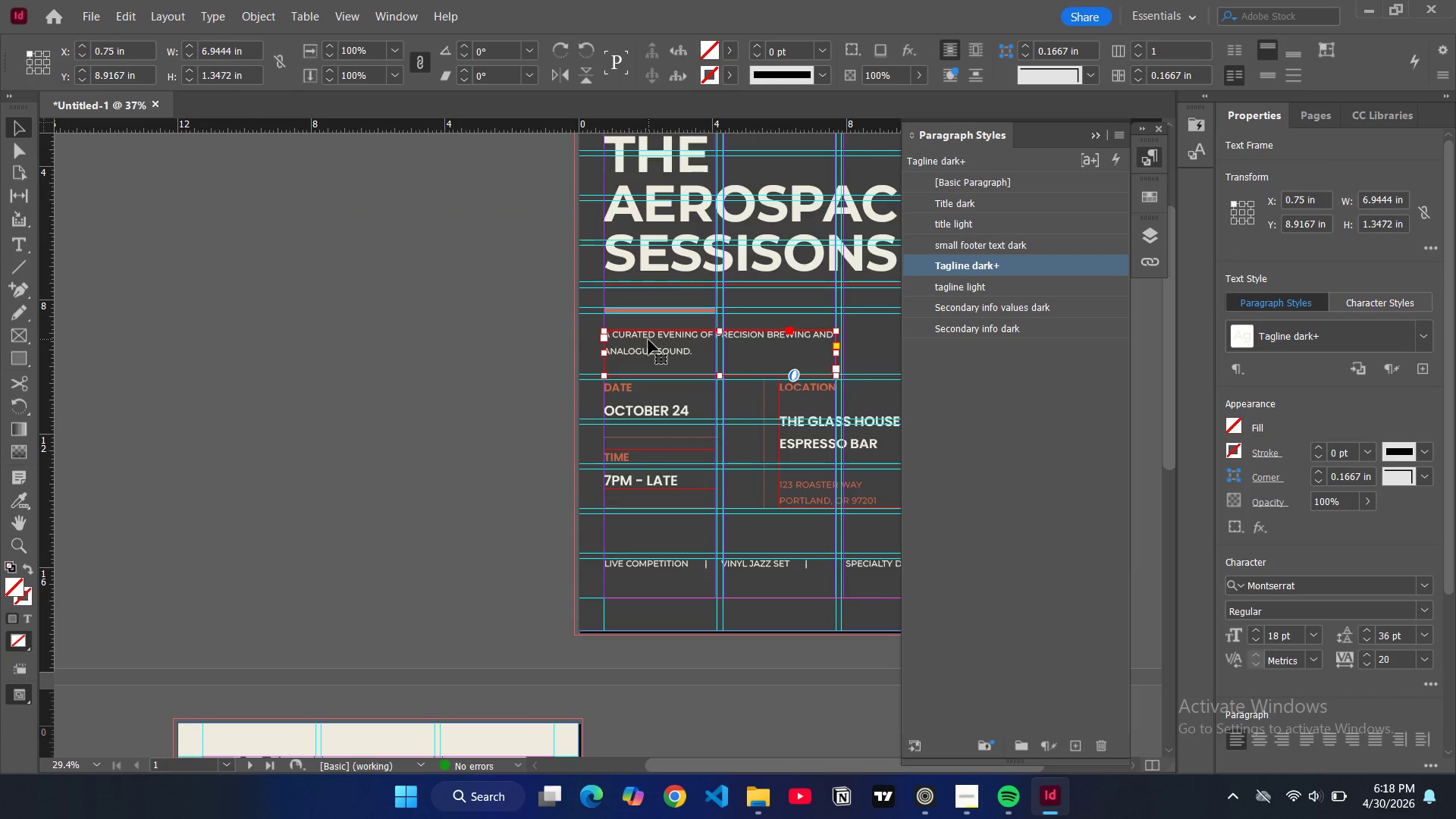 
key(Control+C)
 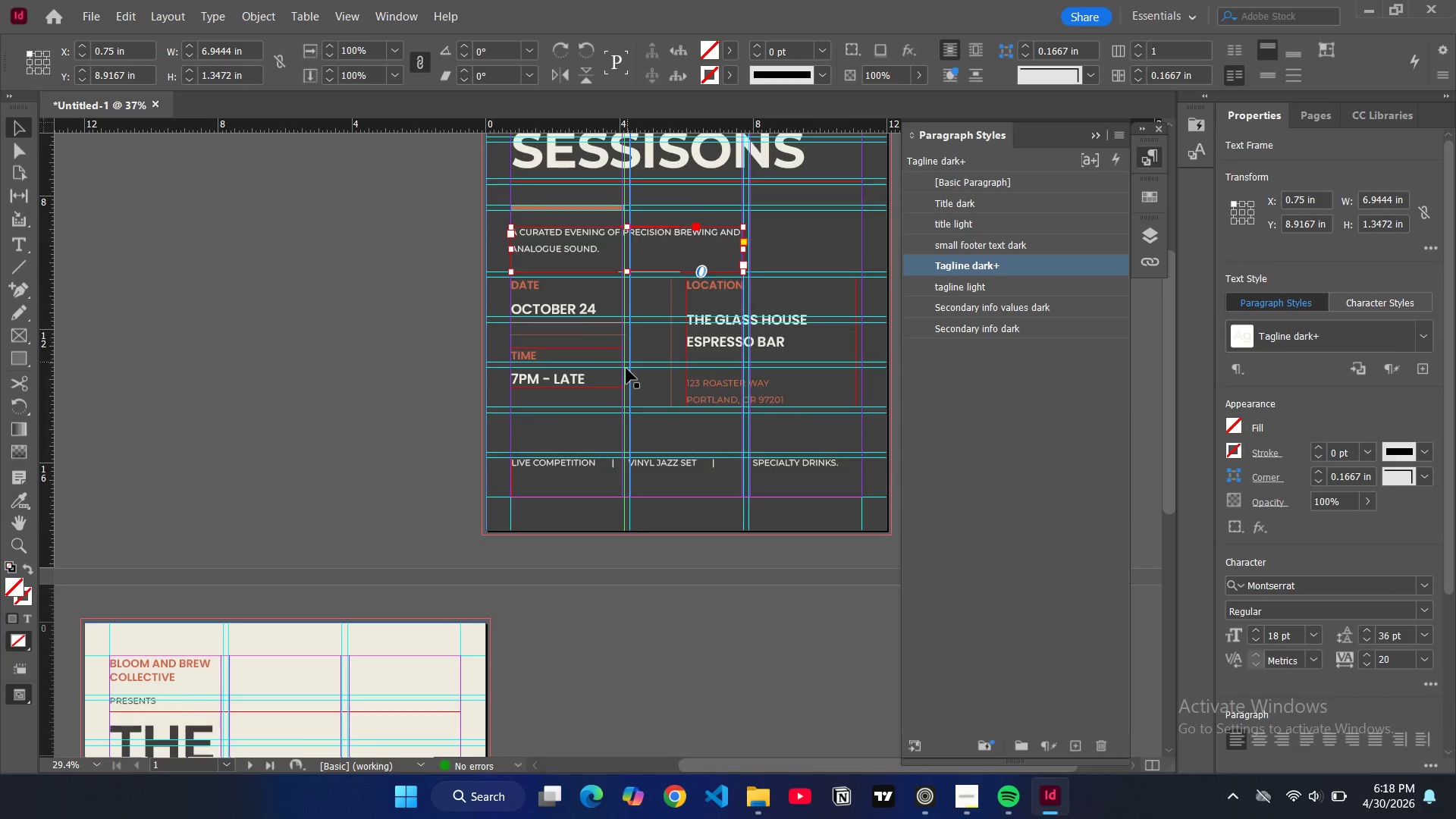 
scroll: coordinate [446, 466], scroll_direction: down, amount: 13.0
 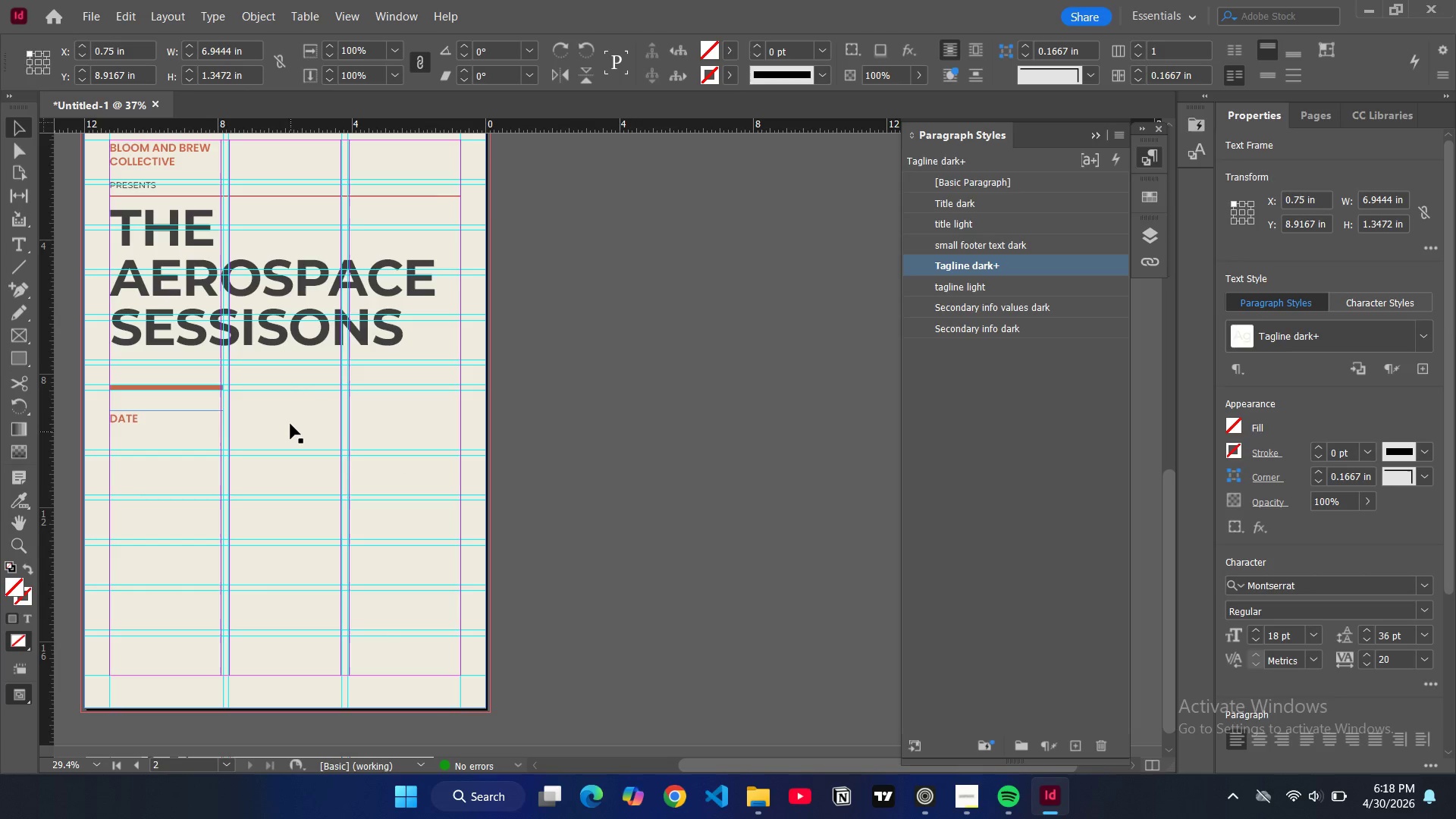 
left_click([290, 424])
 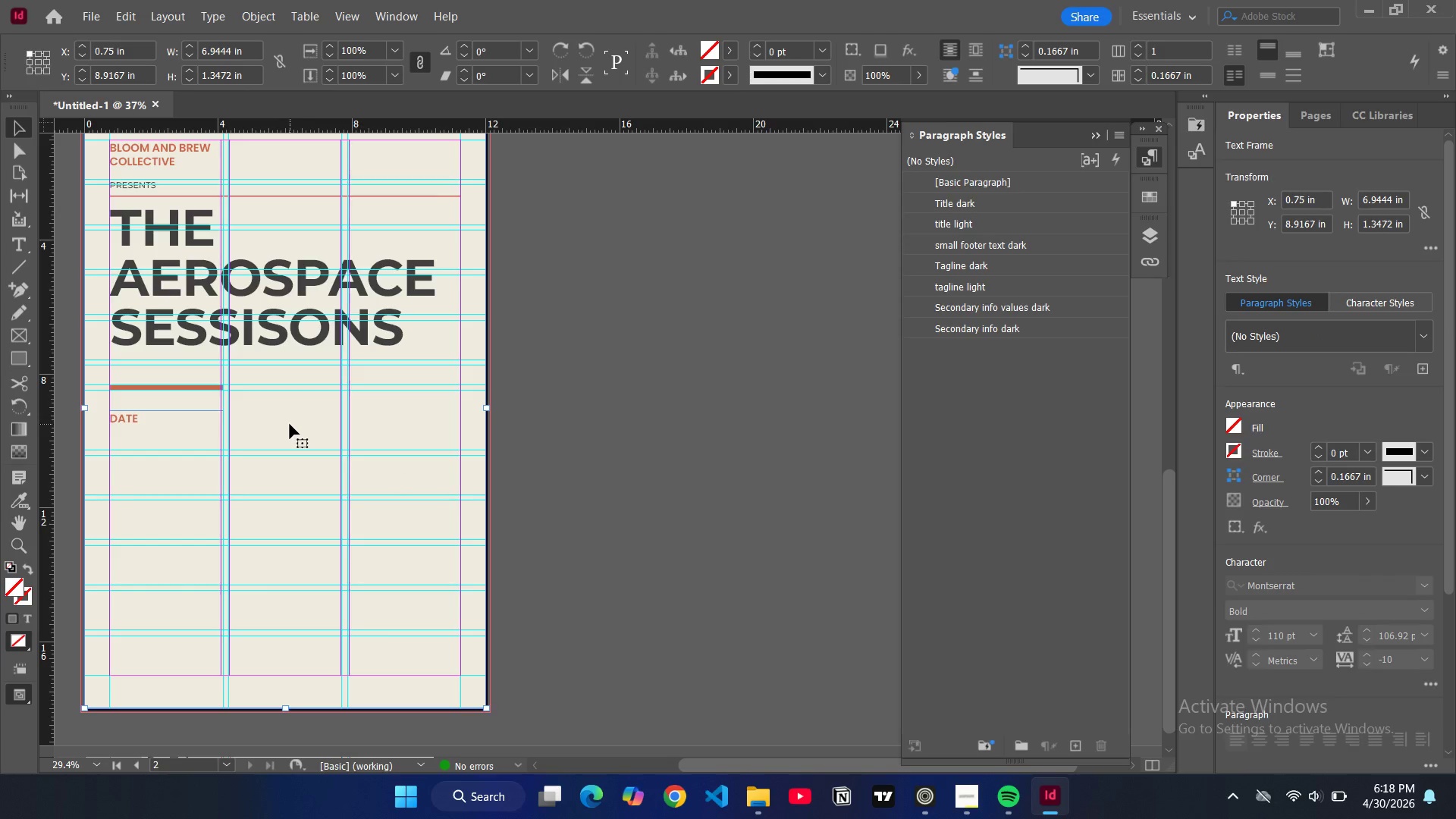 
key(Control+V)
 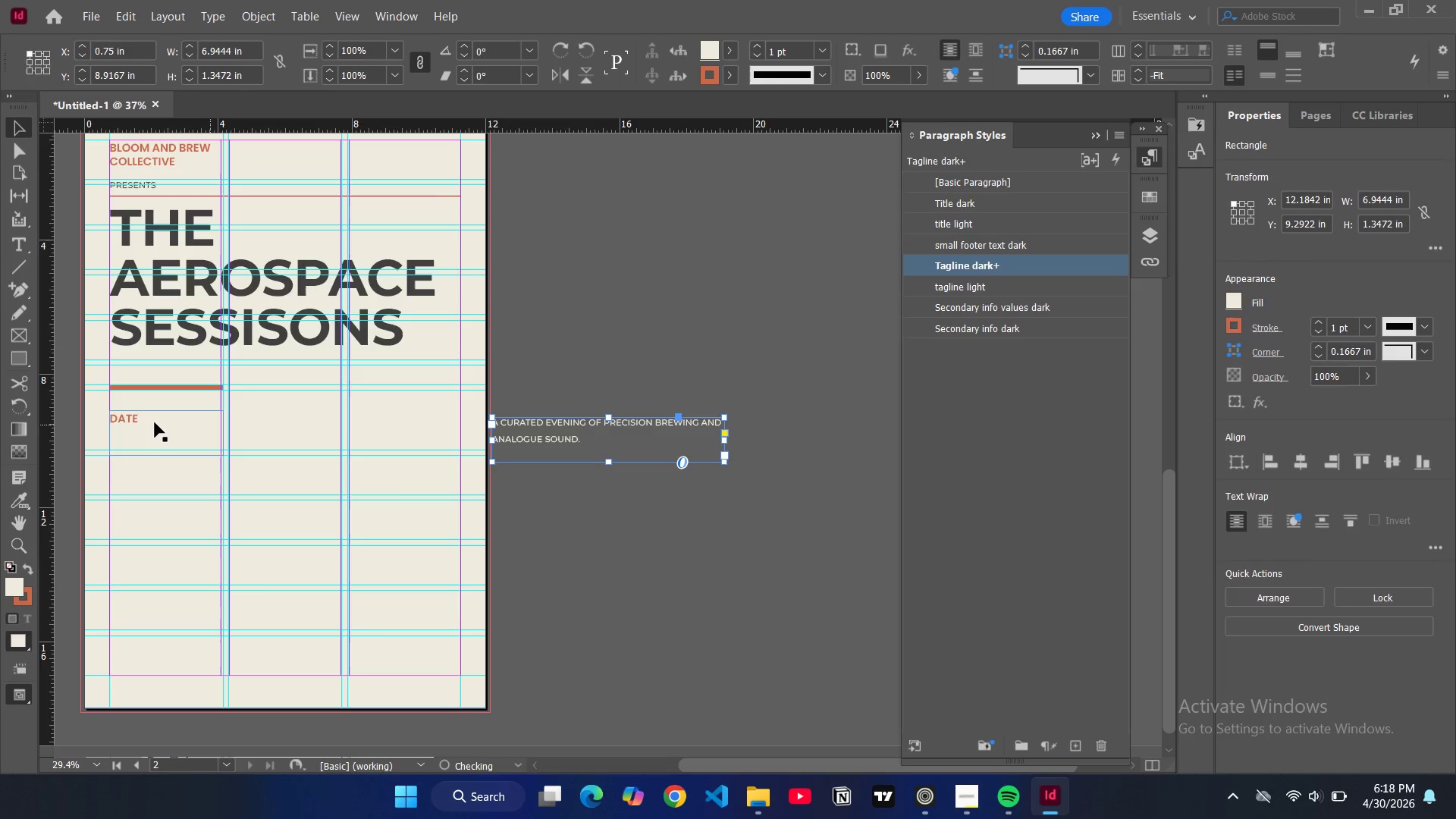 
left_click_drag(start_coordinate=[154, 425], to_coordinate=[156, 470])
 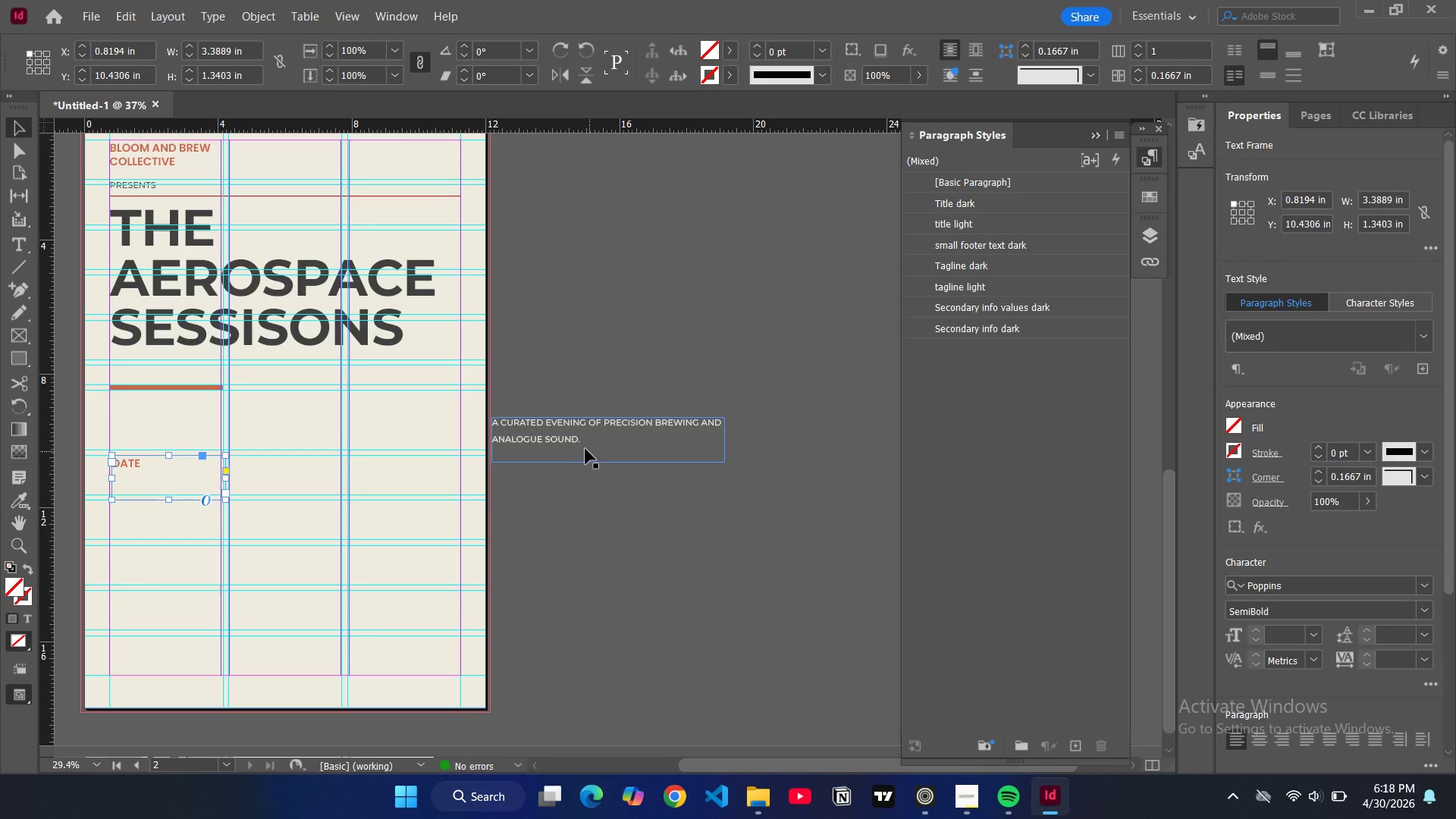 
left_click_drag(start_coordinate=[585, 449], to_coordinate=[203, 433])
 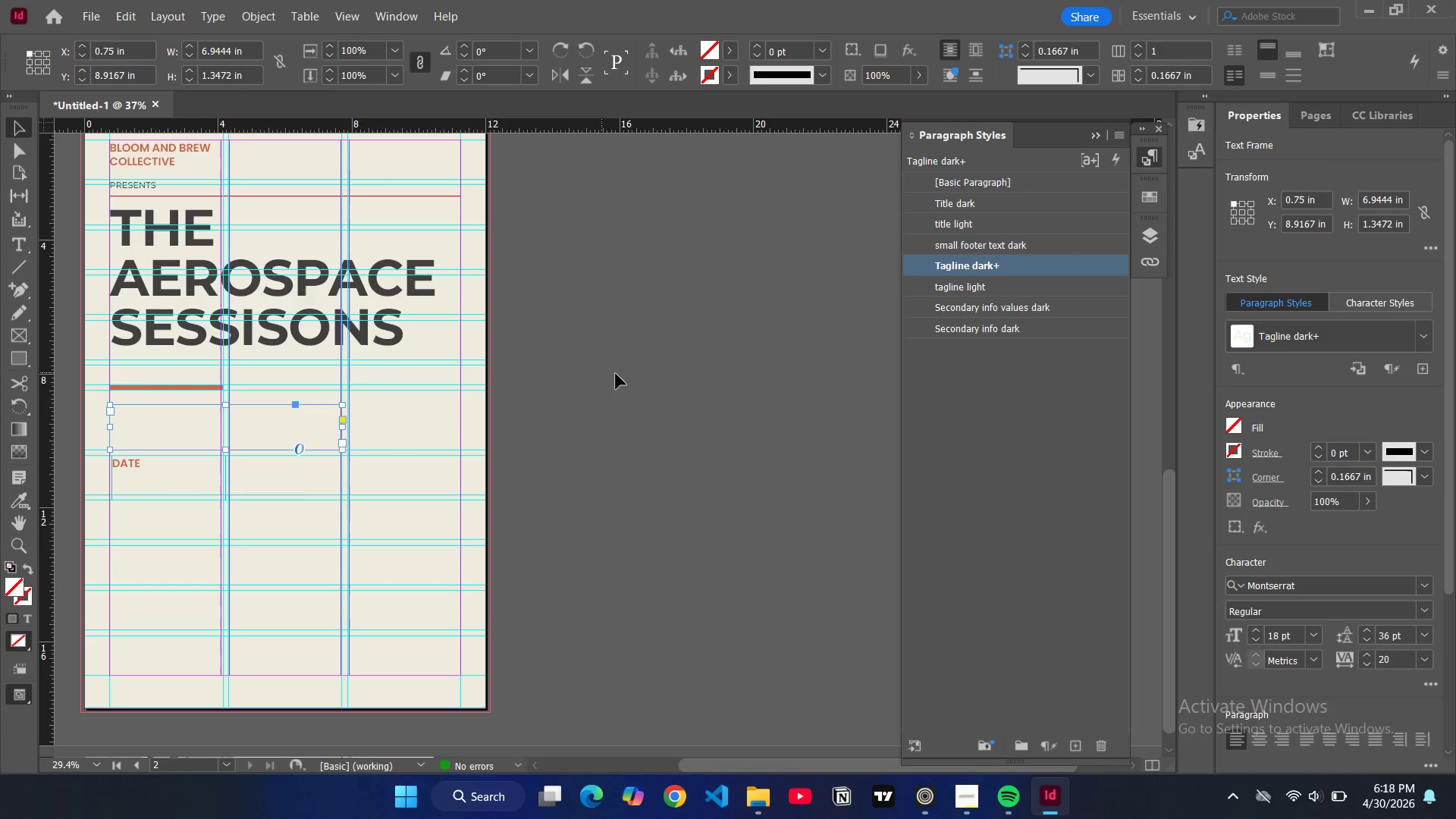 
scroll: coordinate [618, 375], scroll_direction: up, amount: 11.0
 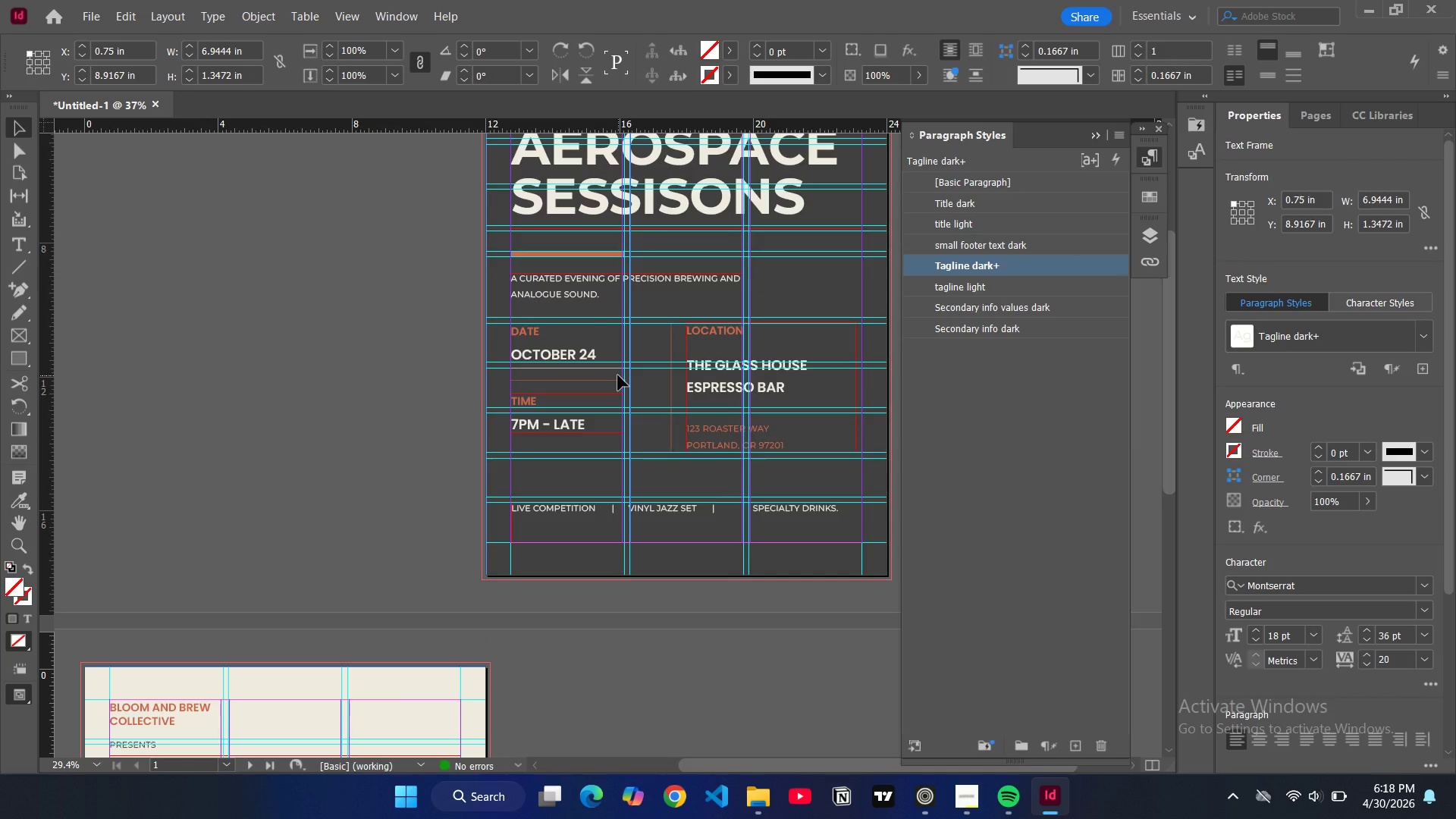 
scroll: coordinate [618, 375], scroll_direction: down, amount: 7.0
 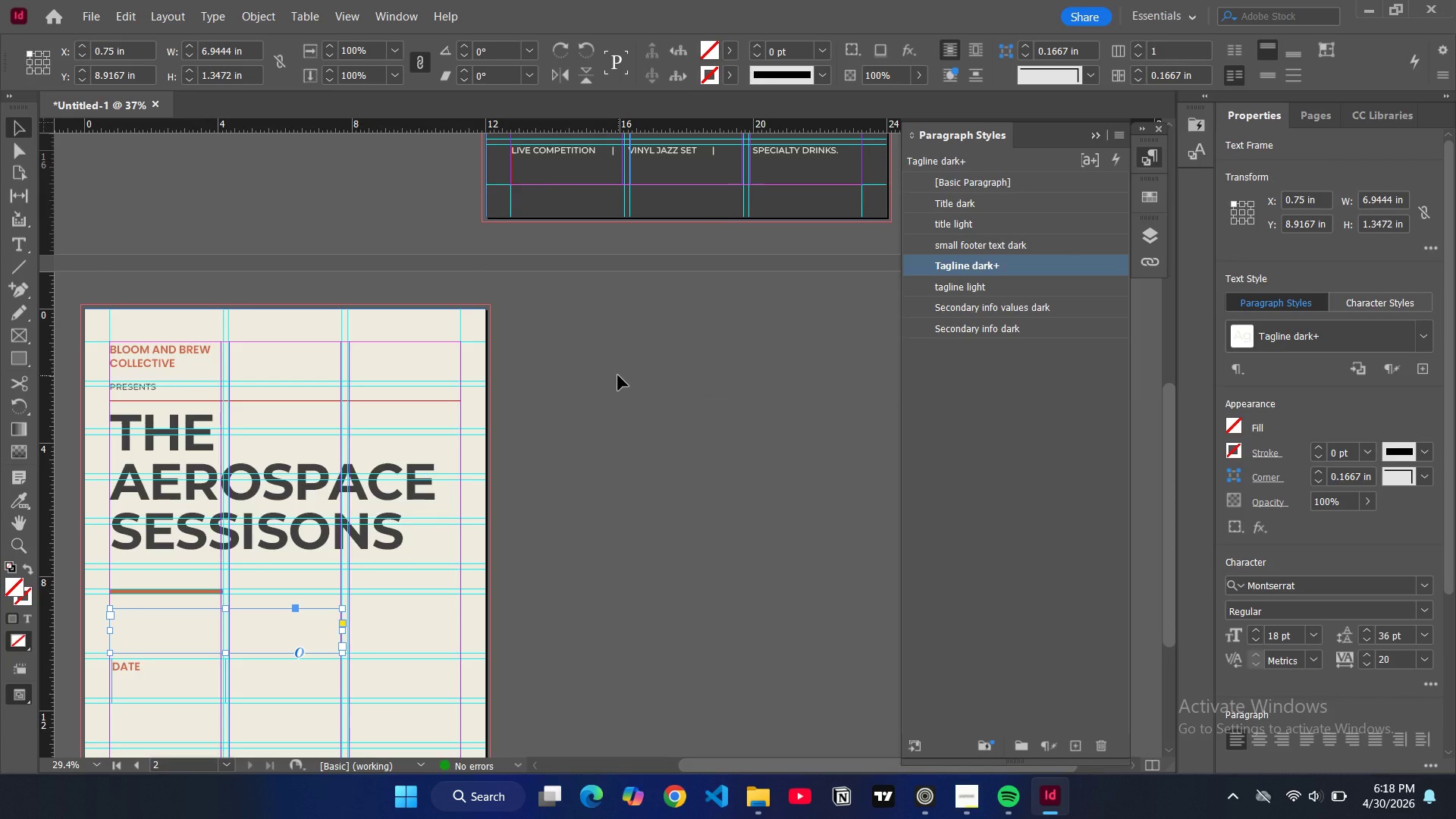 
scroll: coordinate [618, 375], scroll_direction: up, amount: 6.0
 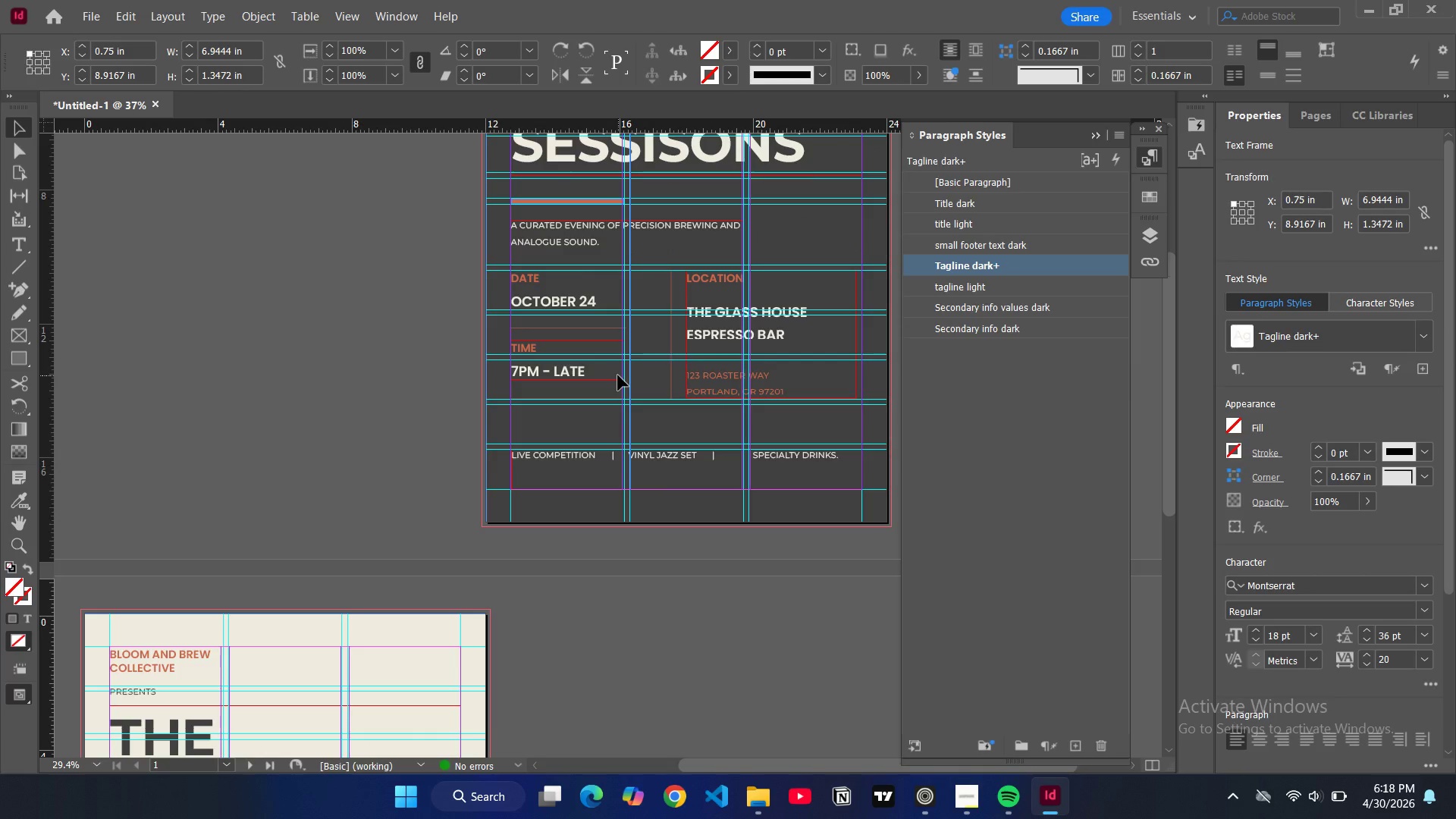 
scroll: coordinate [618, 375], scroll_direction: down, amount: 9.0
 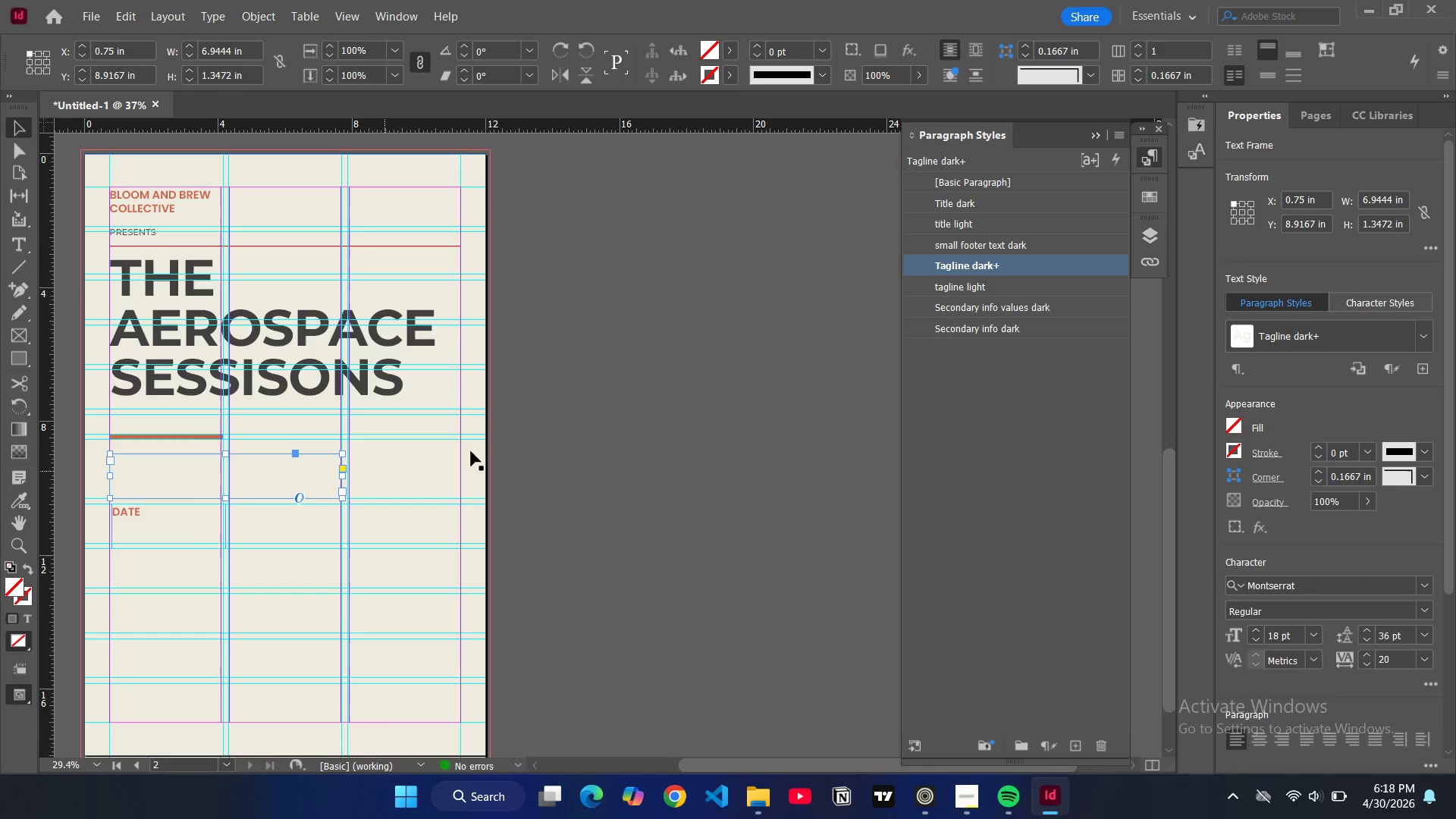 
scroll: coordinate [494, 438], scroll_direction: up, amount: 9.0
 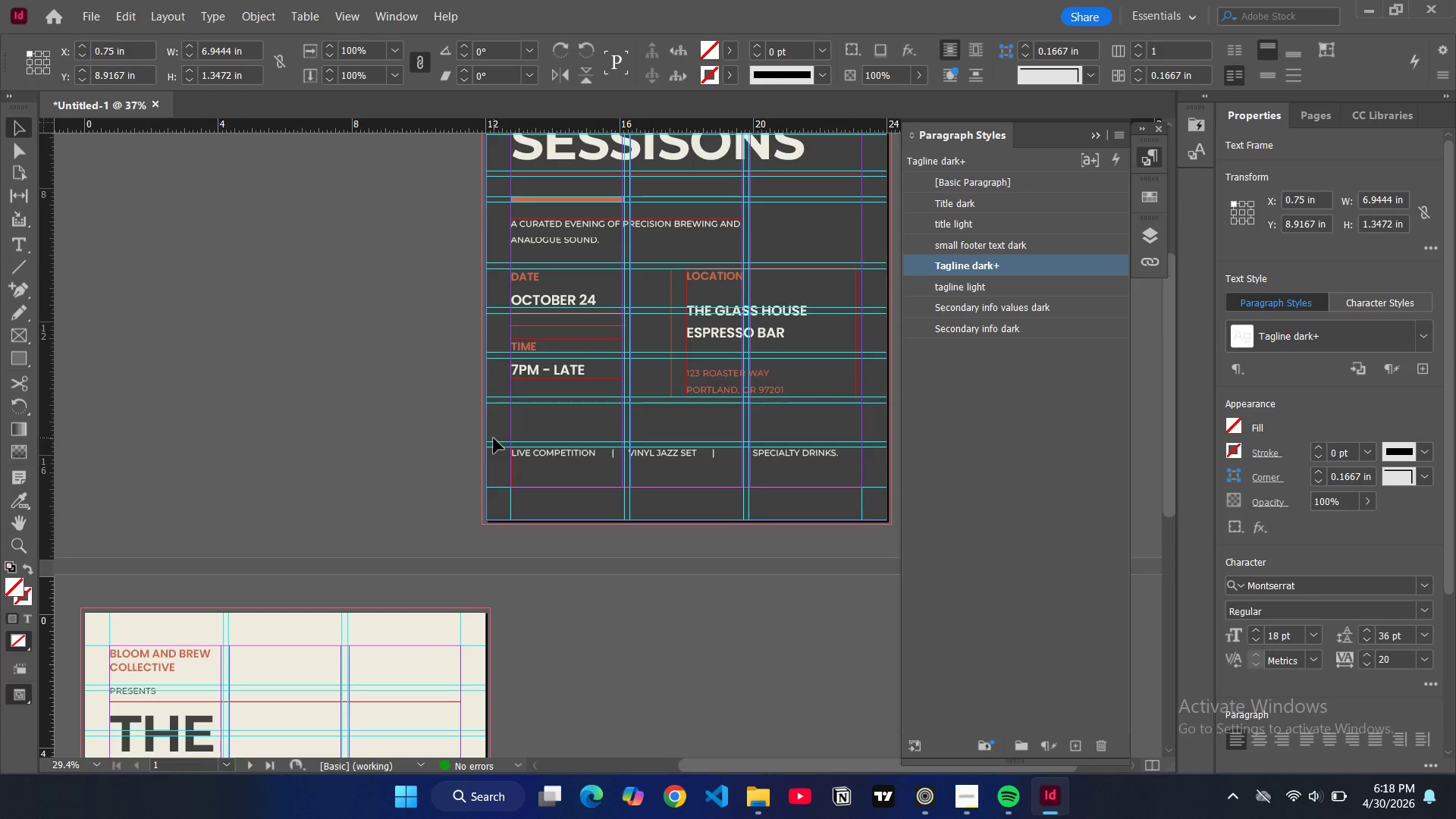 
scroll: coordinate [494, 438], scroll_direction: down, amount: 8.0
 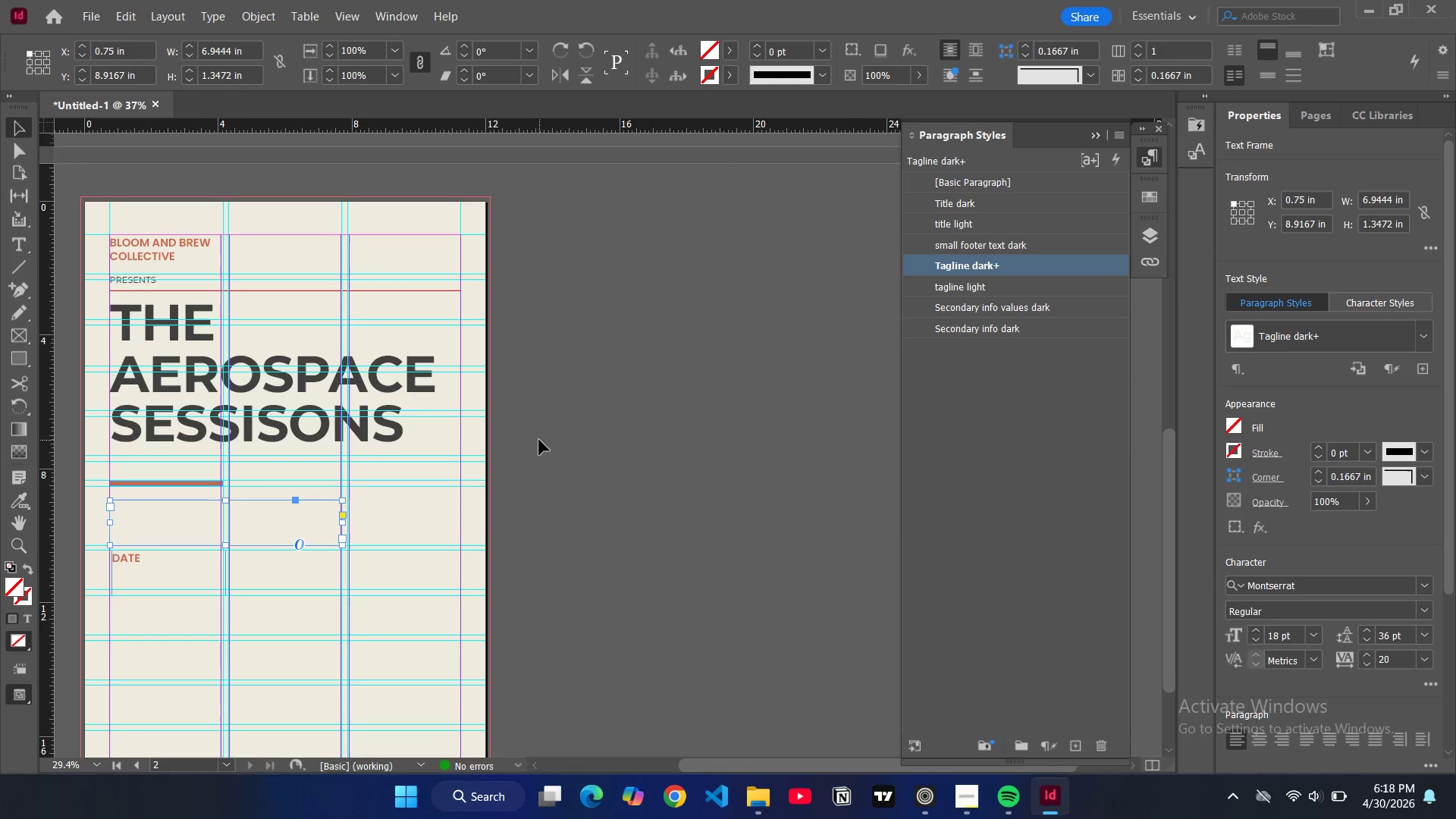 
type(ww)
 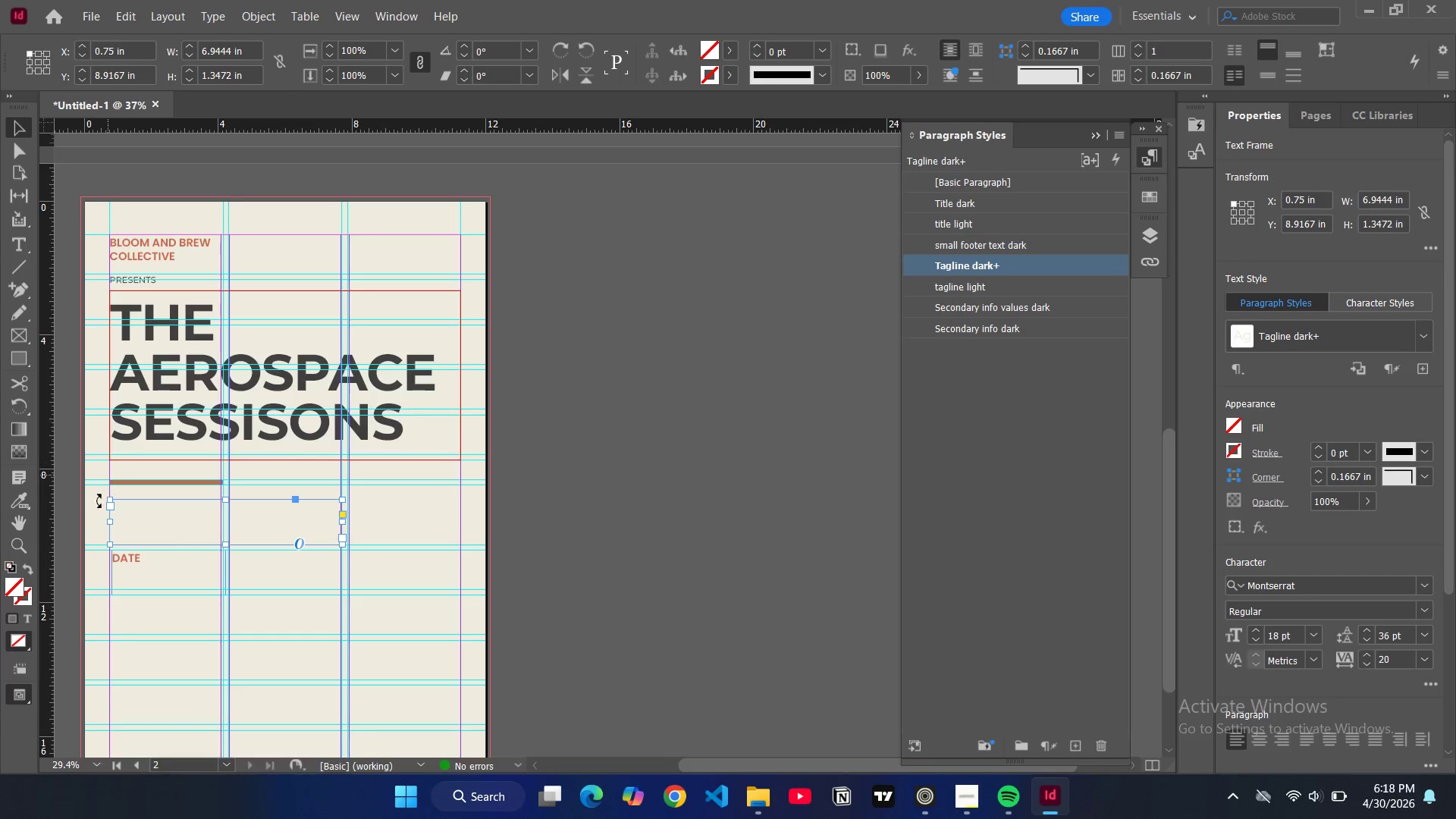 
double_click([155, 523])
 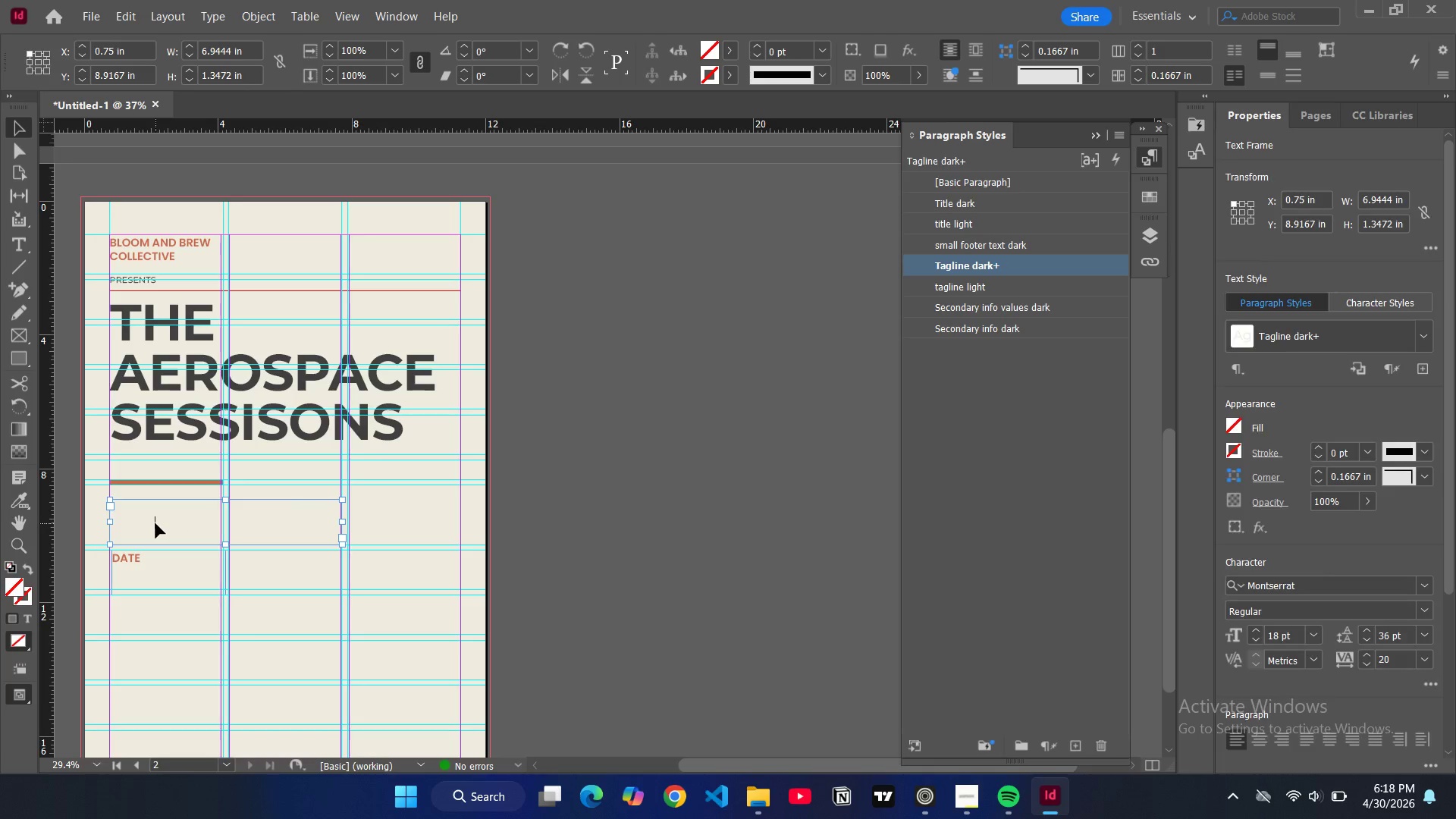 
key(Control+A)
 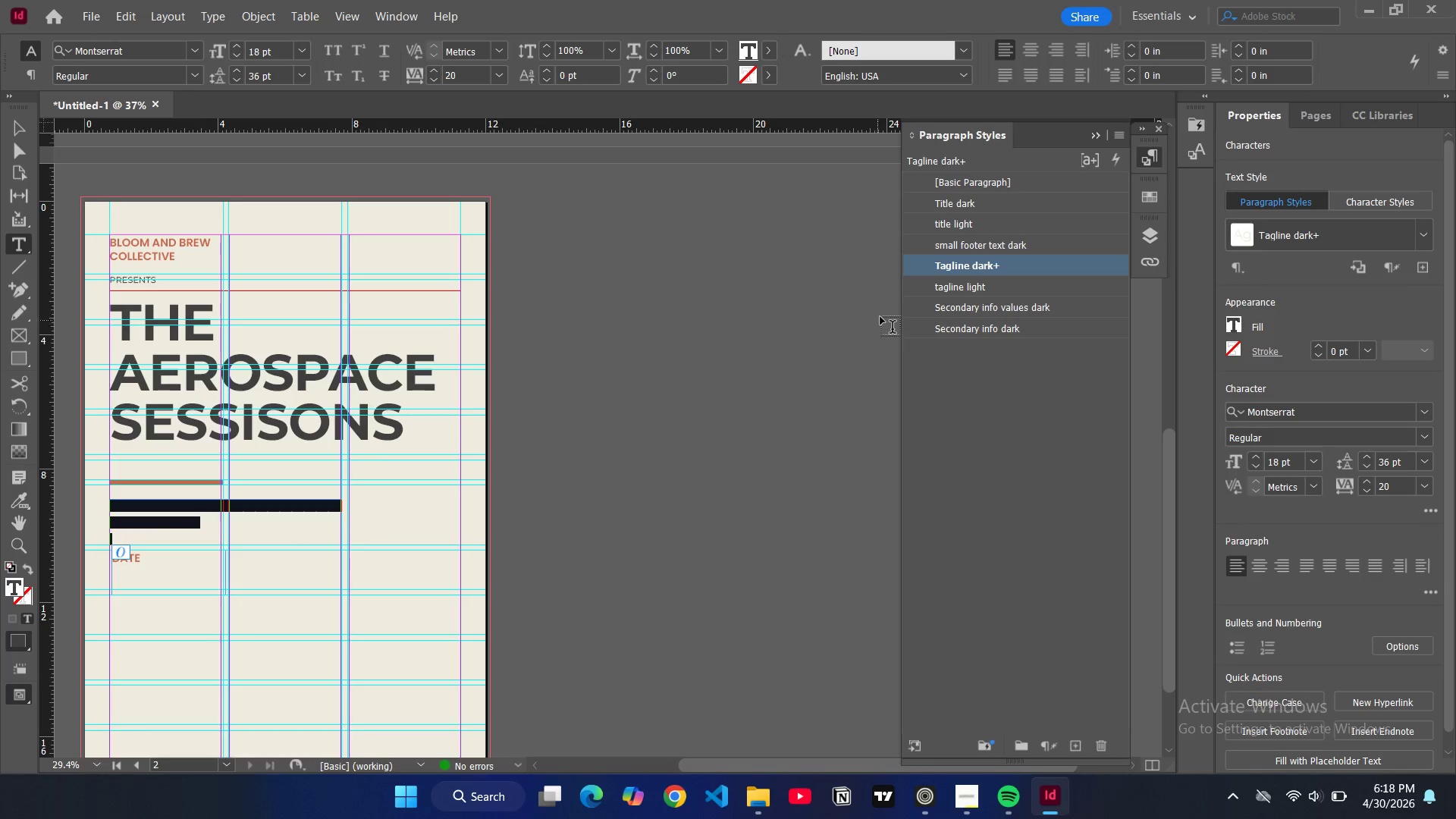 
left_click([976, 290])
 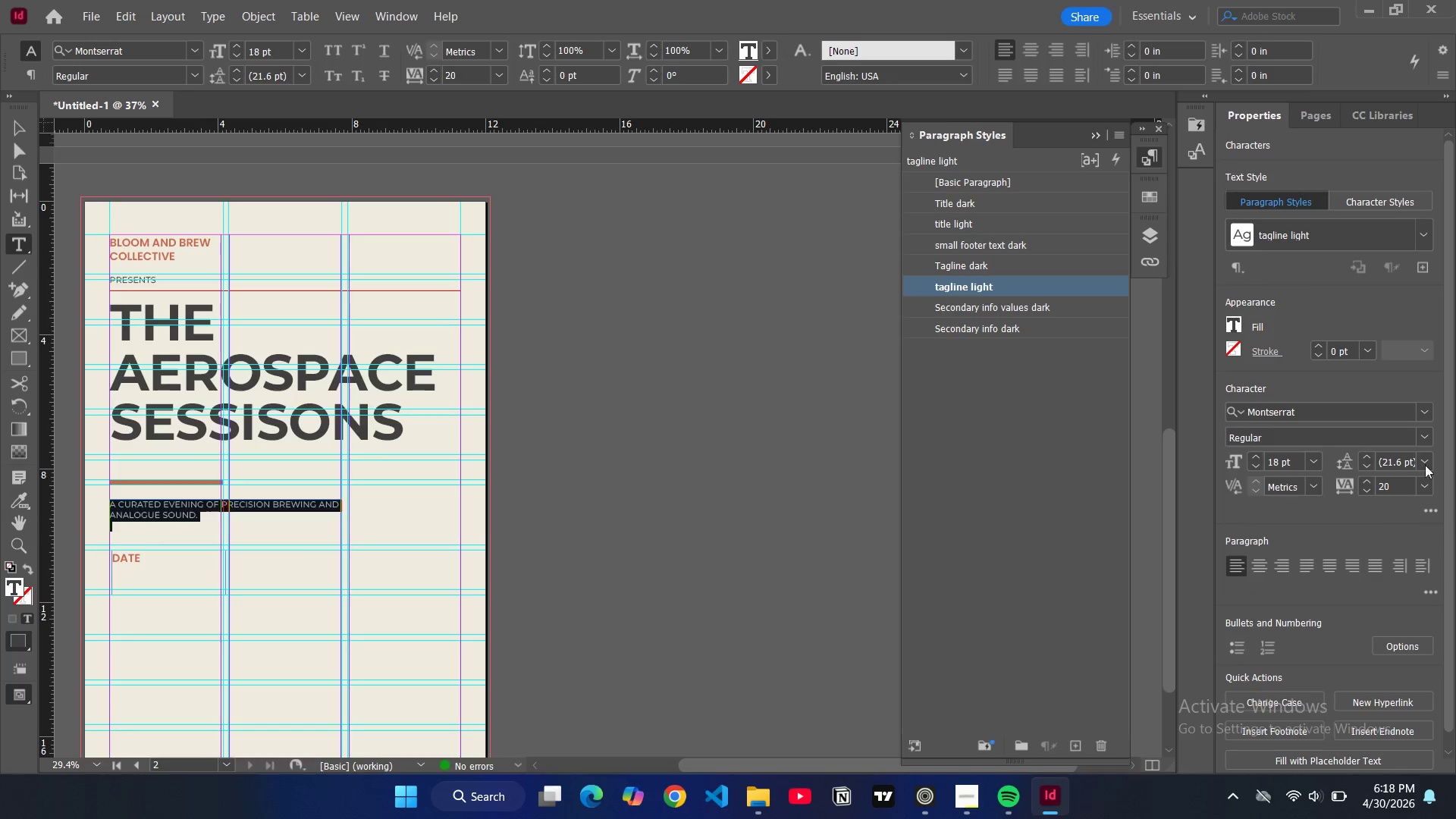 
left_click([1423, 456])
 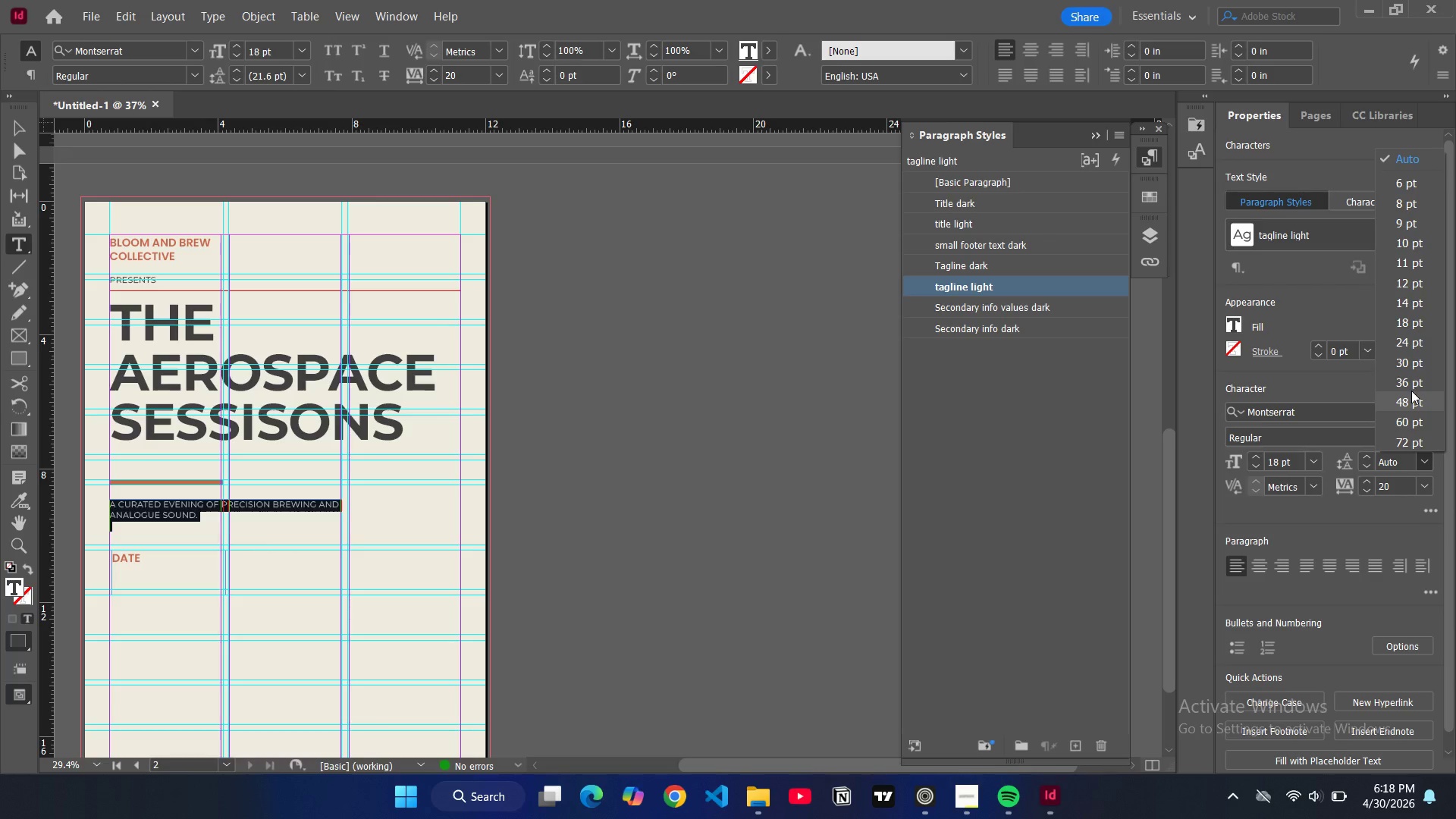 
left_click([1410, 385])
 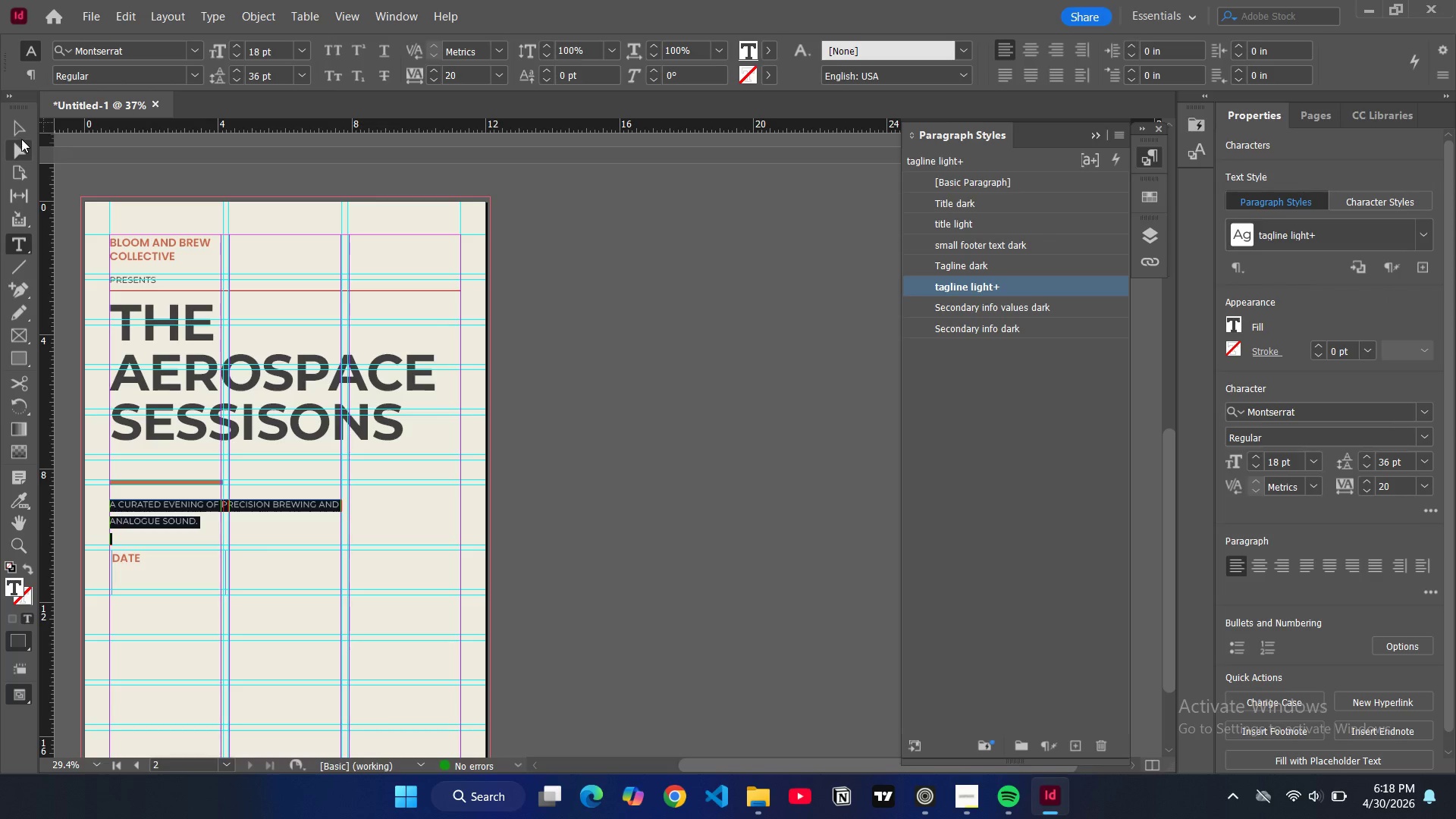 
left_click([22, 133])
 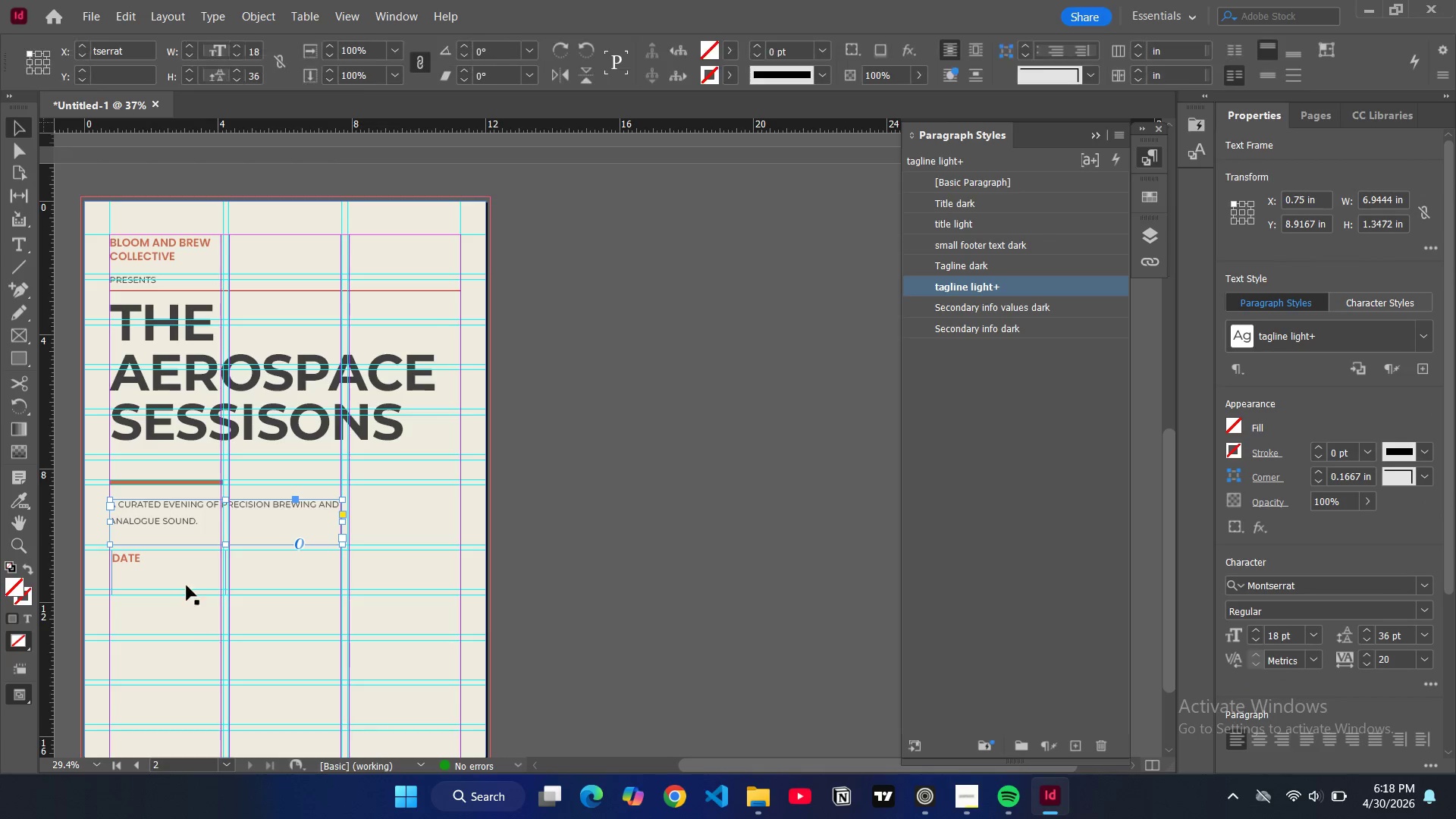 
left_click([157, 565])
 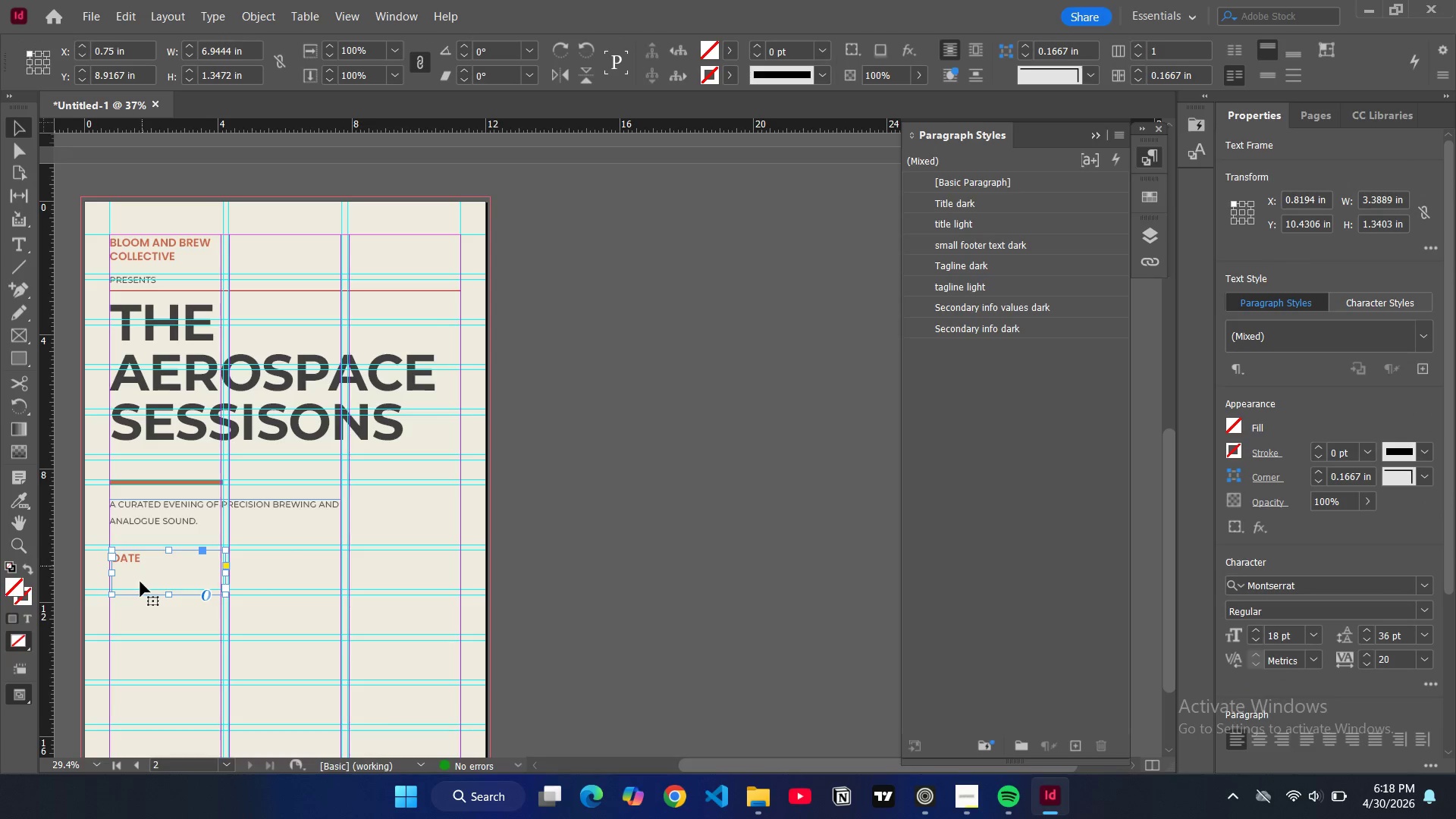 
double_click([140, 582])
 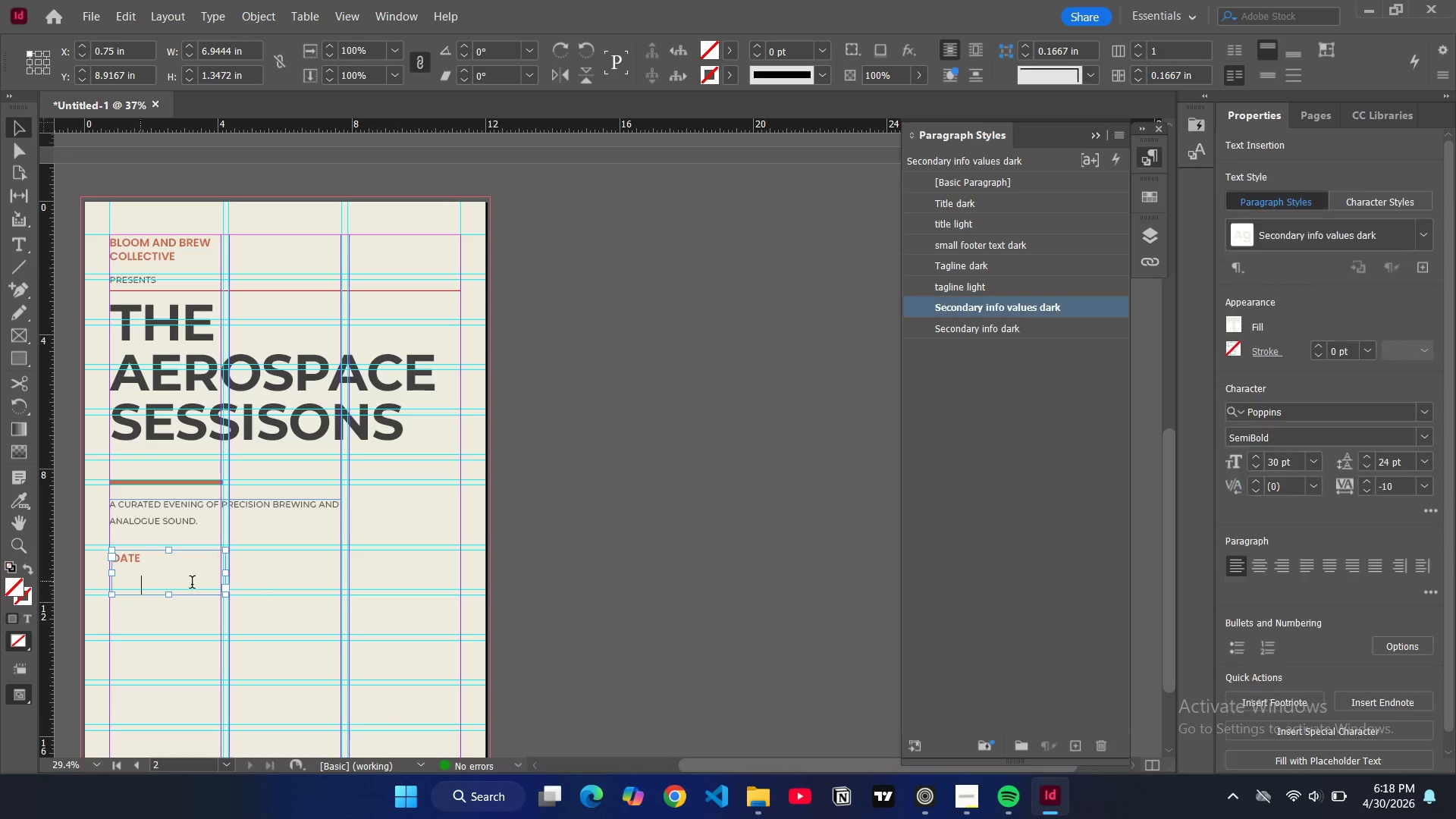 
left_click_drag(start_coordinate=[192, 584], to_coordinate=[105, 585])
 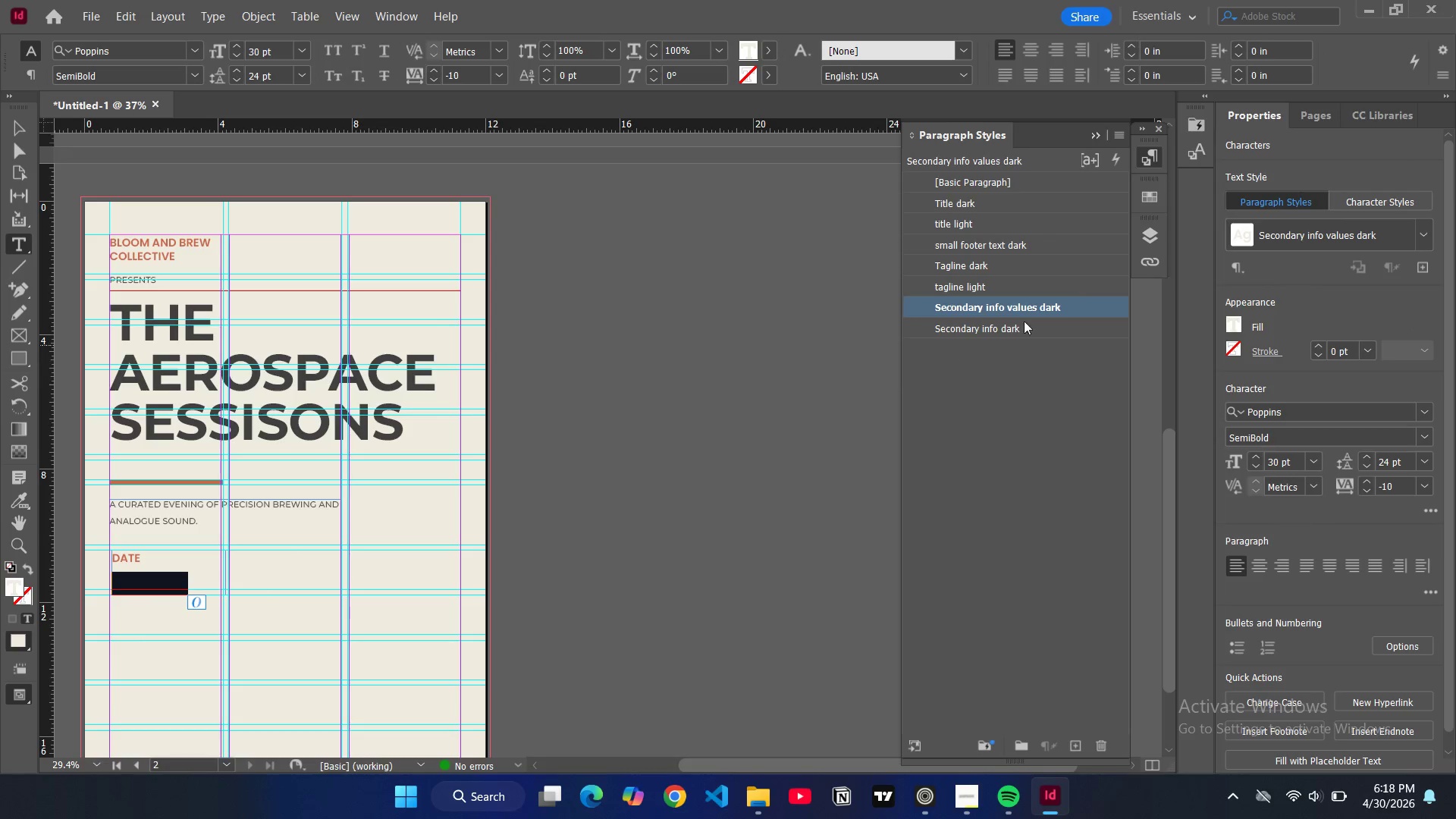 
left_click([1121, 140])
 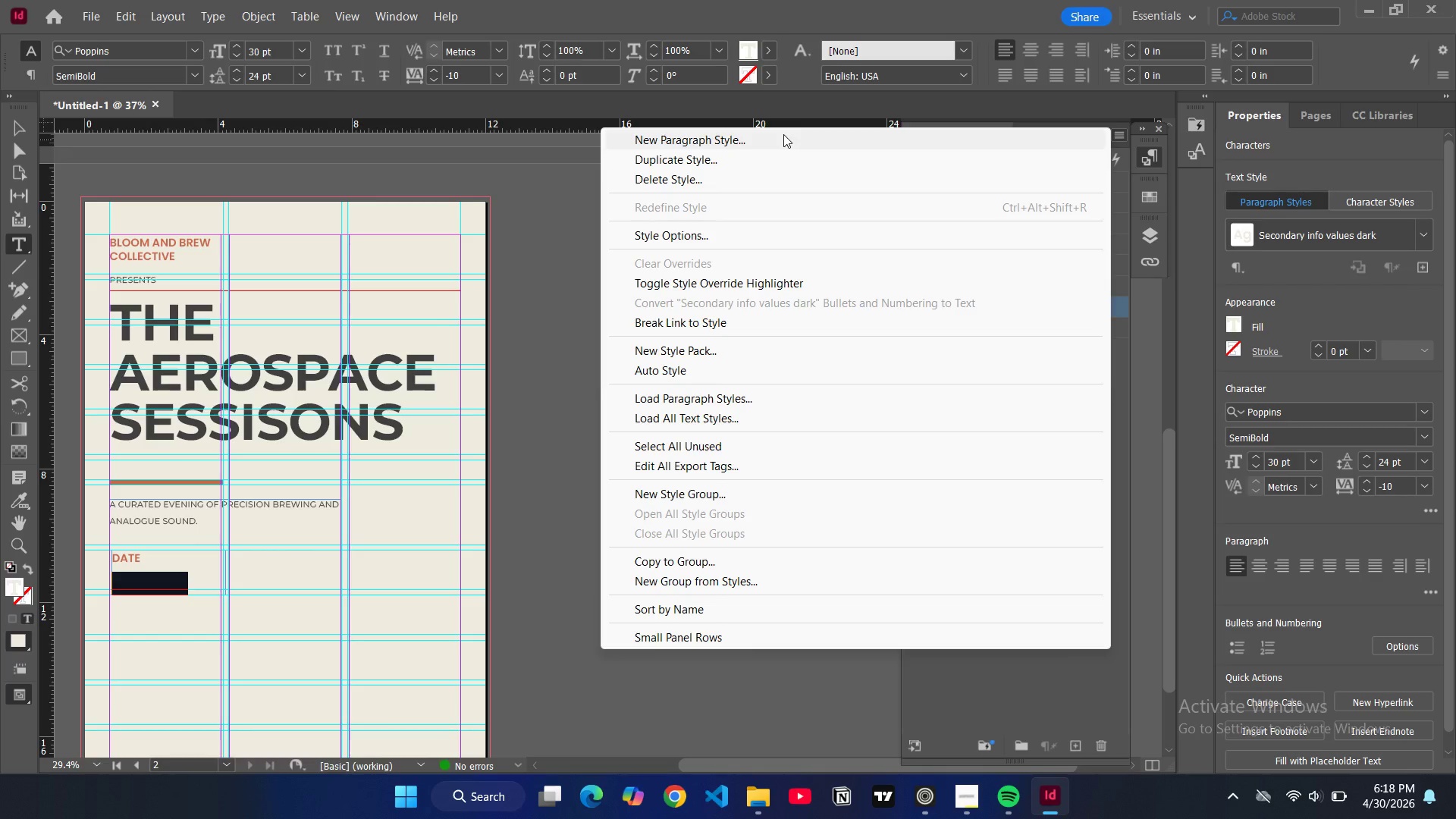 
left_click([783, 134])
 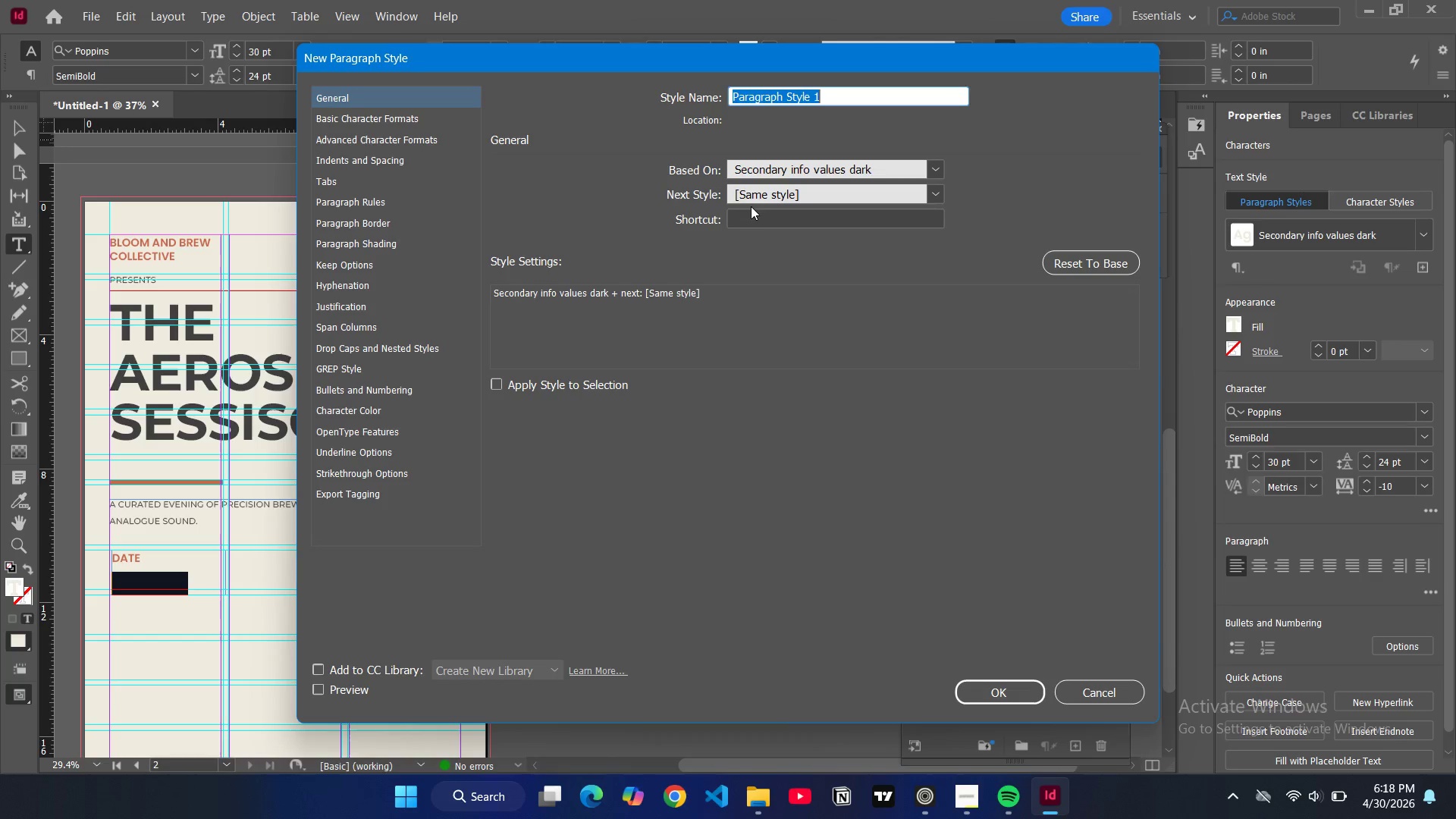 
type(secondary info values dark)
 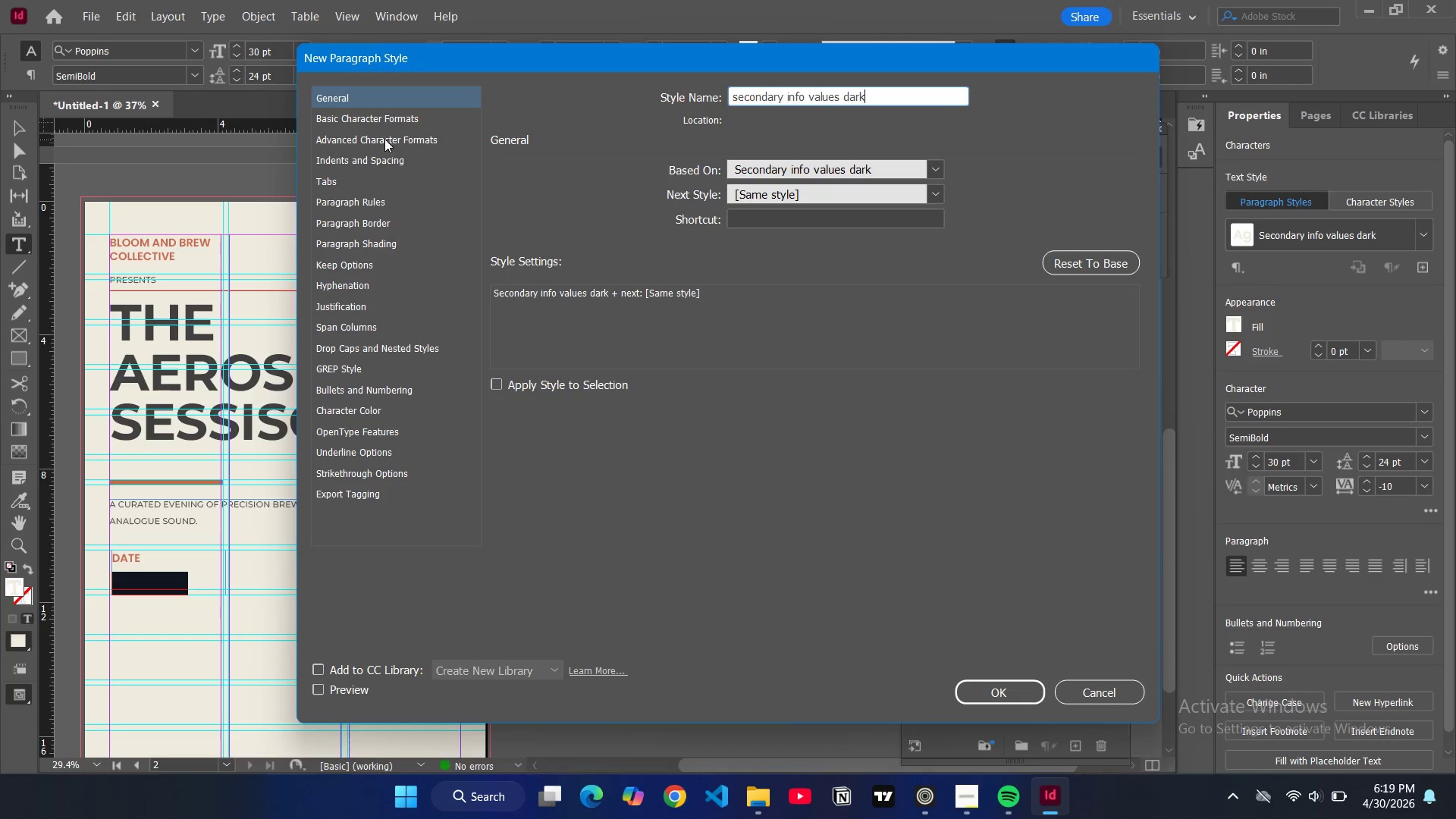 
left_click([378, 118])
 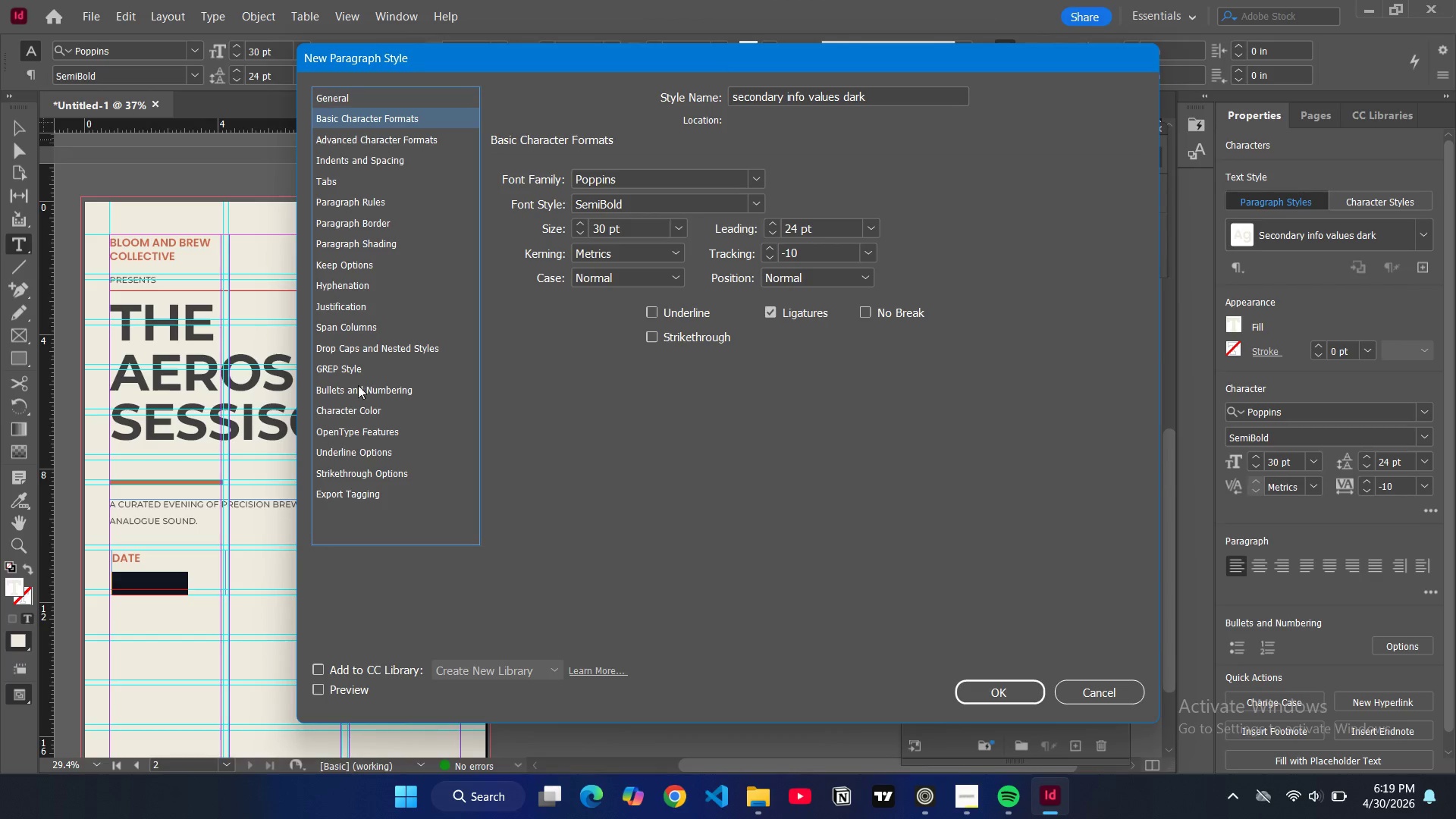 
left_click([359, 406])
 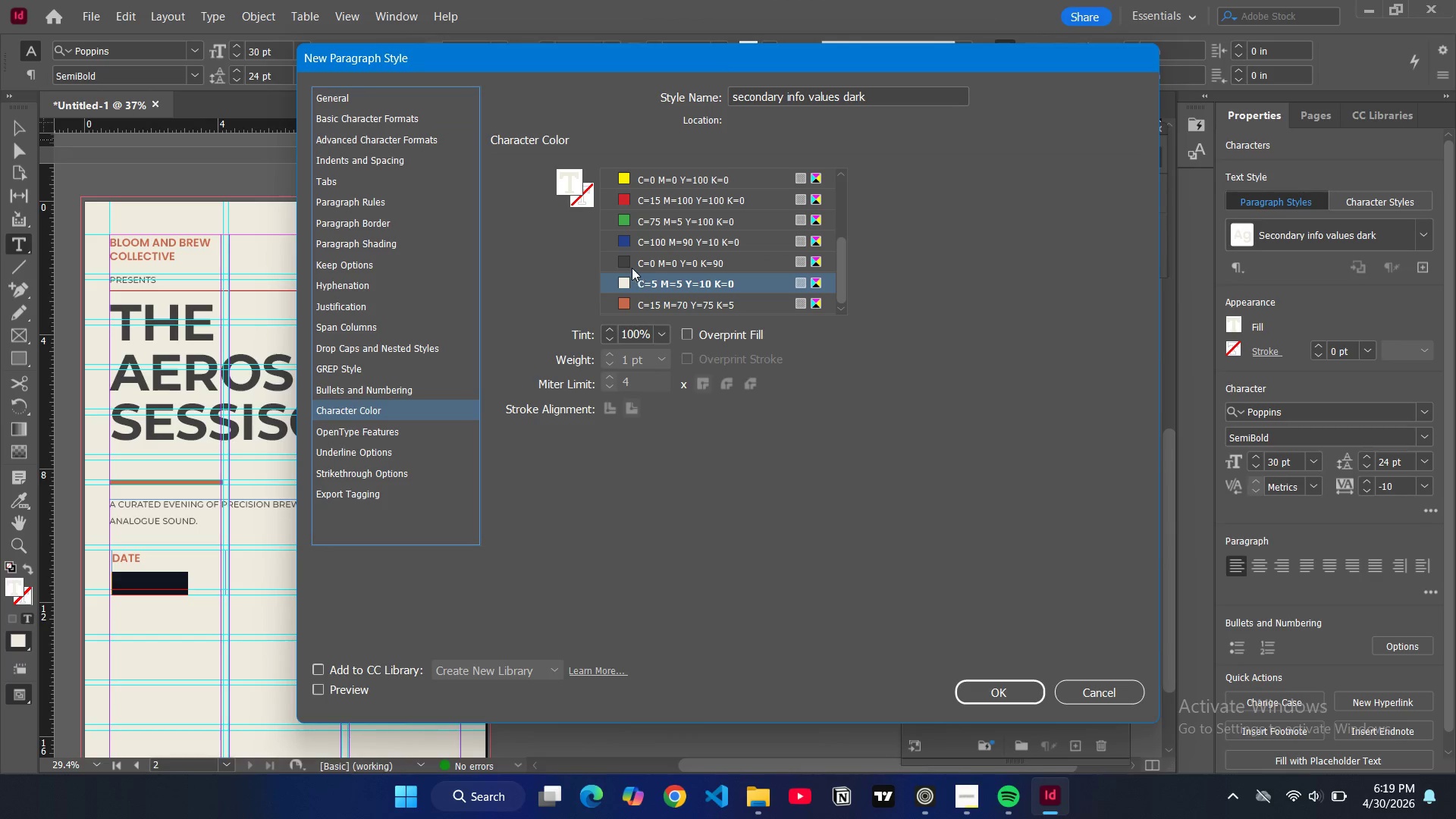 
left_click([623, 261])
 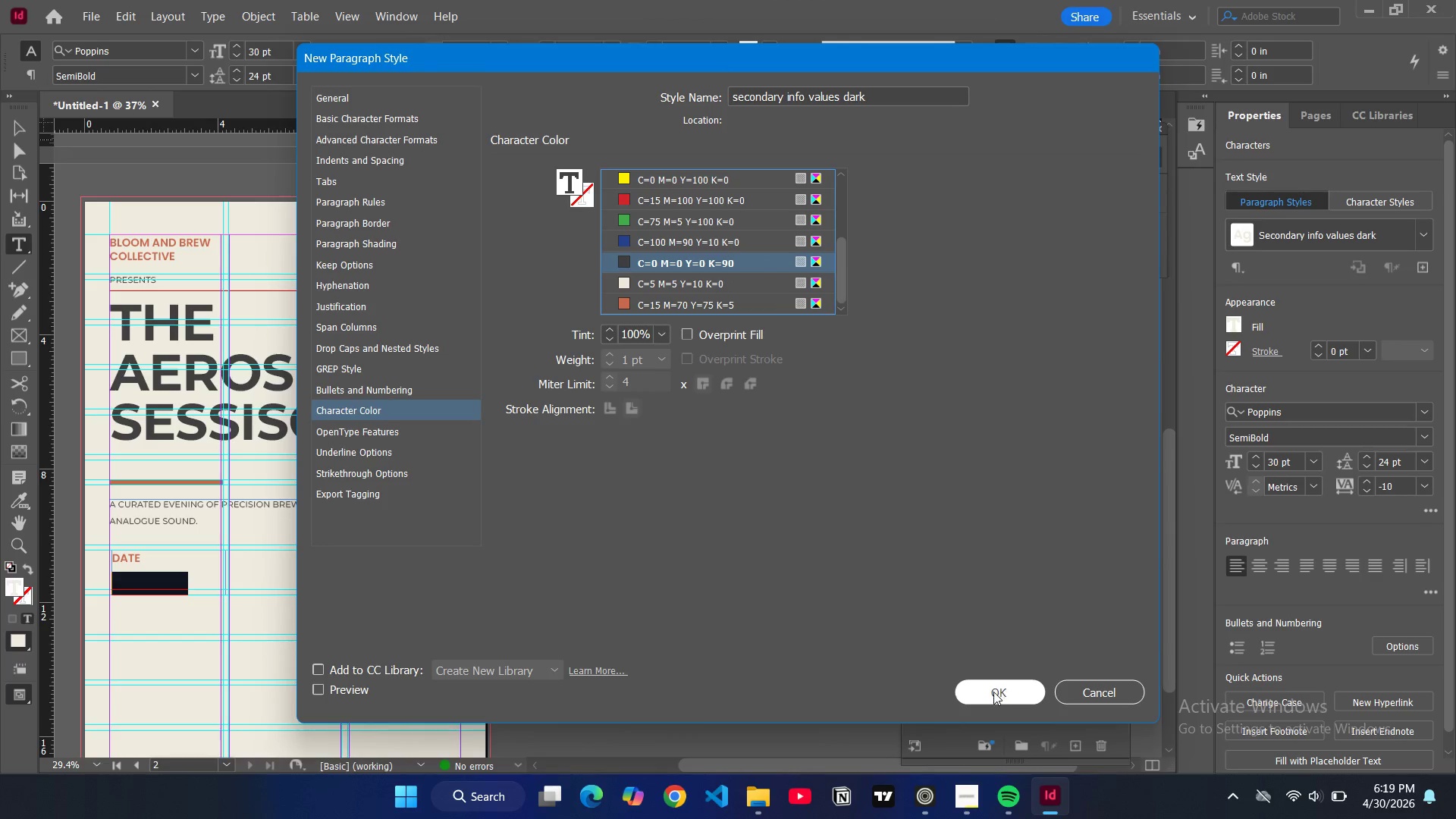 
left_click([993, 692])
 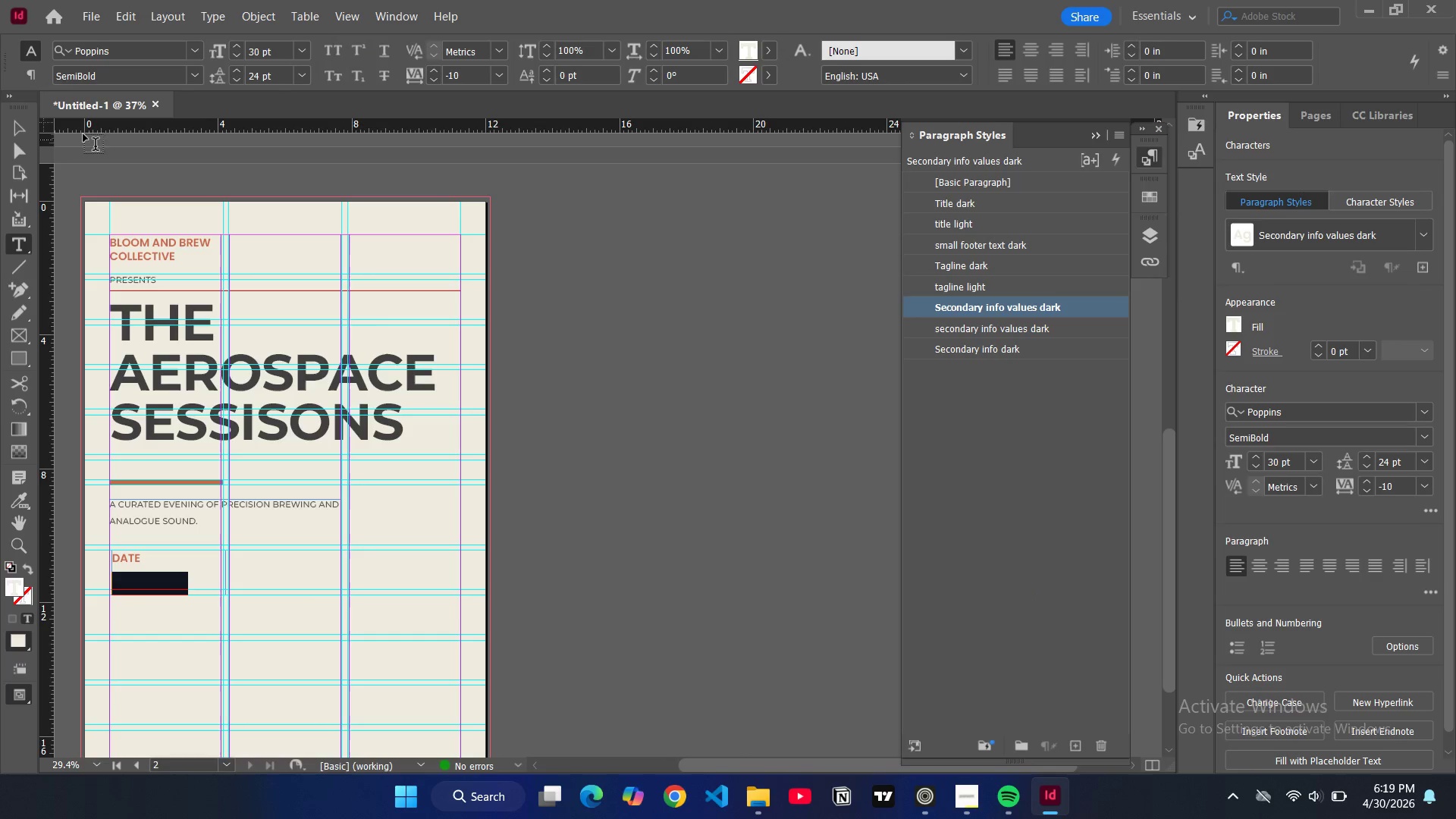 
left_click([16, 125])
 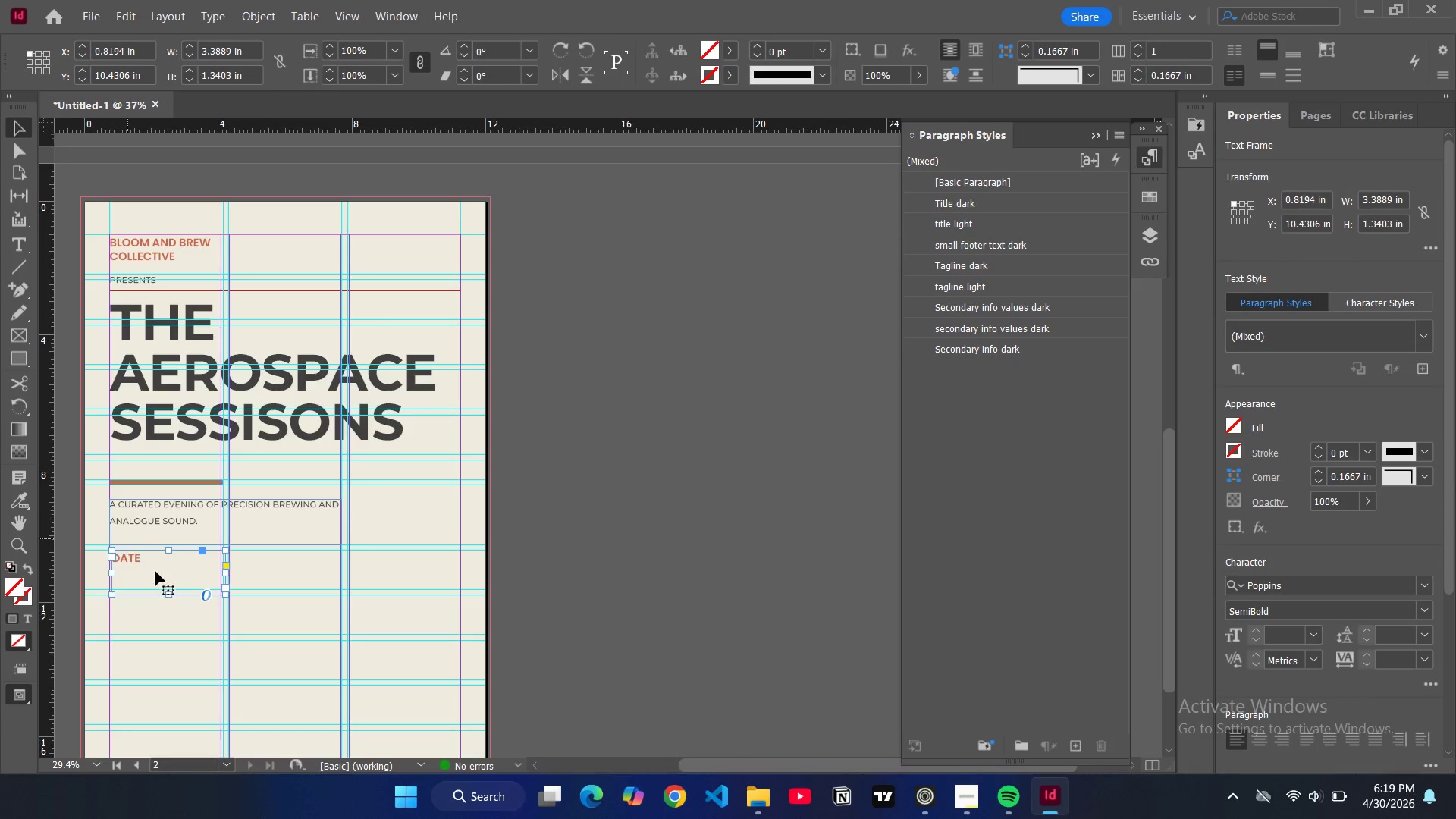 
double_click([150, 578])
 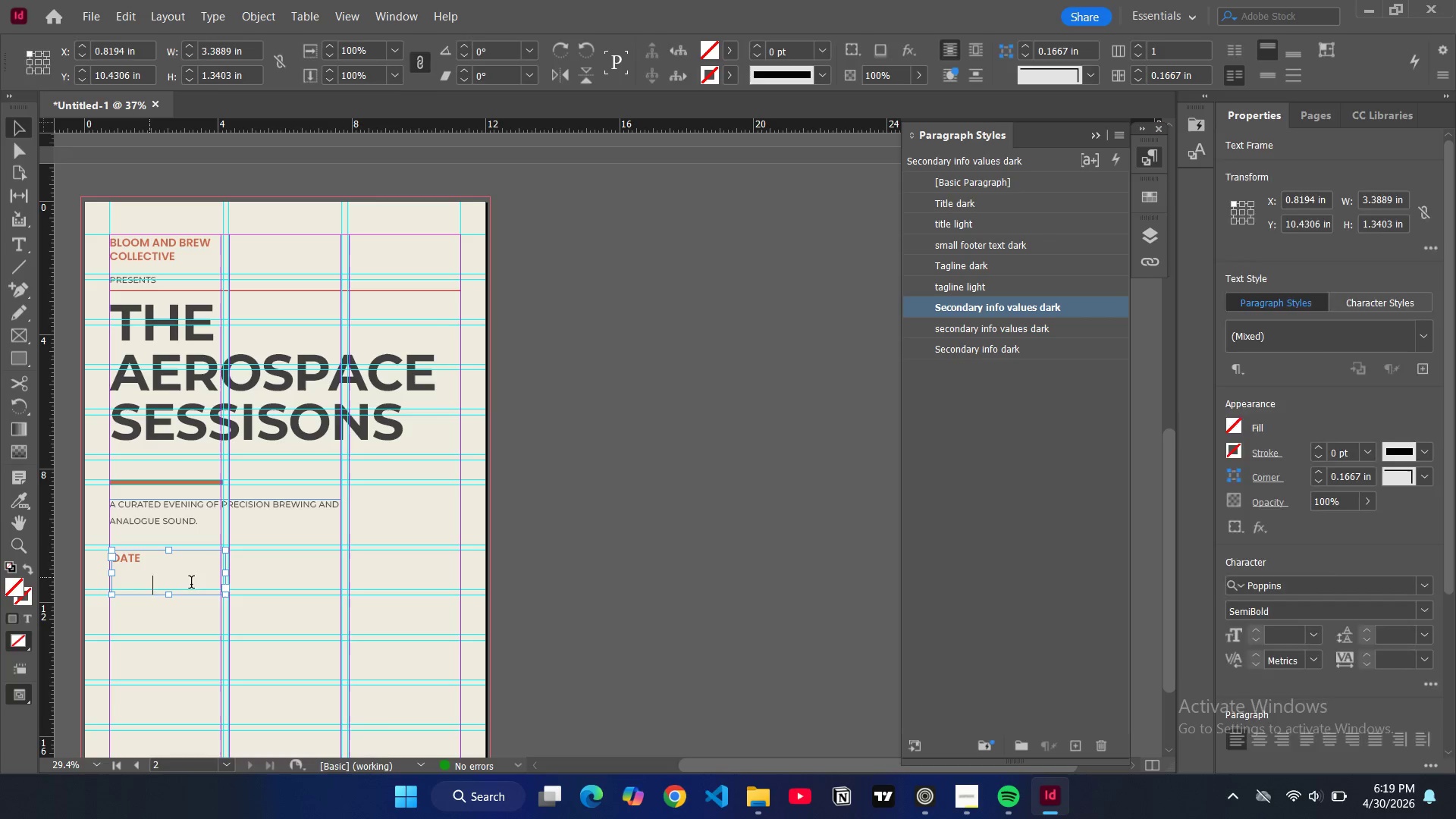 
left_click_drag(start_coordinate=[191, 584], to_coordinate=[73, 585])
 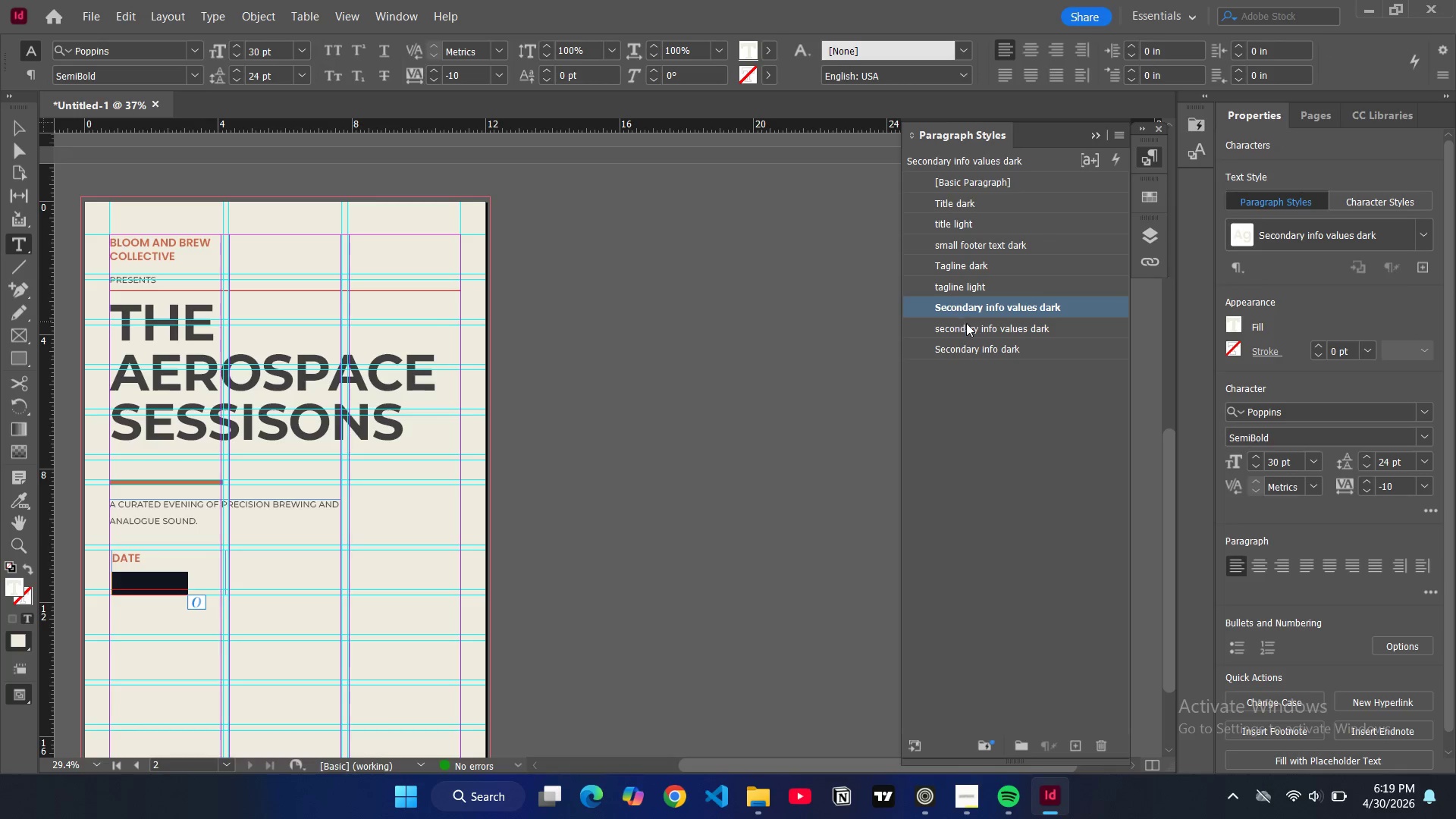 
left_click([968, 324])
 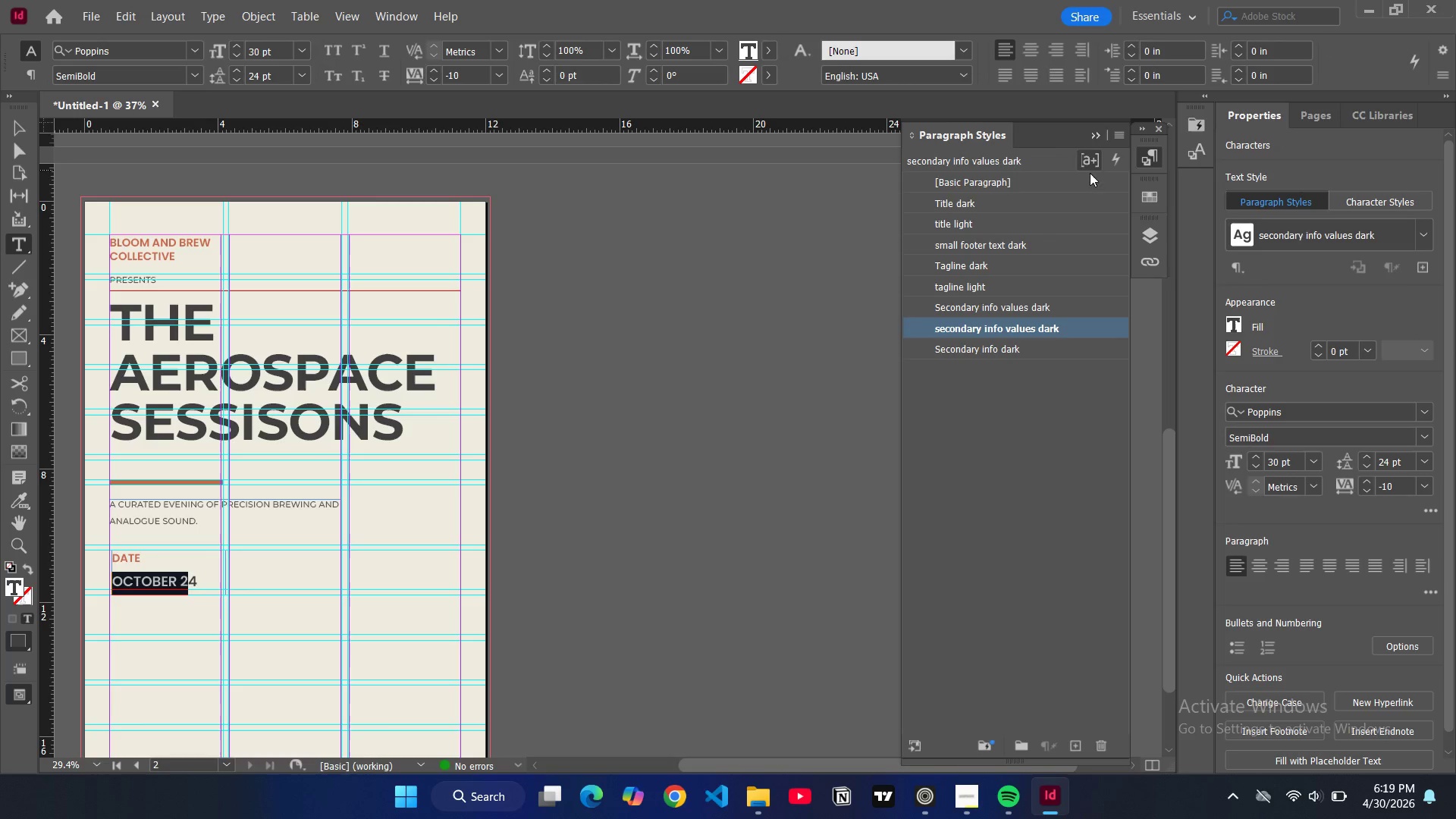 
double_click([1049, 328])
 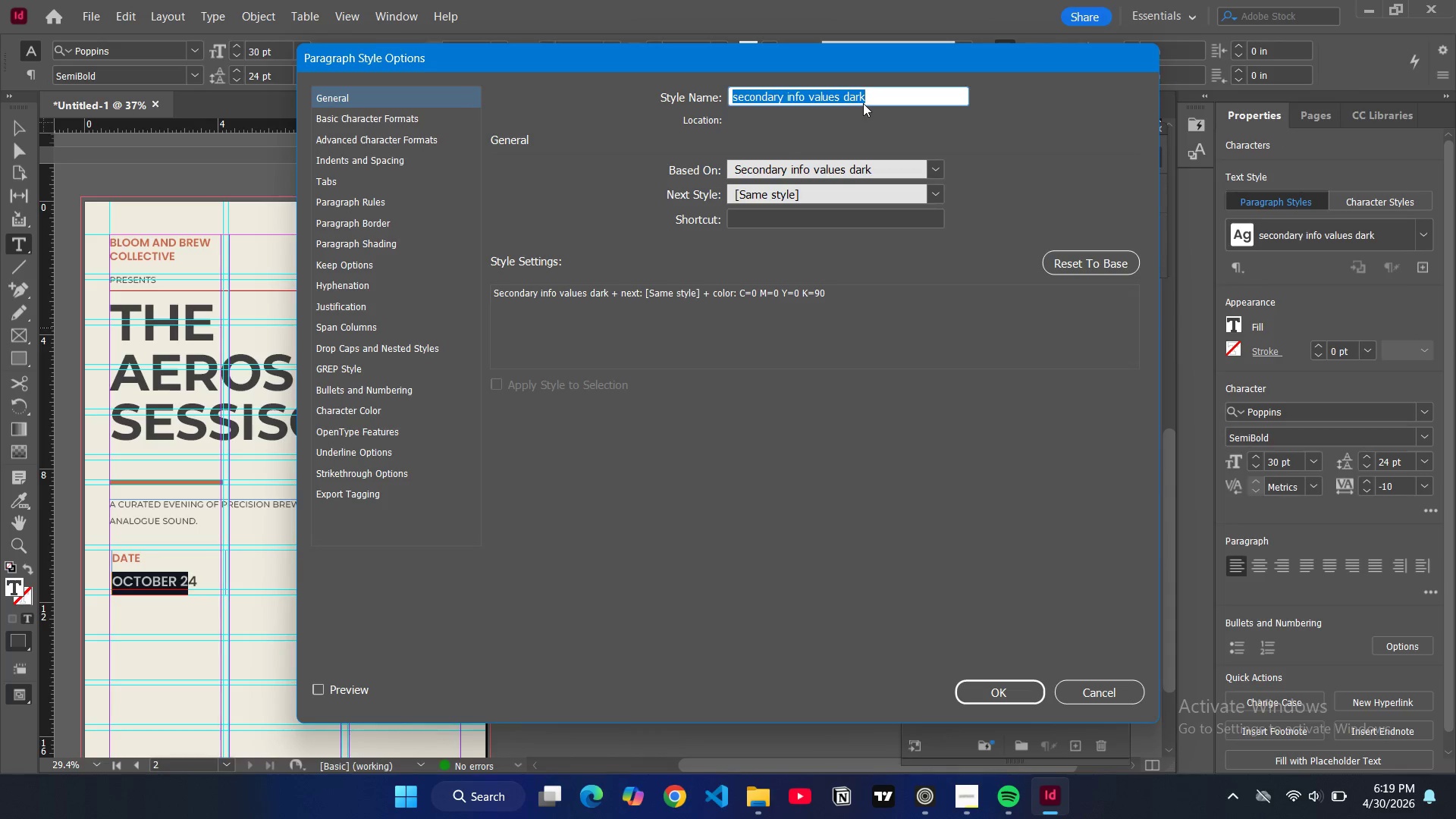 
double_click([859, 99])
 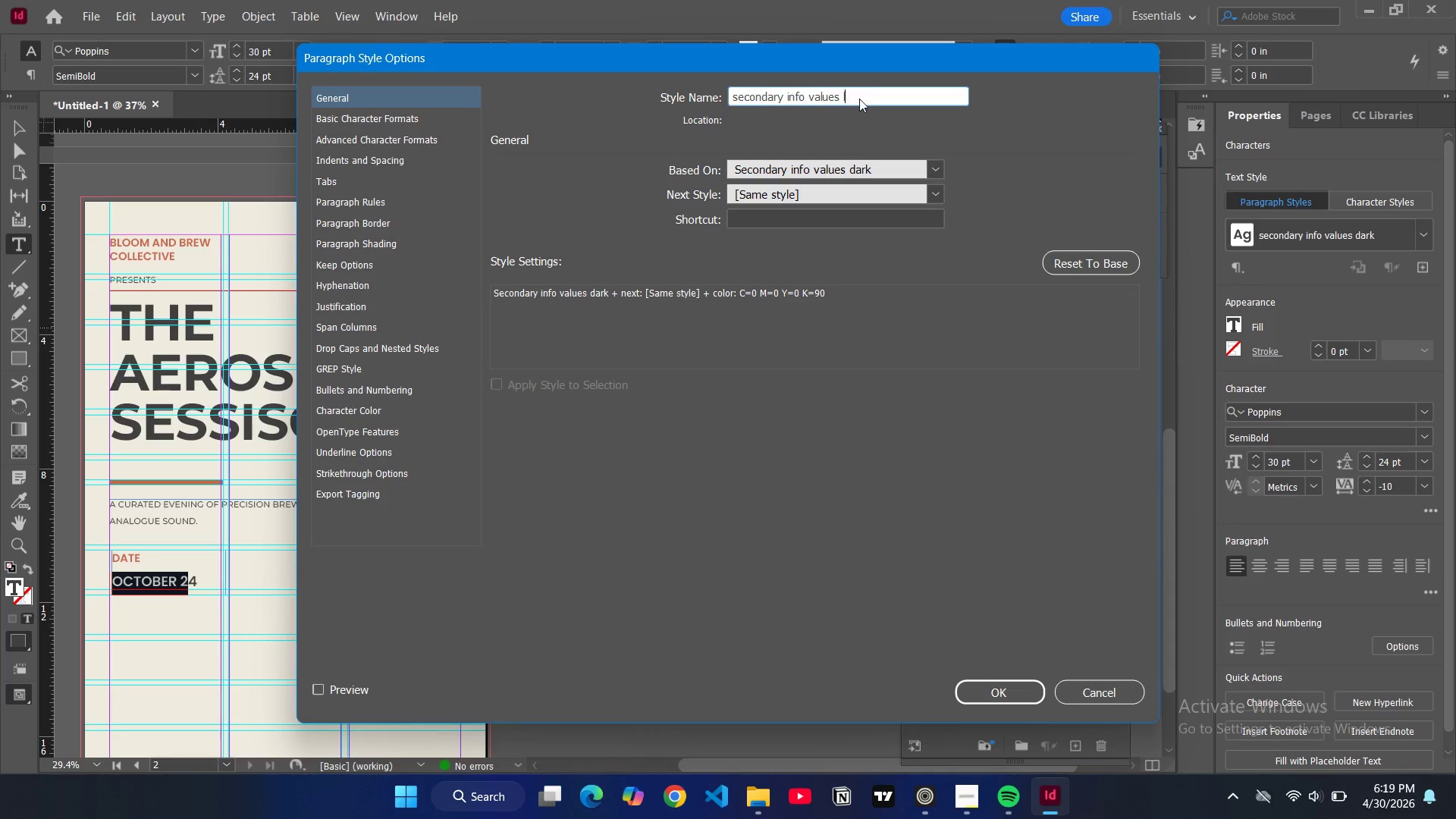 
type(lg)
key(Backspace)
type(ihg)
key(Backspace)
key(Backspace)
type(ght)
 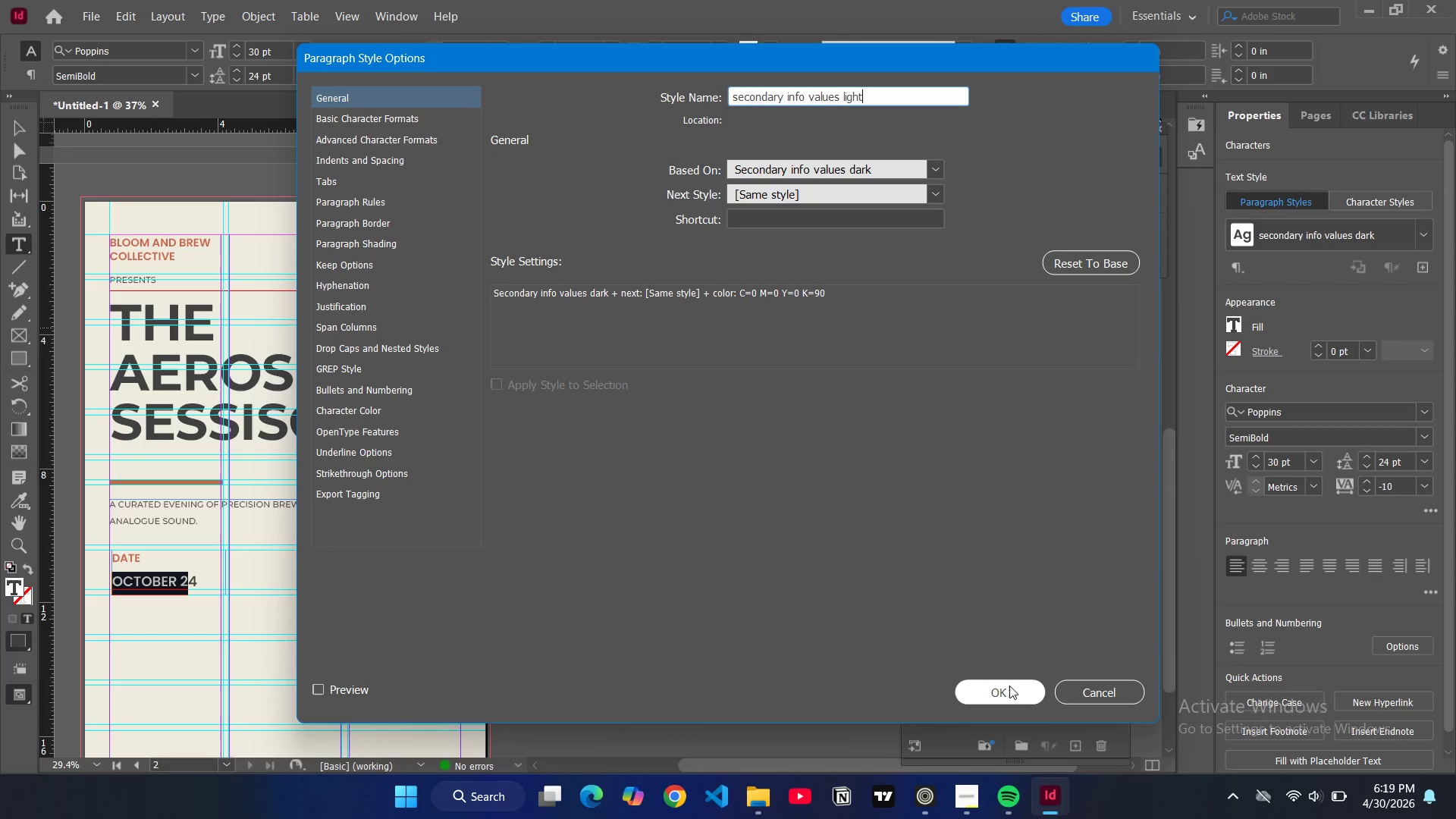 
left_click([1009, 692])
 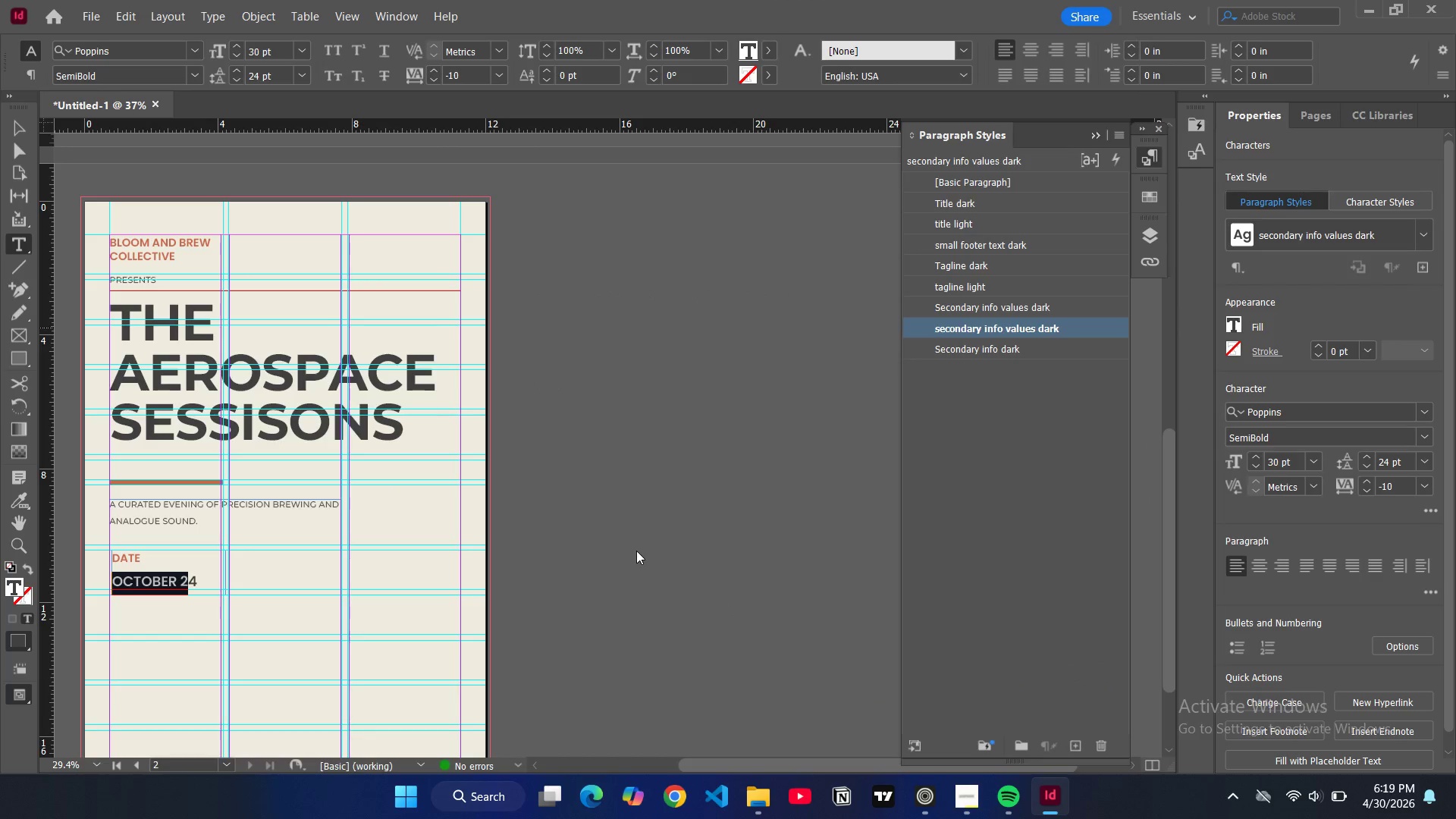 
left_click([636, 551])
 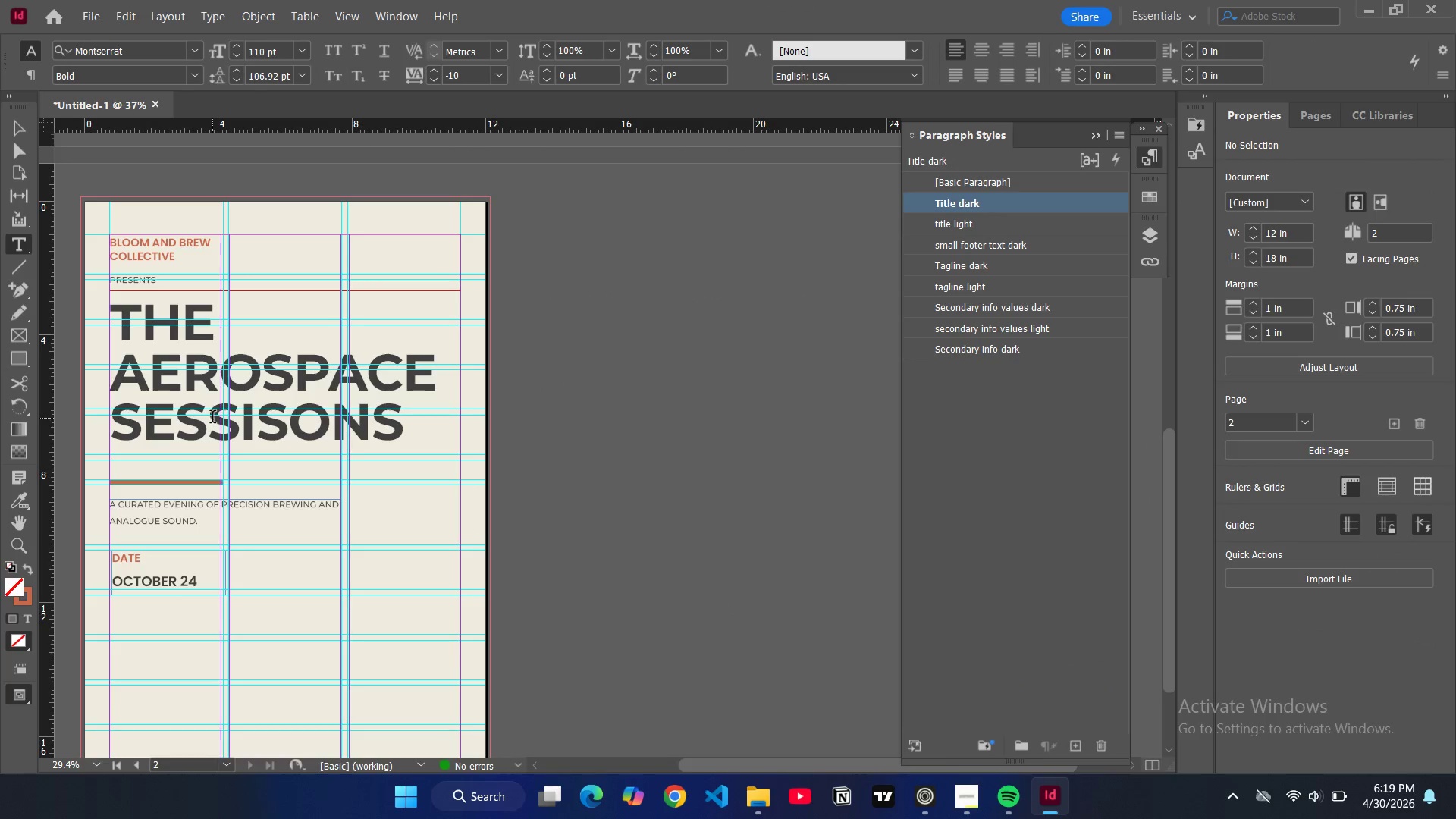 
scroll: coordinate [232, 422], scroll_direction: down, amount: 2.0
 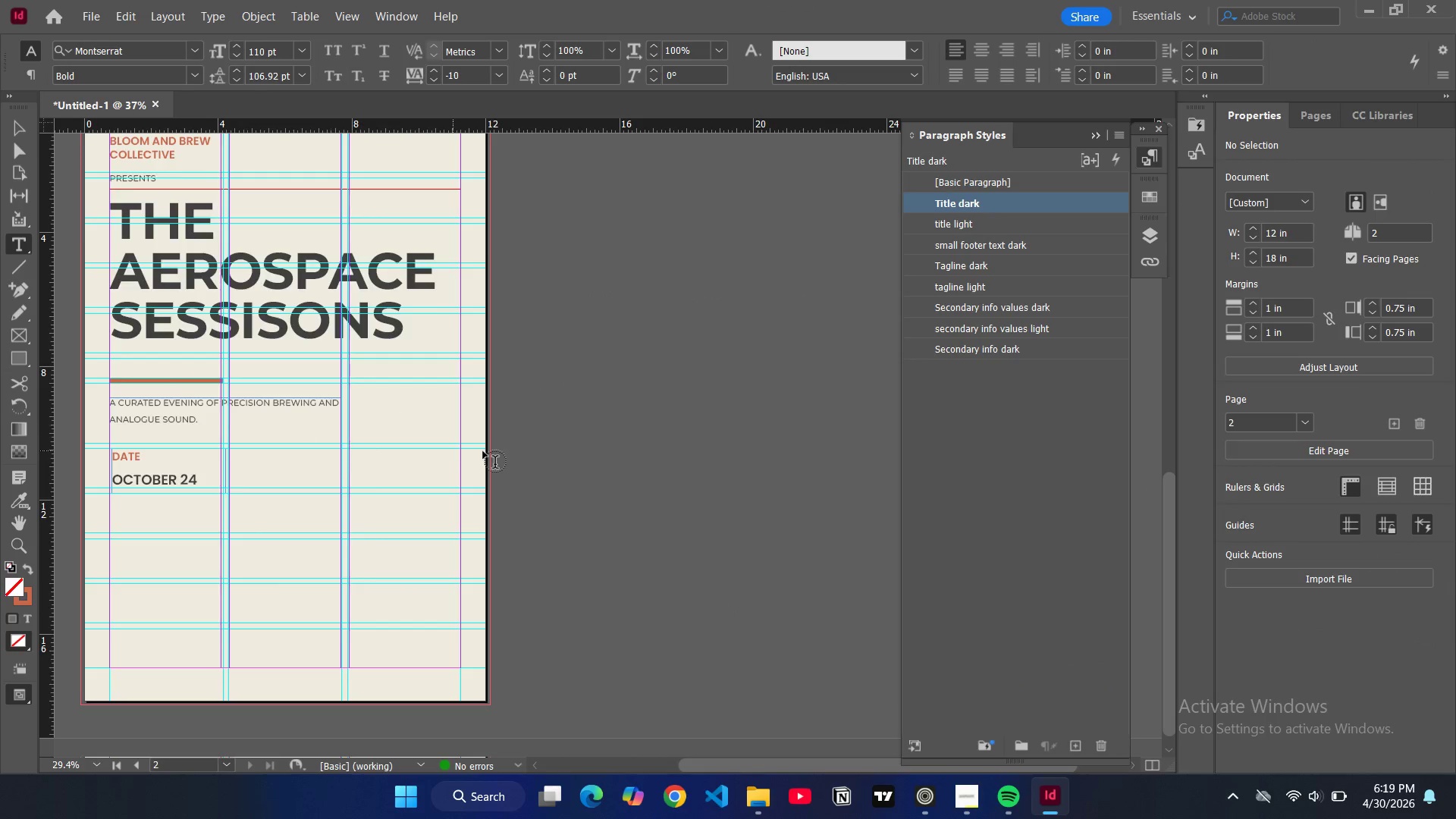 
scroll: coordinate [626, 447], scroll_direction: up, amount: 13.0
 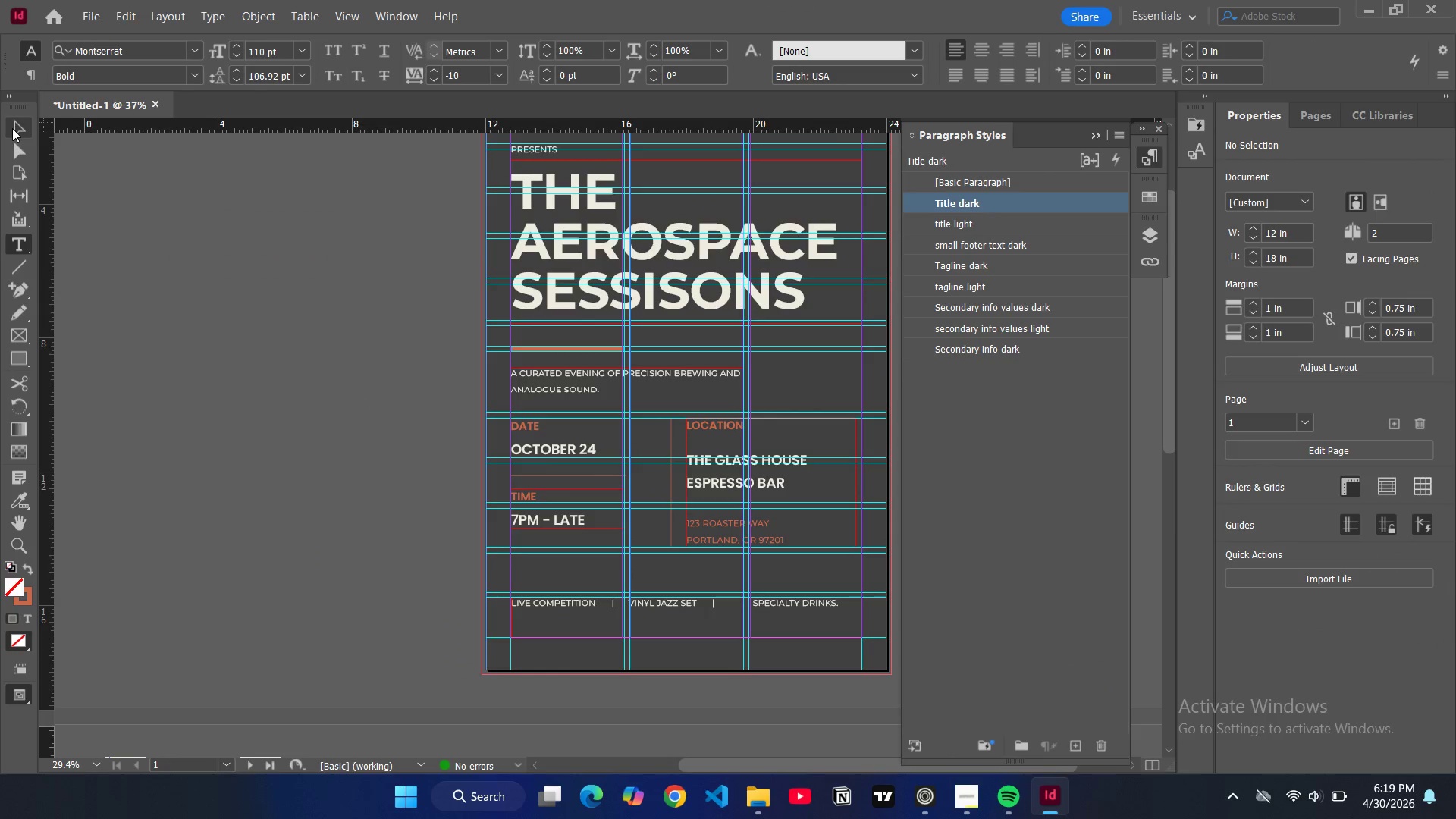 
left_click([593, 472])
 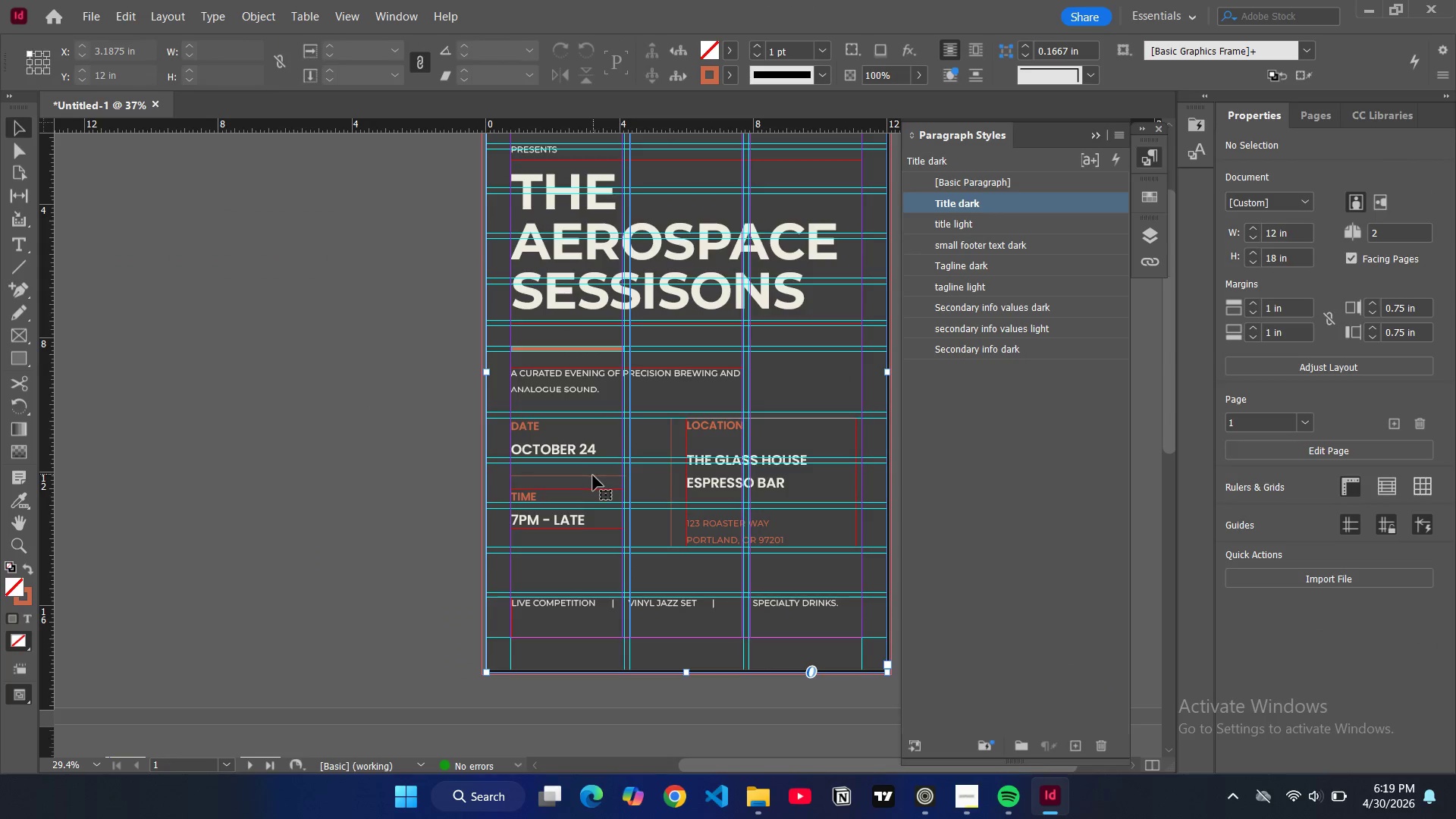 
double_click([593, 475])
 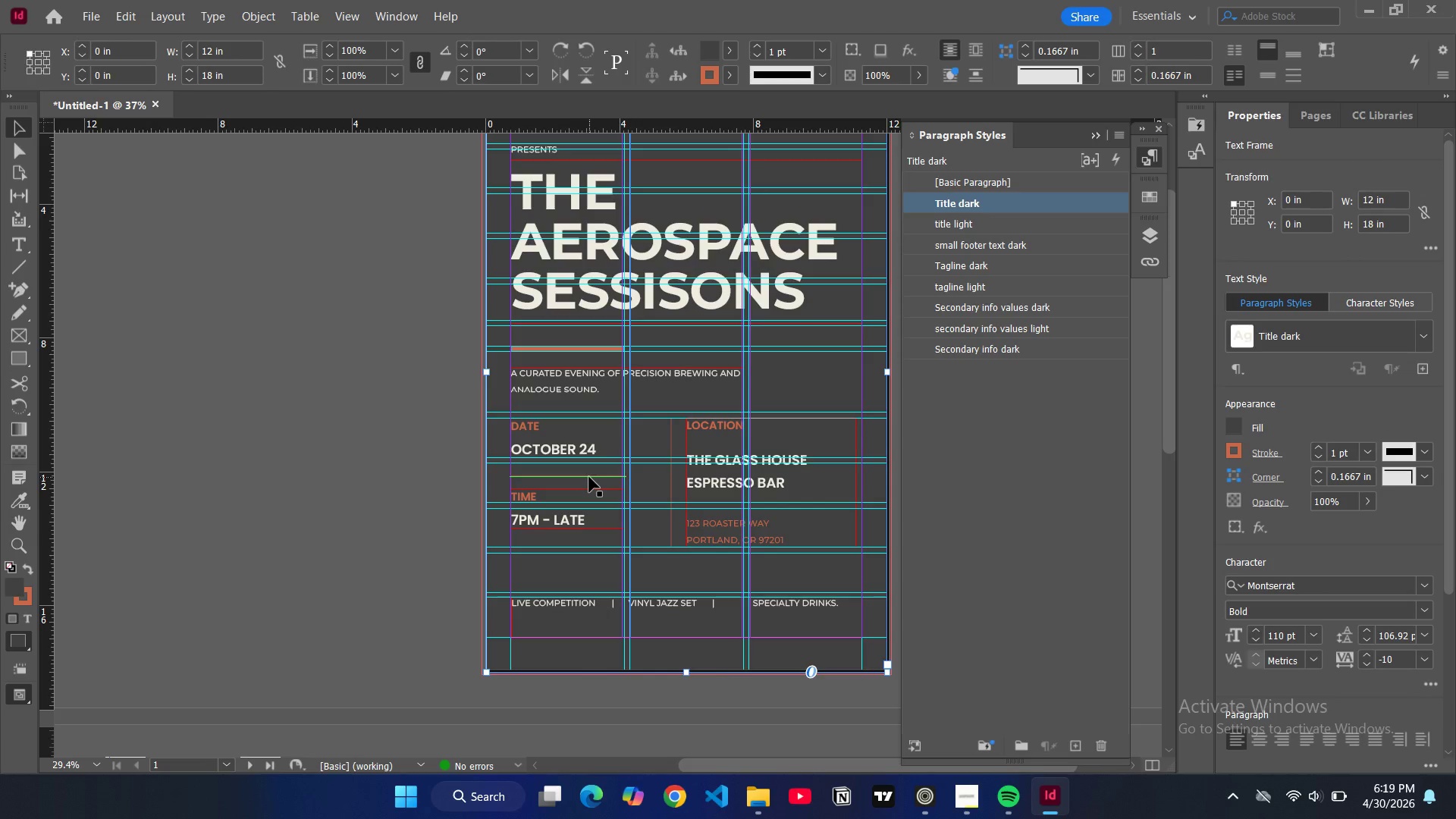 
left_click([589, 477])
 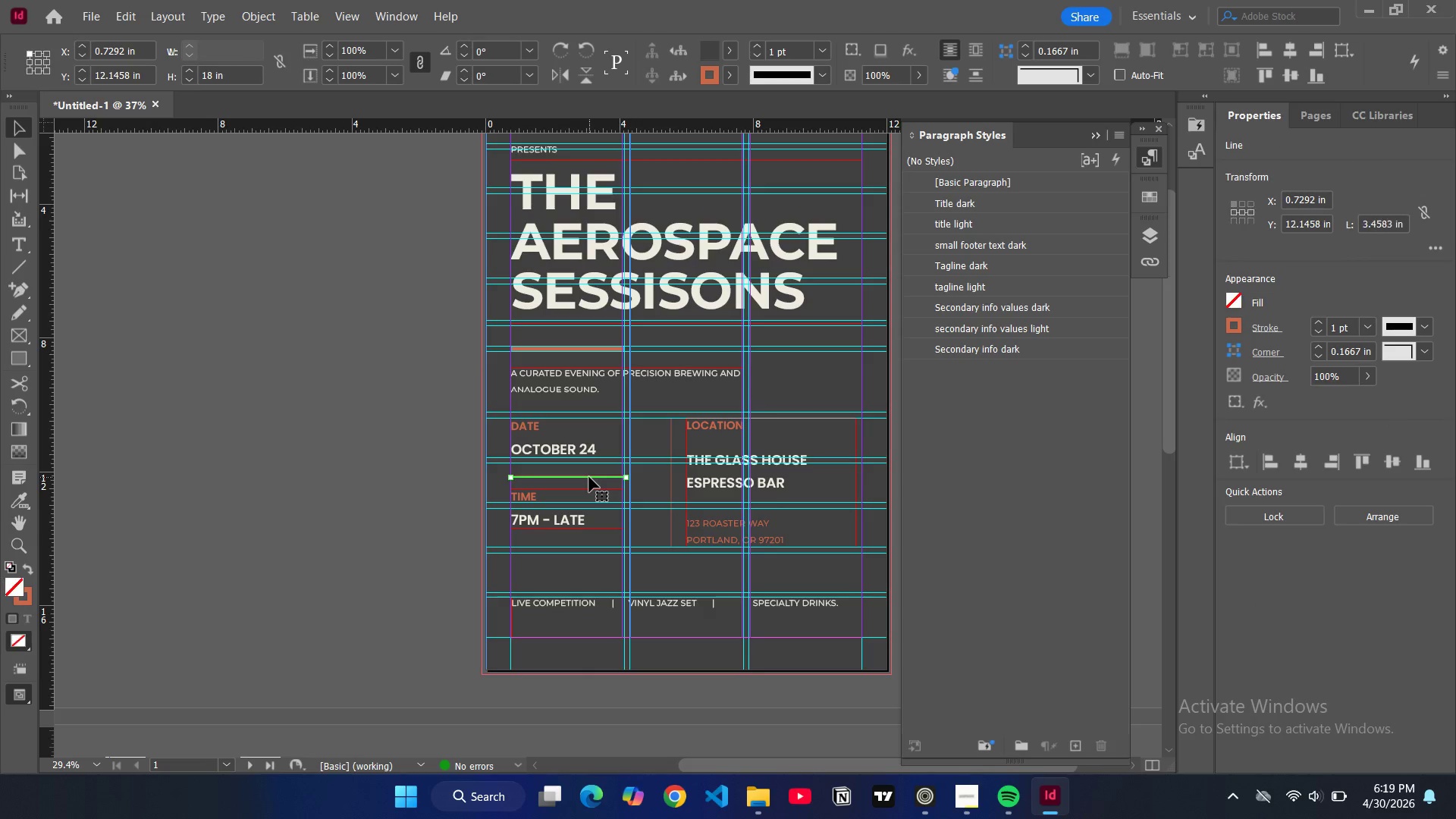 
key(Control+C)
 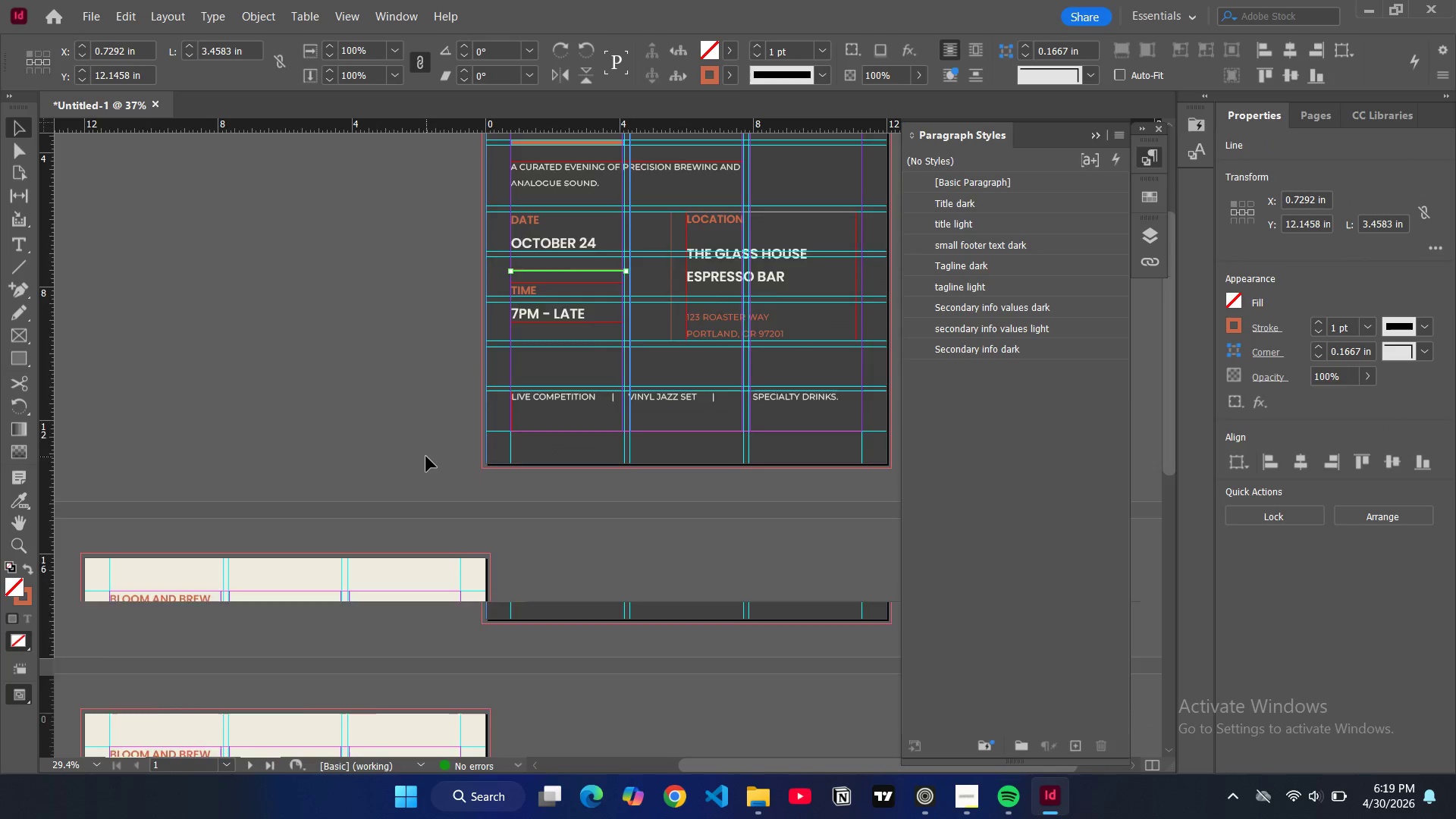 
scroll: coordinate [423, 457], scroll_direction: down, amount: 10.0
 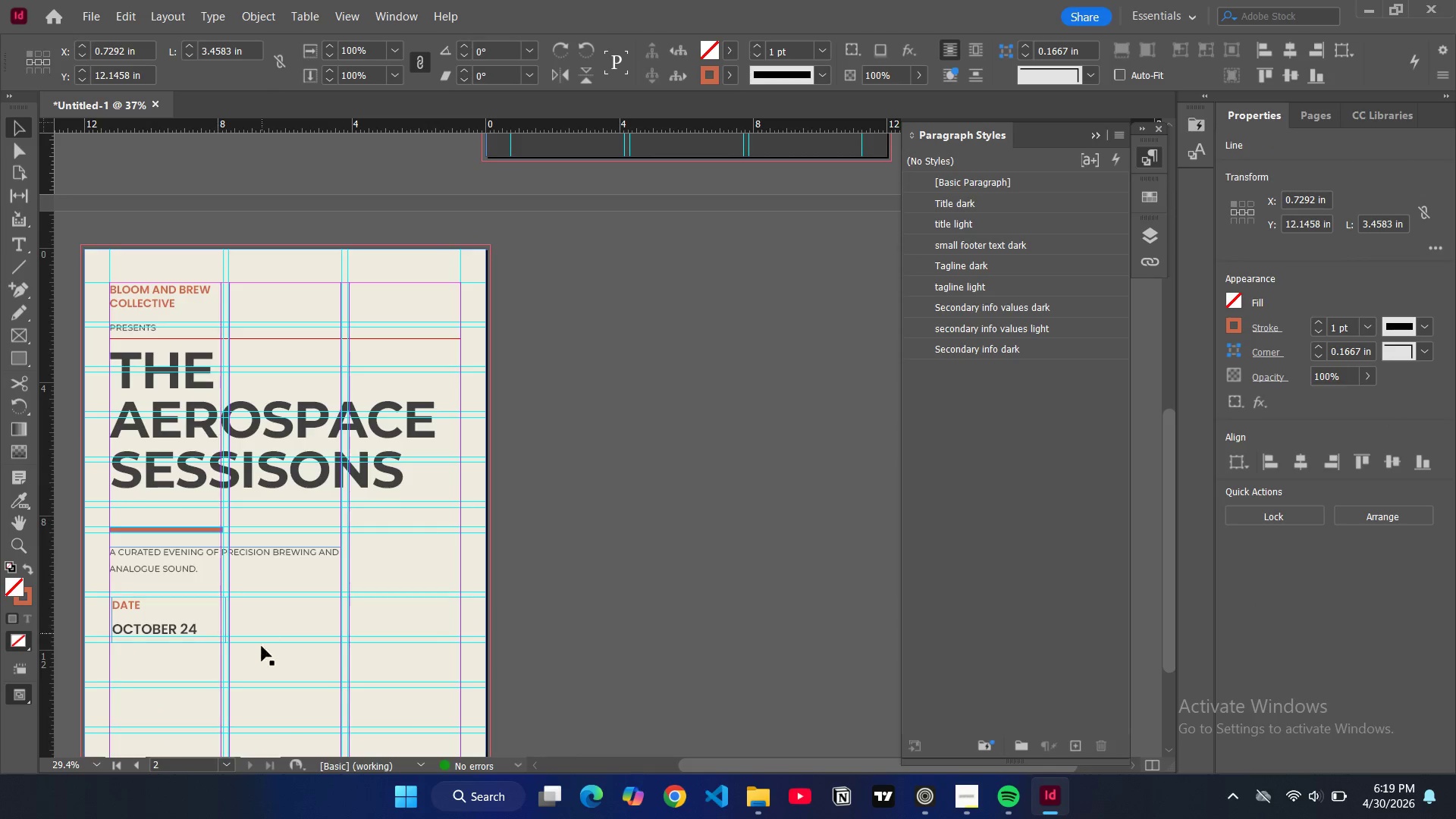 
left_click([262, 654])
 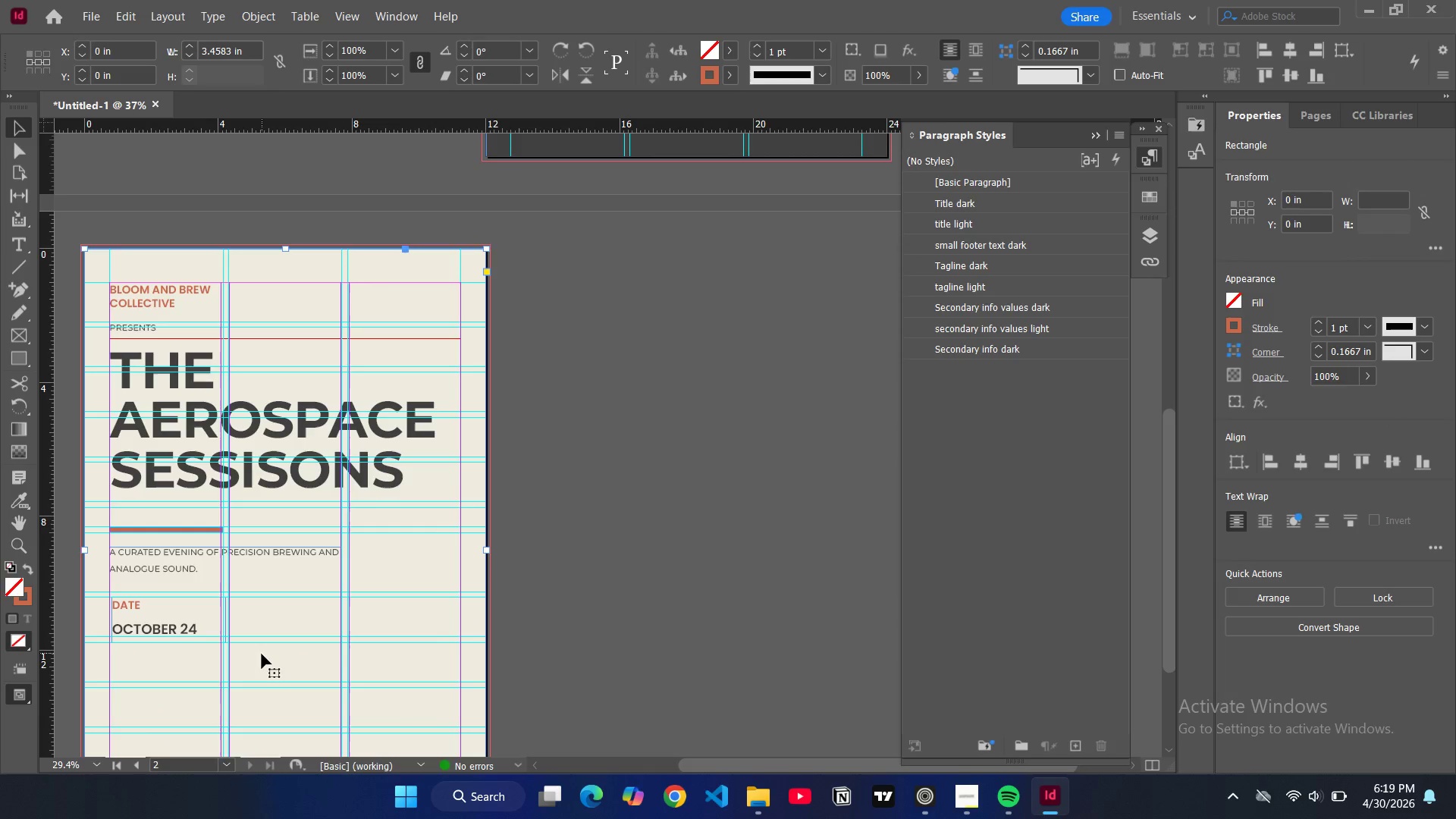 
key(Control+V)
 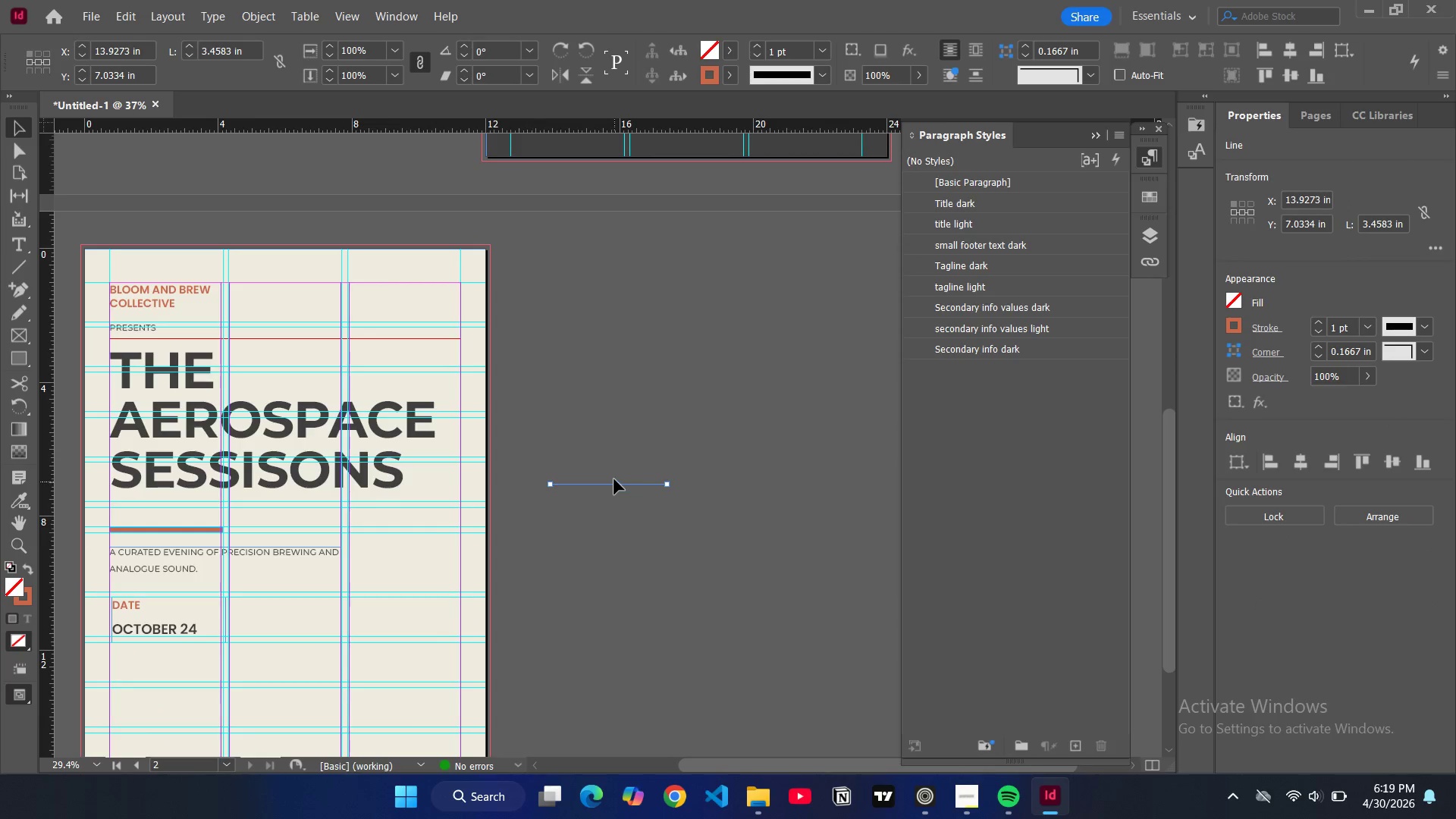 
left_click_drag(start_coordinate=[612, 485], to_coordinate=[171, 660])
 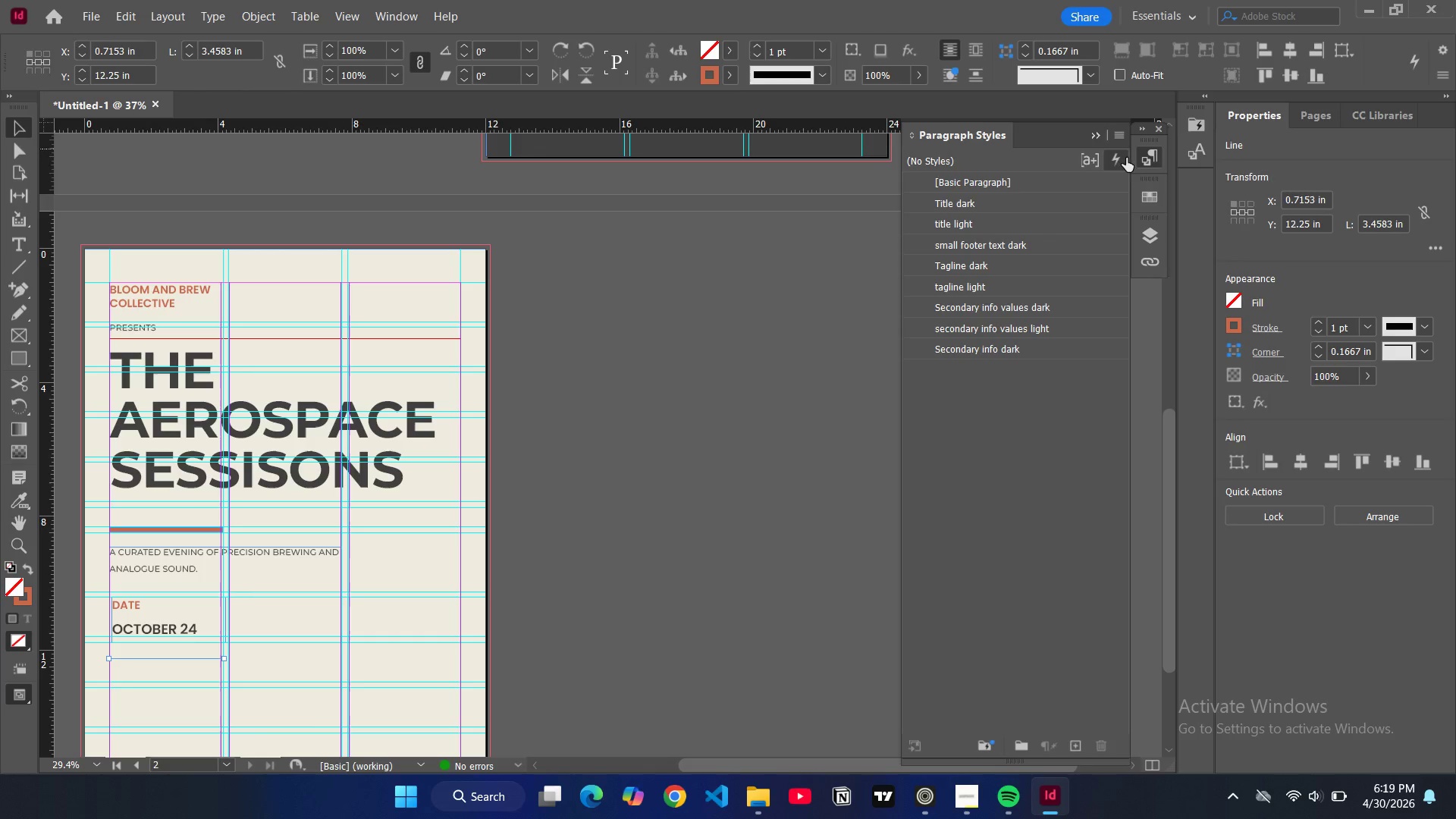 
left_click([1098, 137])
 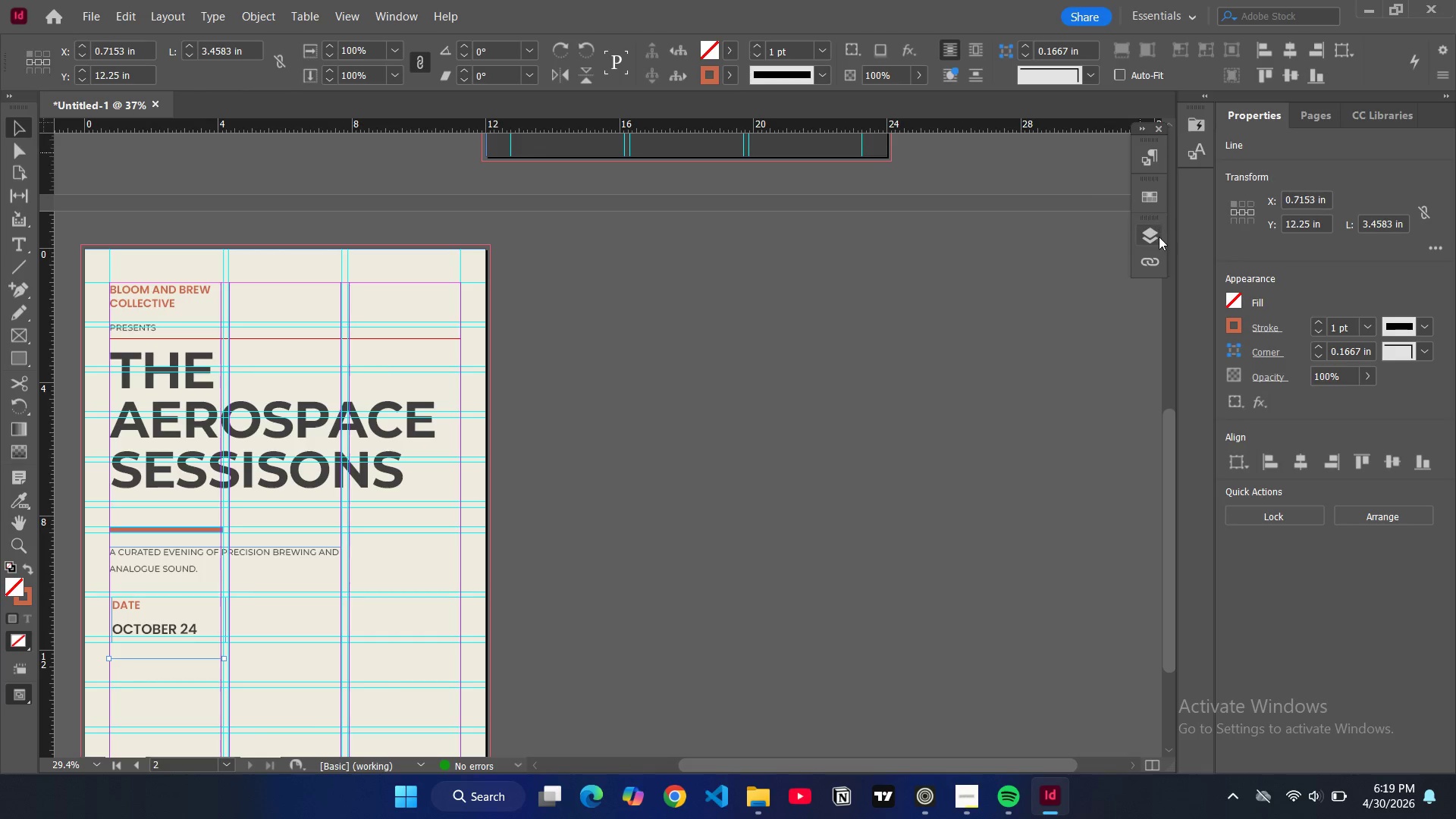 
left_click([1156, 237])
 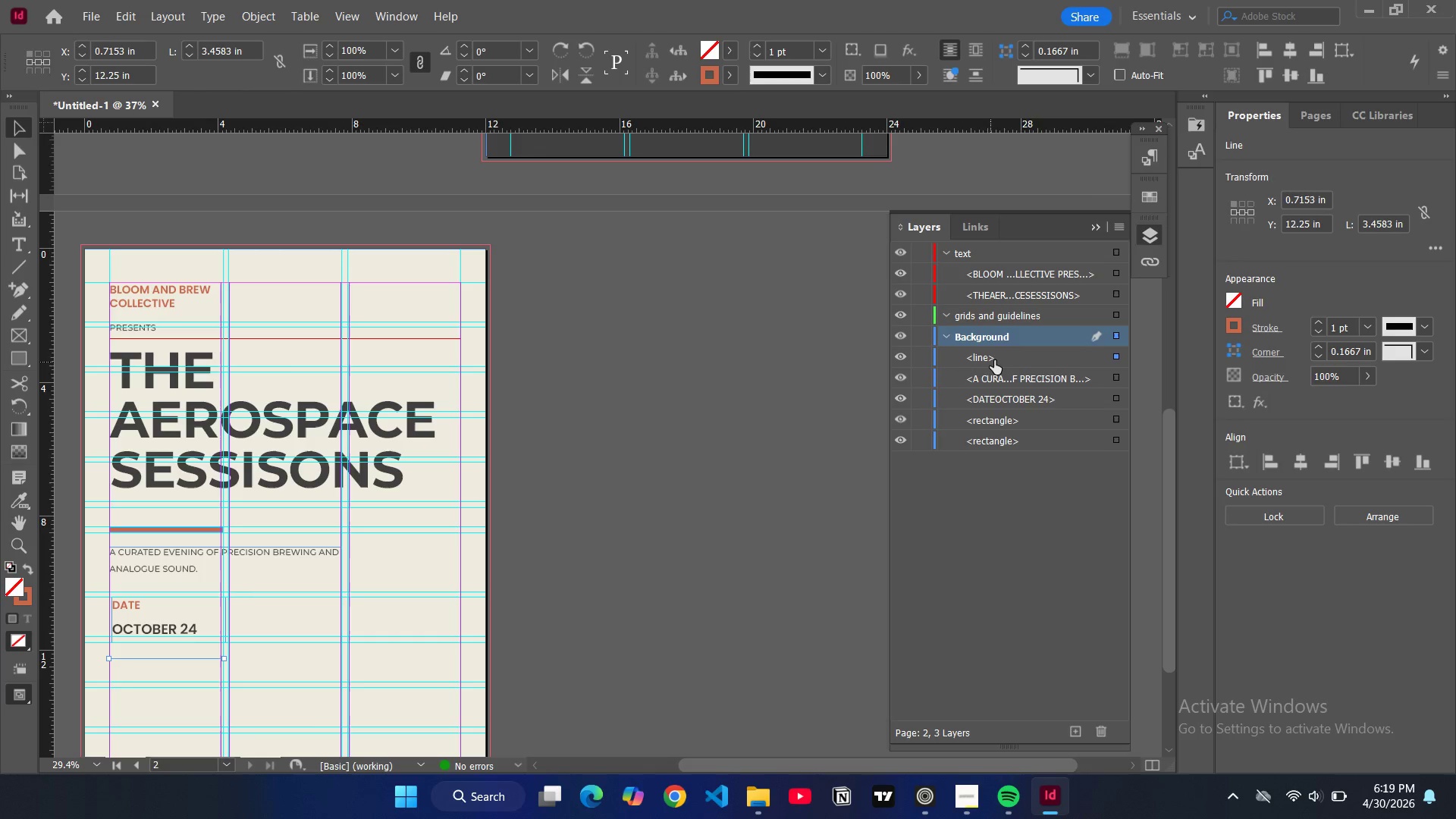 
left_click([993, 358])
 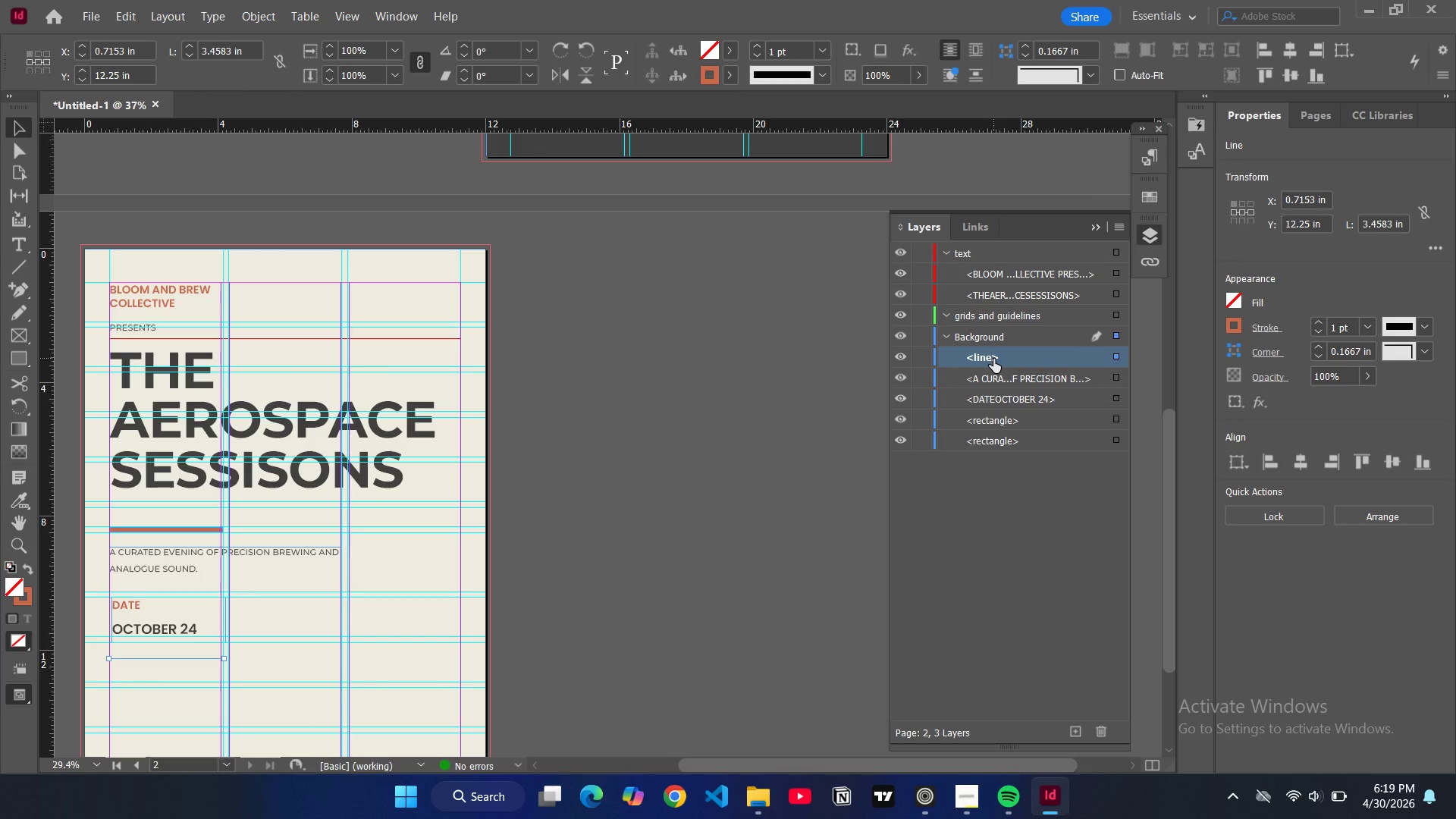 
left_click_drag(start_coordinate=[993, 359], to_coordinate=[997, 329])
 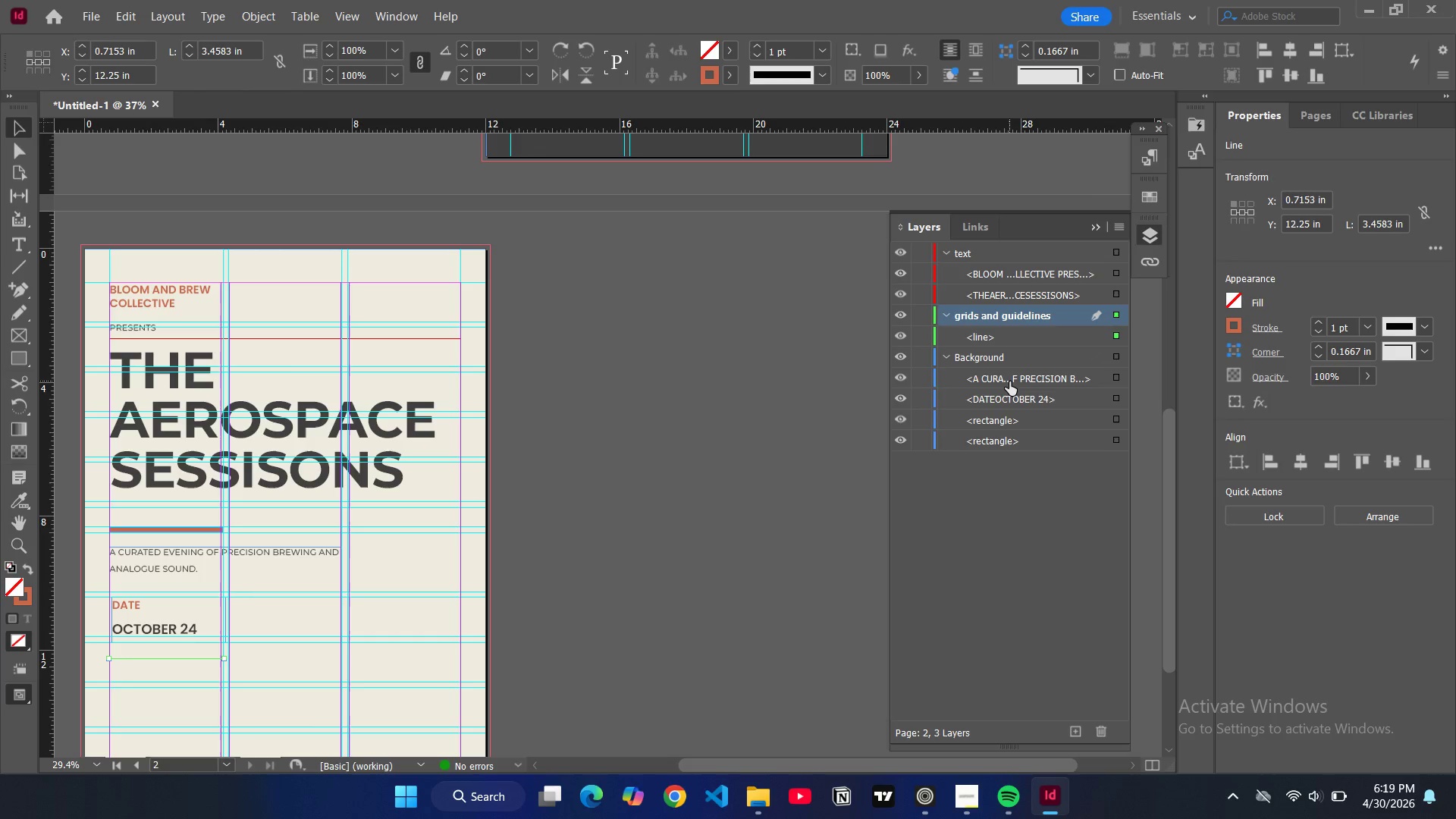 
left_click([1009, 381])
 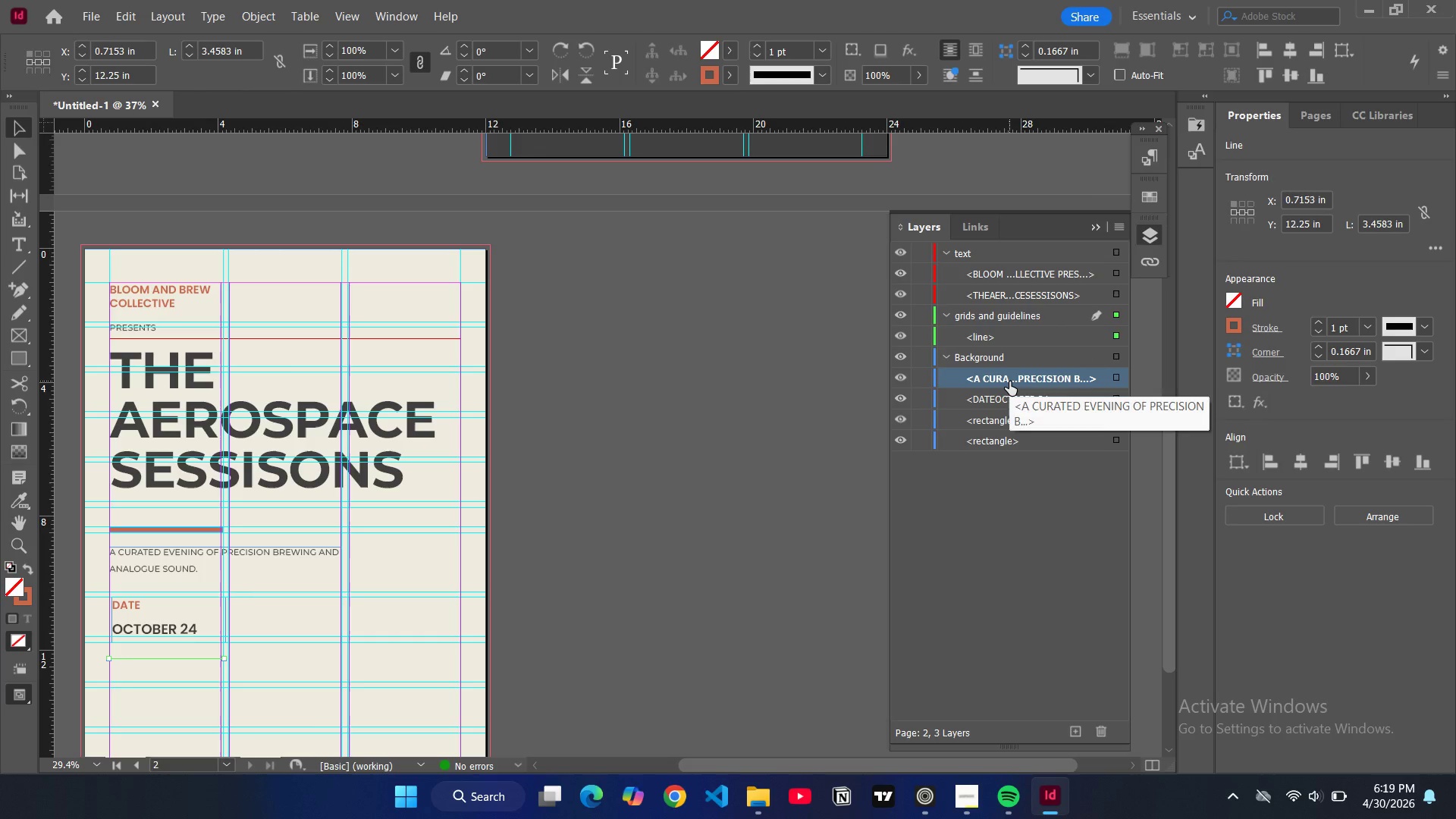 
left_click_drag(start_coordinate=[1009, 381], to_coordinate=[1013, 287])
 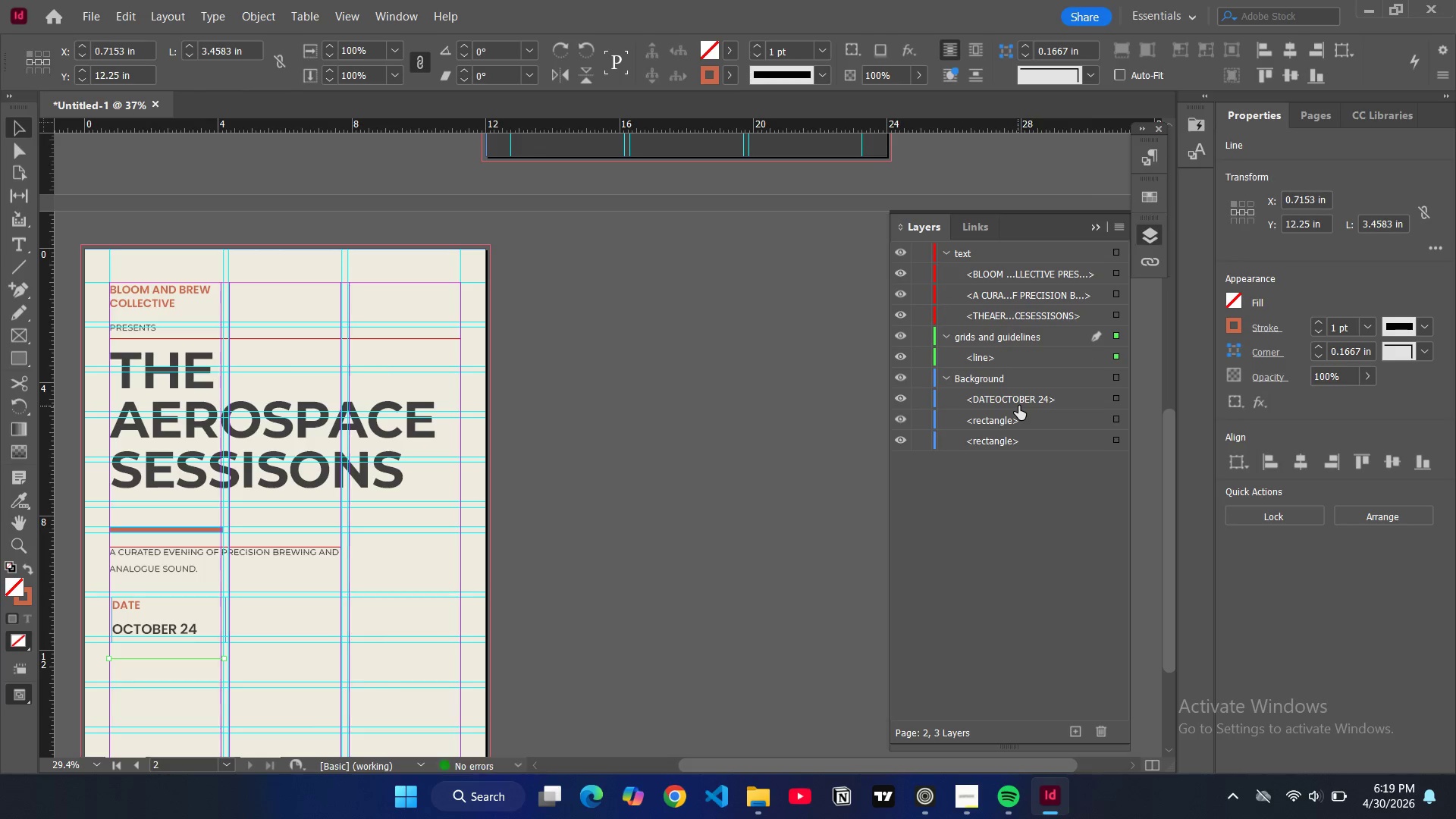 
left_click([1018, 406])
 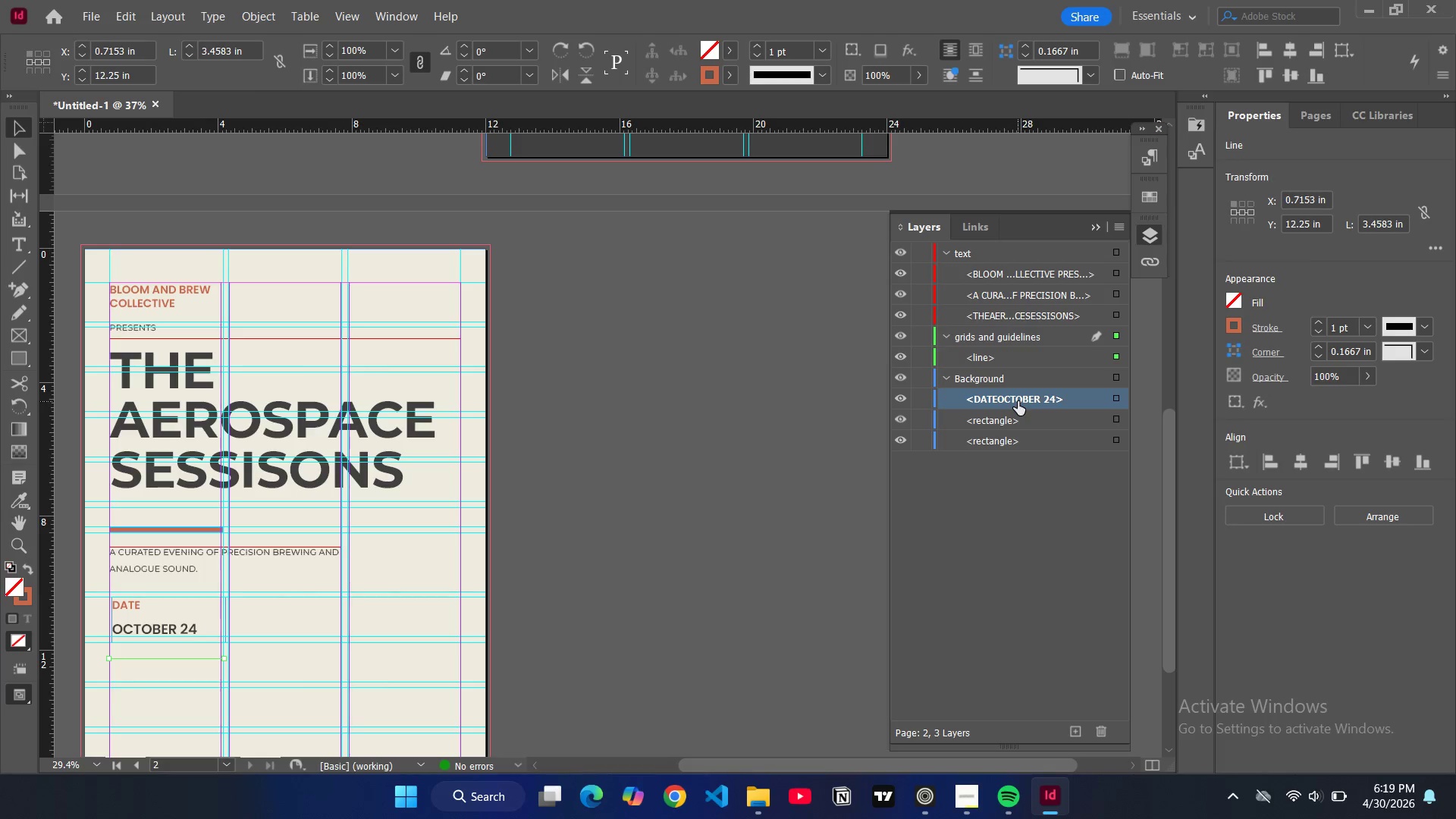 
left_click_drag(start_coordinate=[1018, 401], to_coordinate=[1018, 297])
 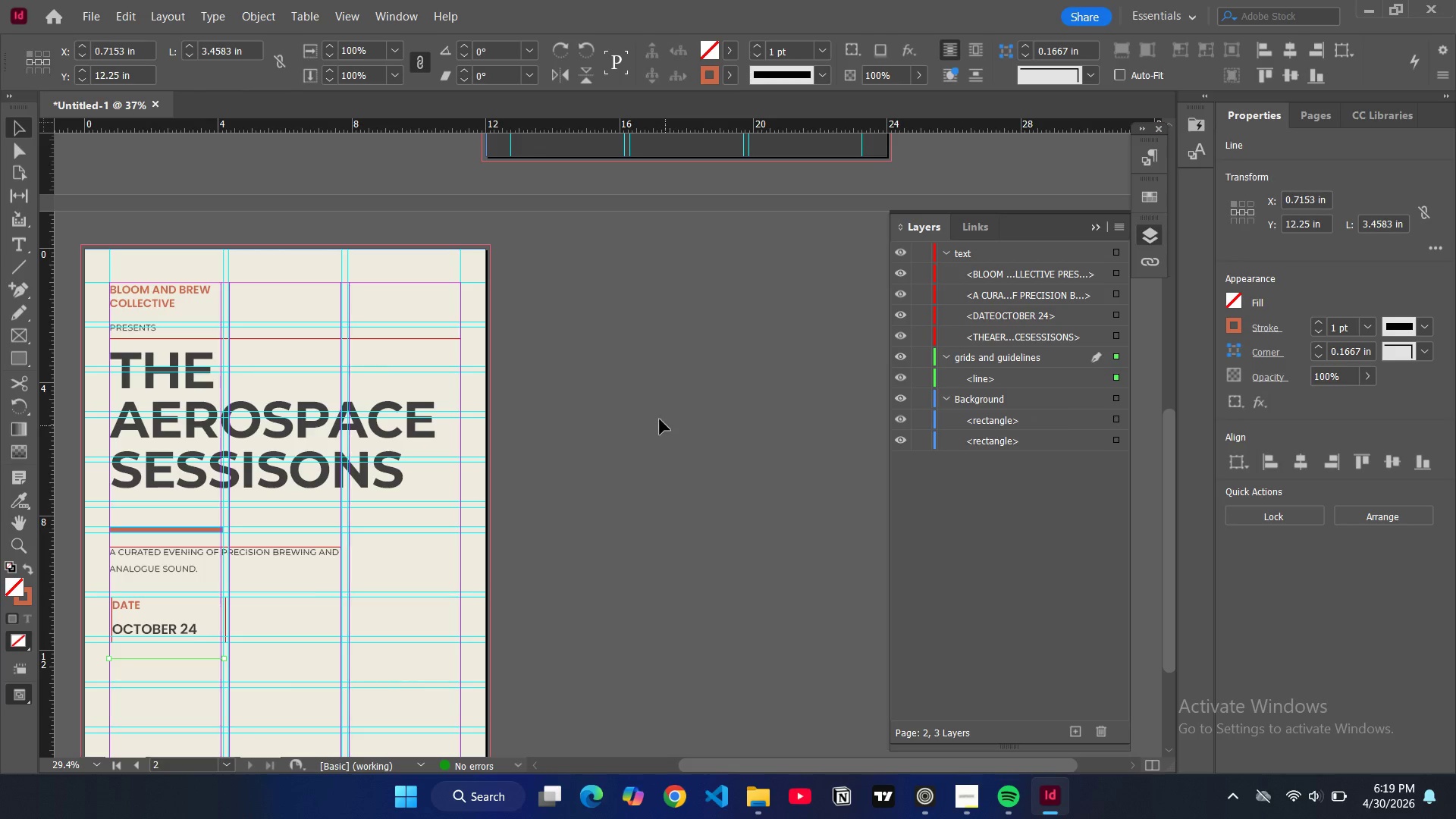 
scroll: coordinate [651, 419], scroll_direction: down, amount: 4.0
 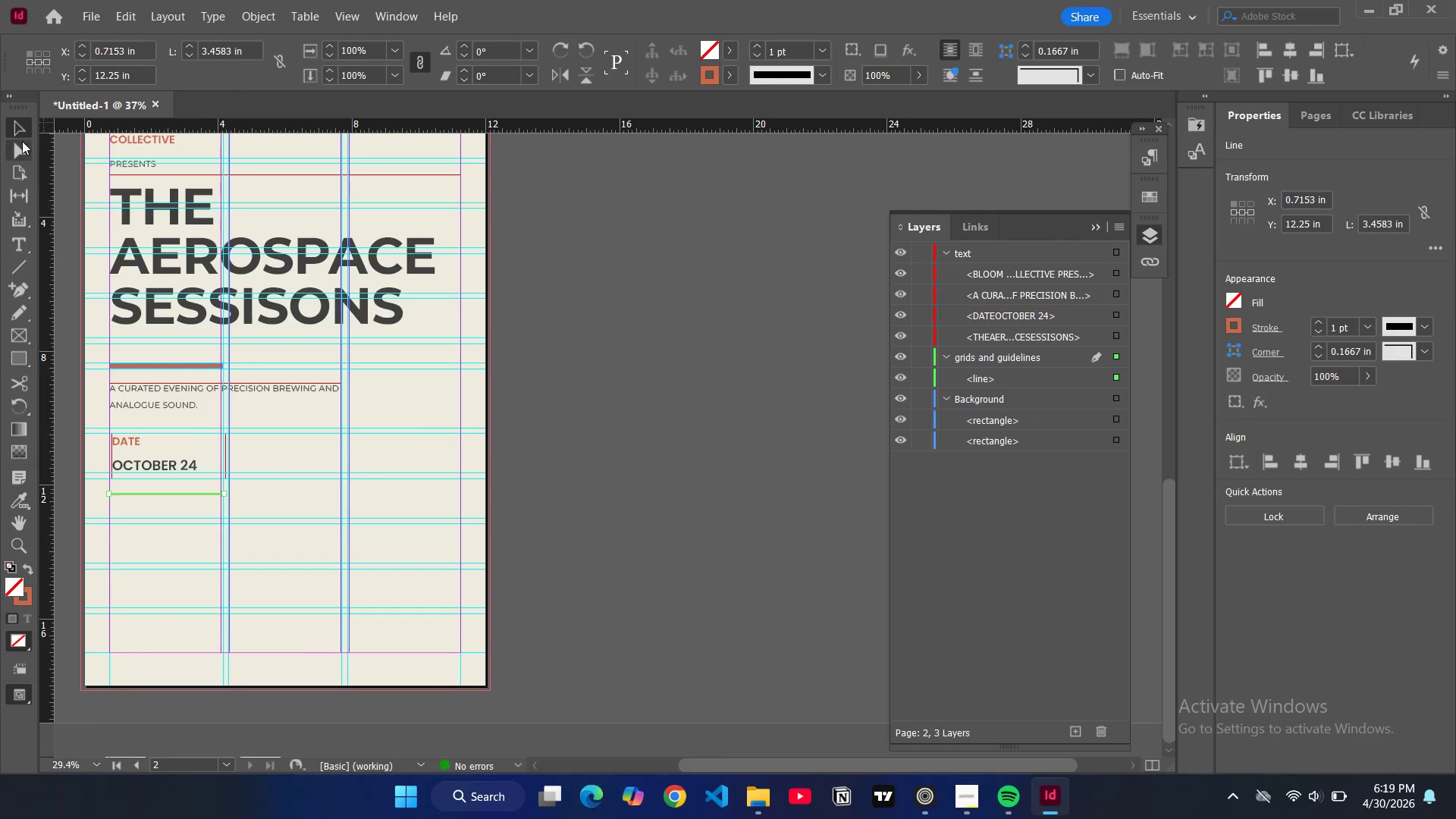 
left_click([15, 124])
 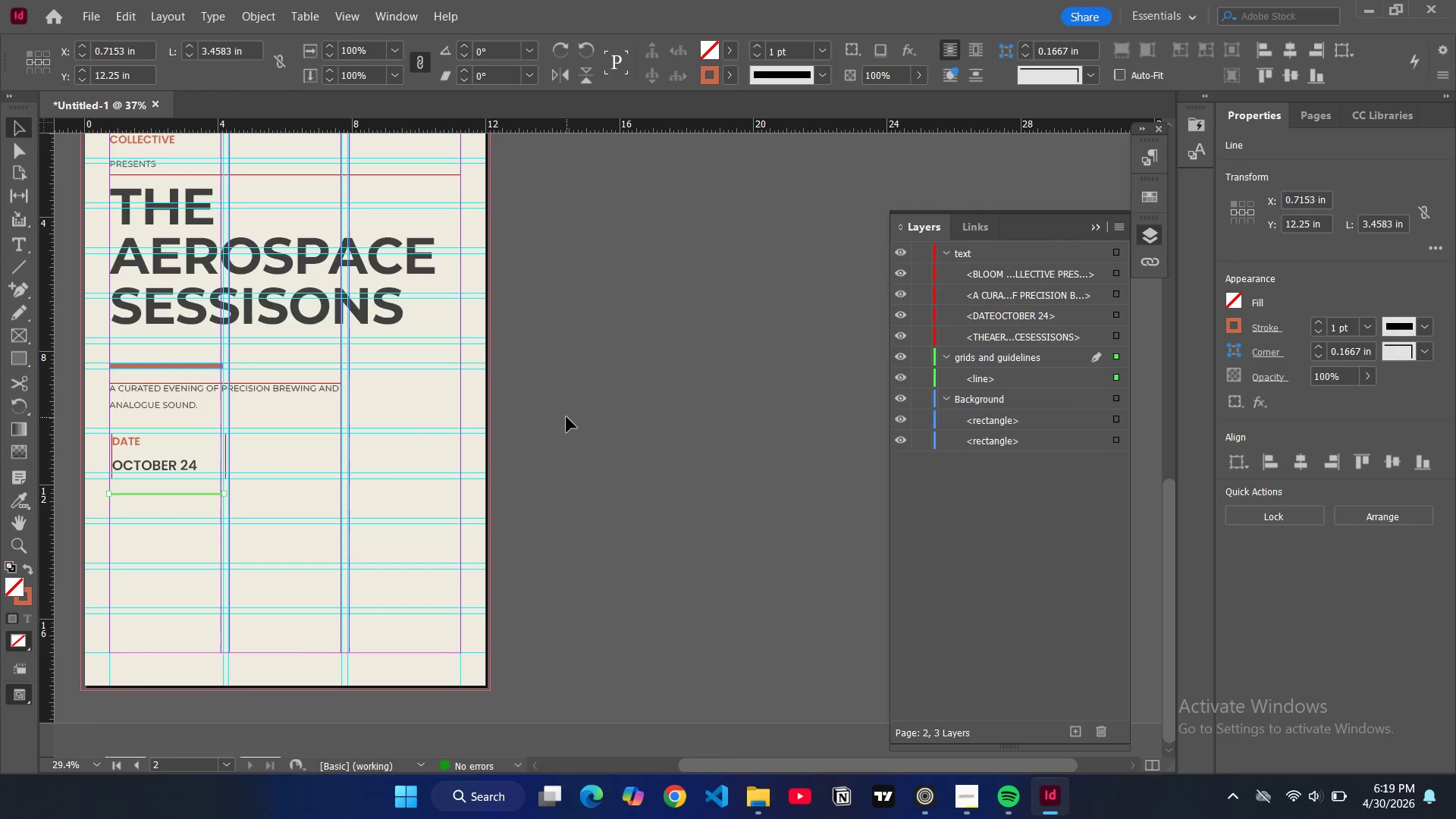 
left_click([566, 417])
 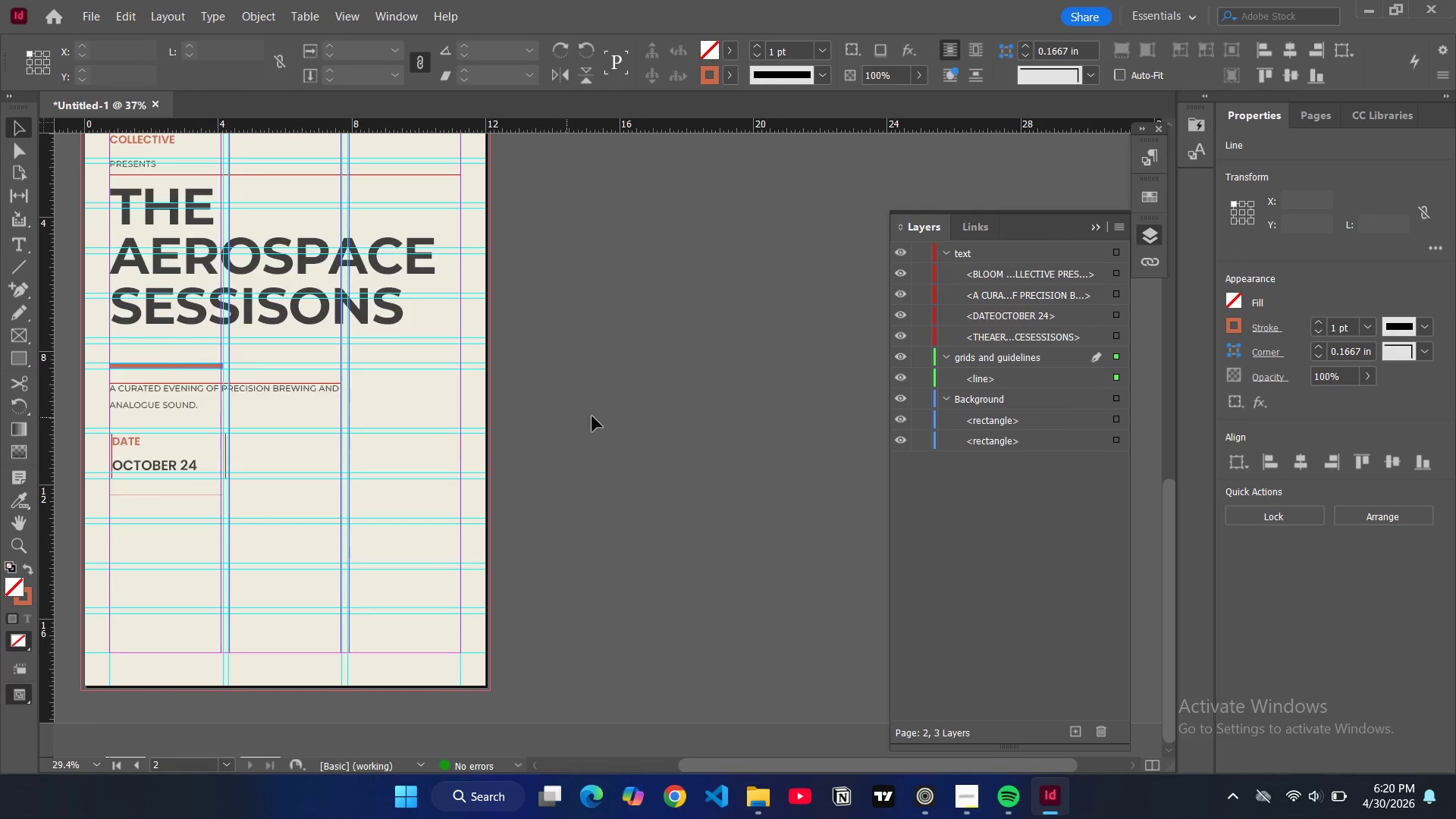 
scroll: coordinate [596, 418], scroll_direction: up, amount: 12.0
 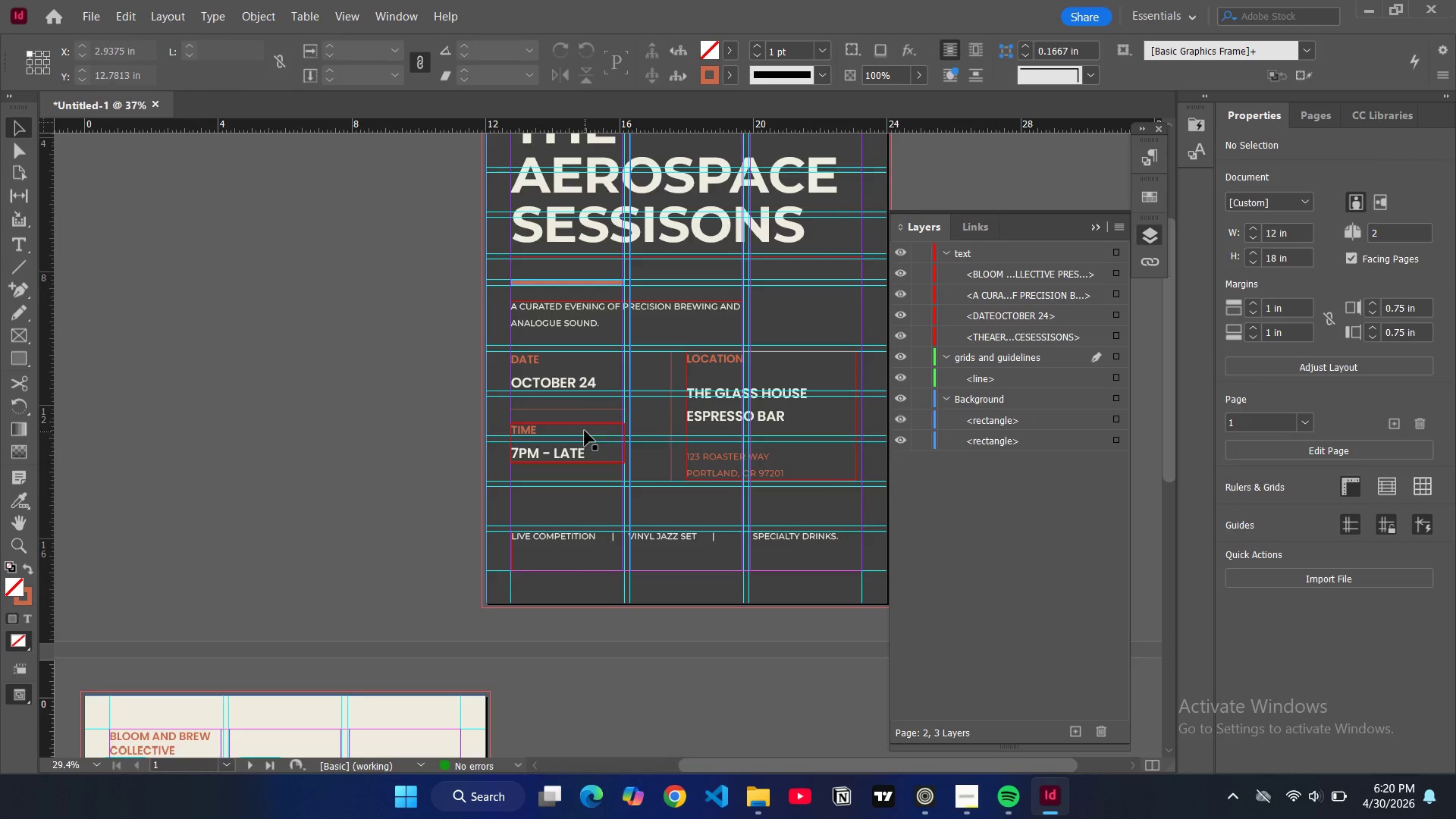 
left_click([580, 426])
 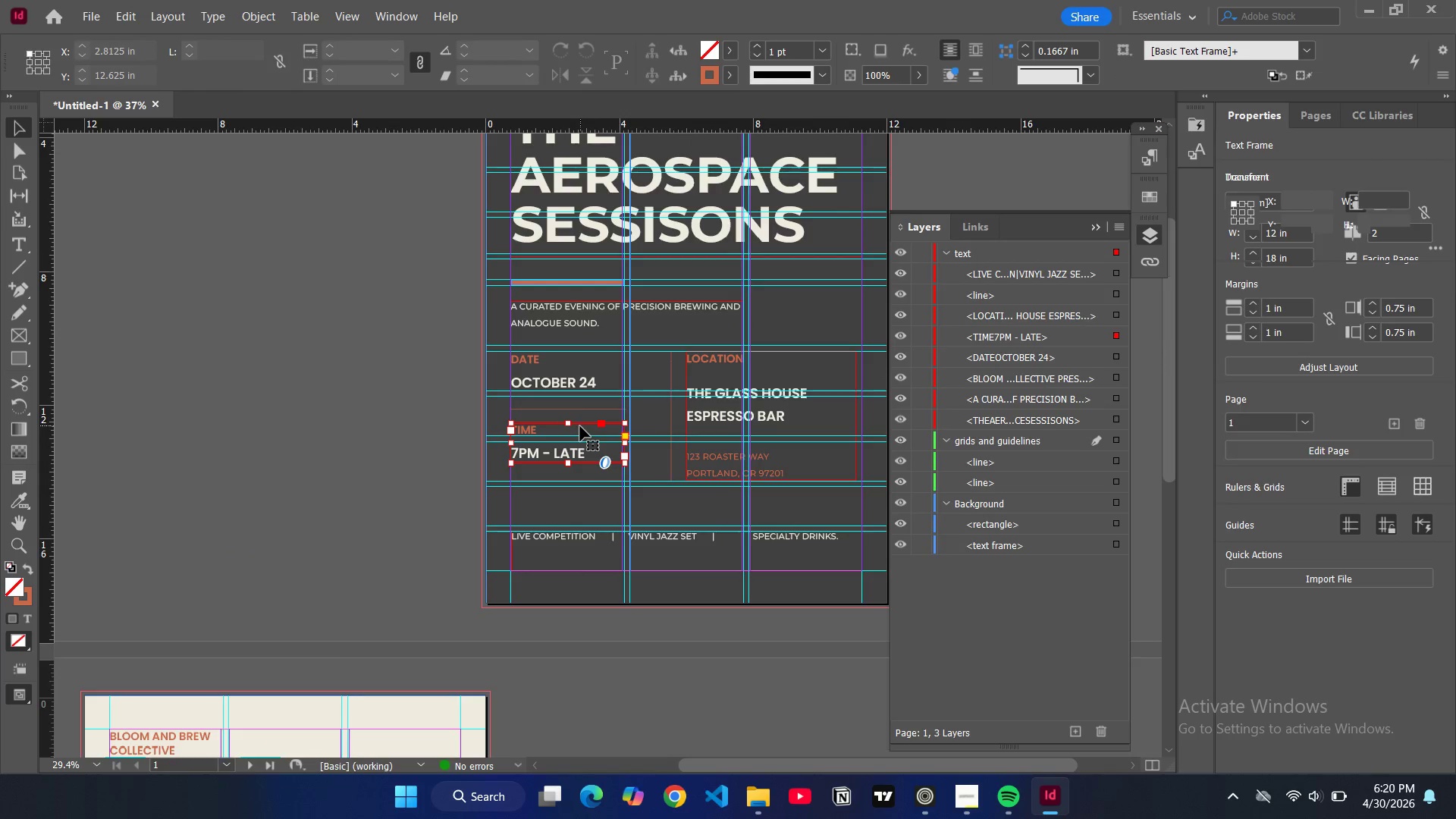 
key(Control+C)
 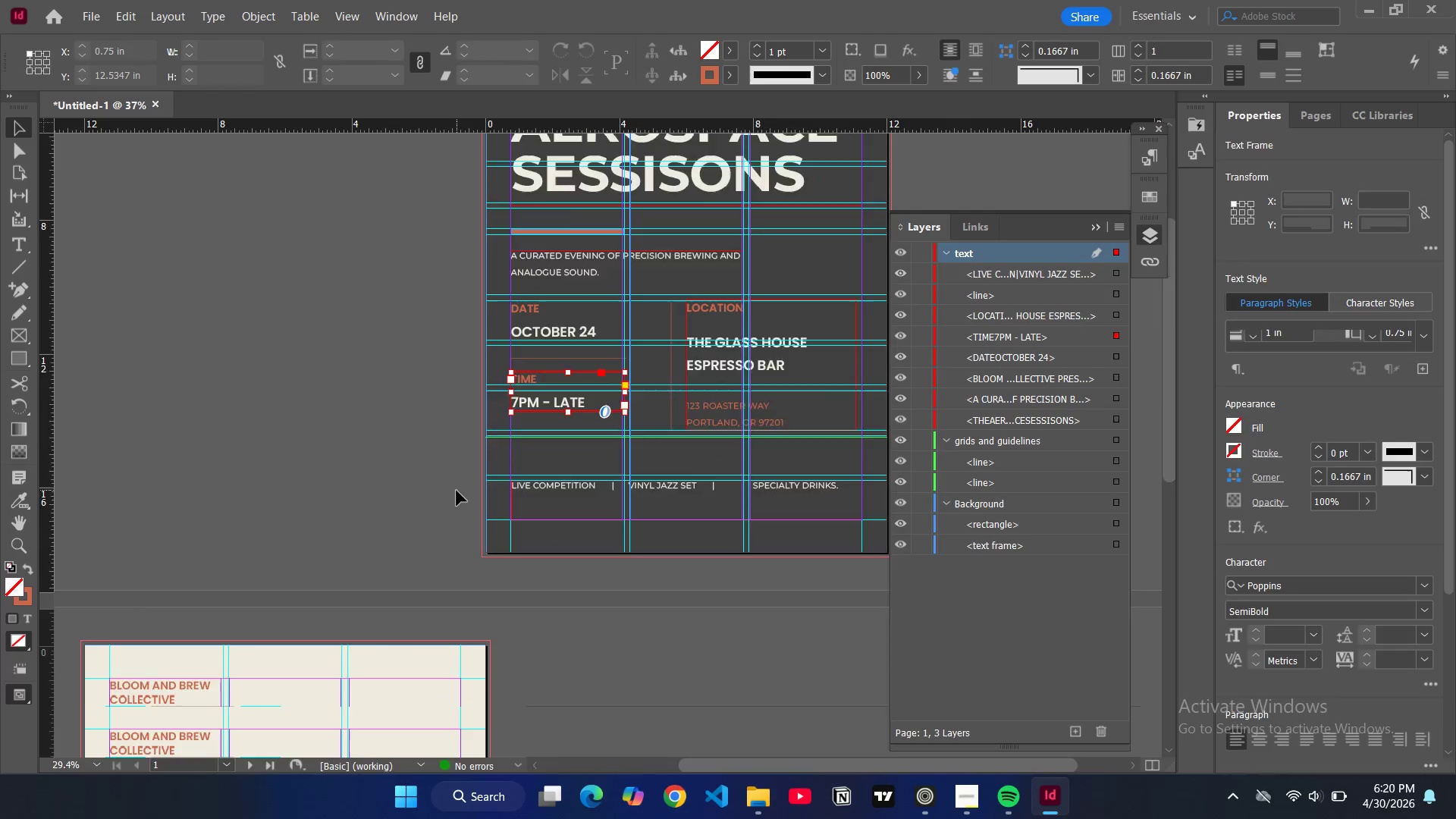 
scroll: coordinate [444, 489], scroll_direction: down, amount: 12.0
 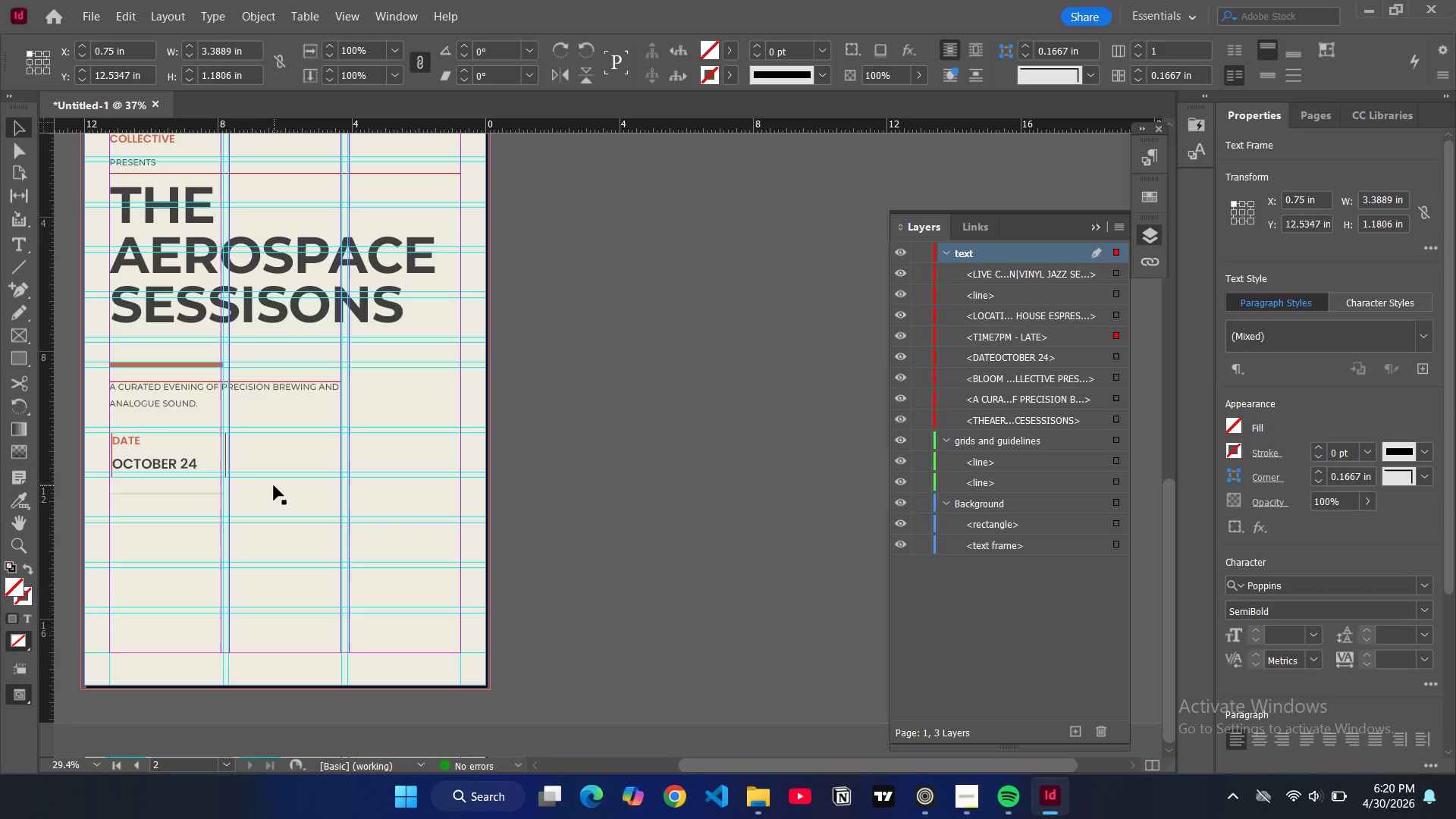 
left_click([275, 490])
 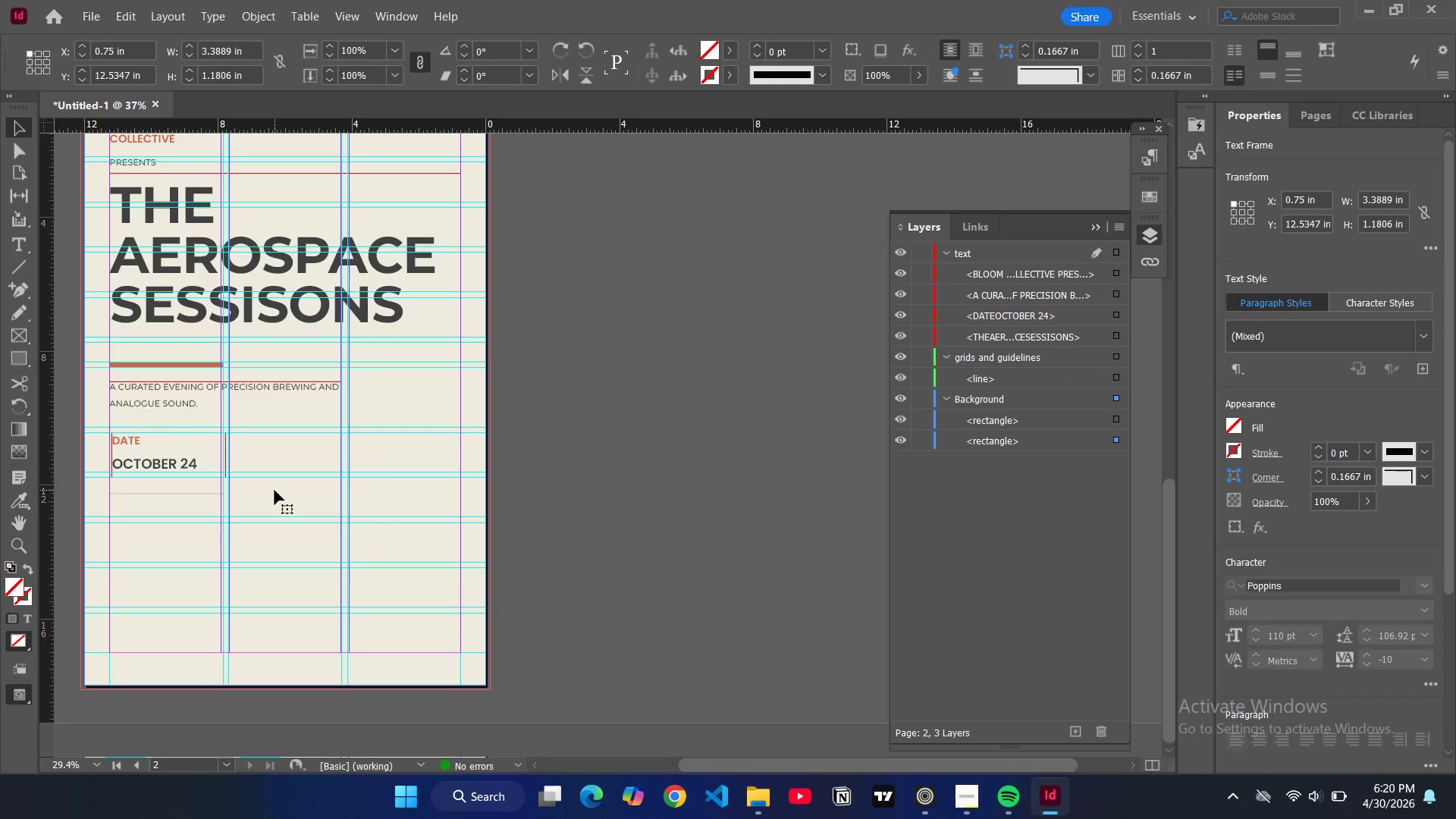 
key(Control+V)
 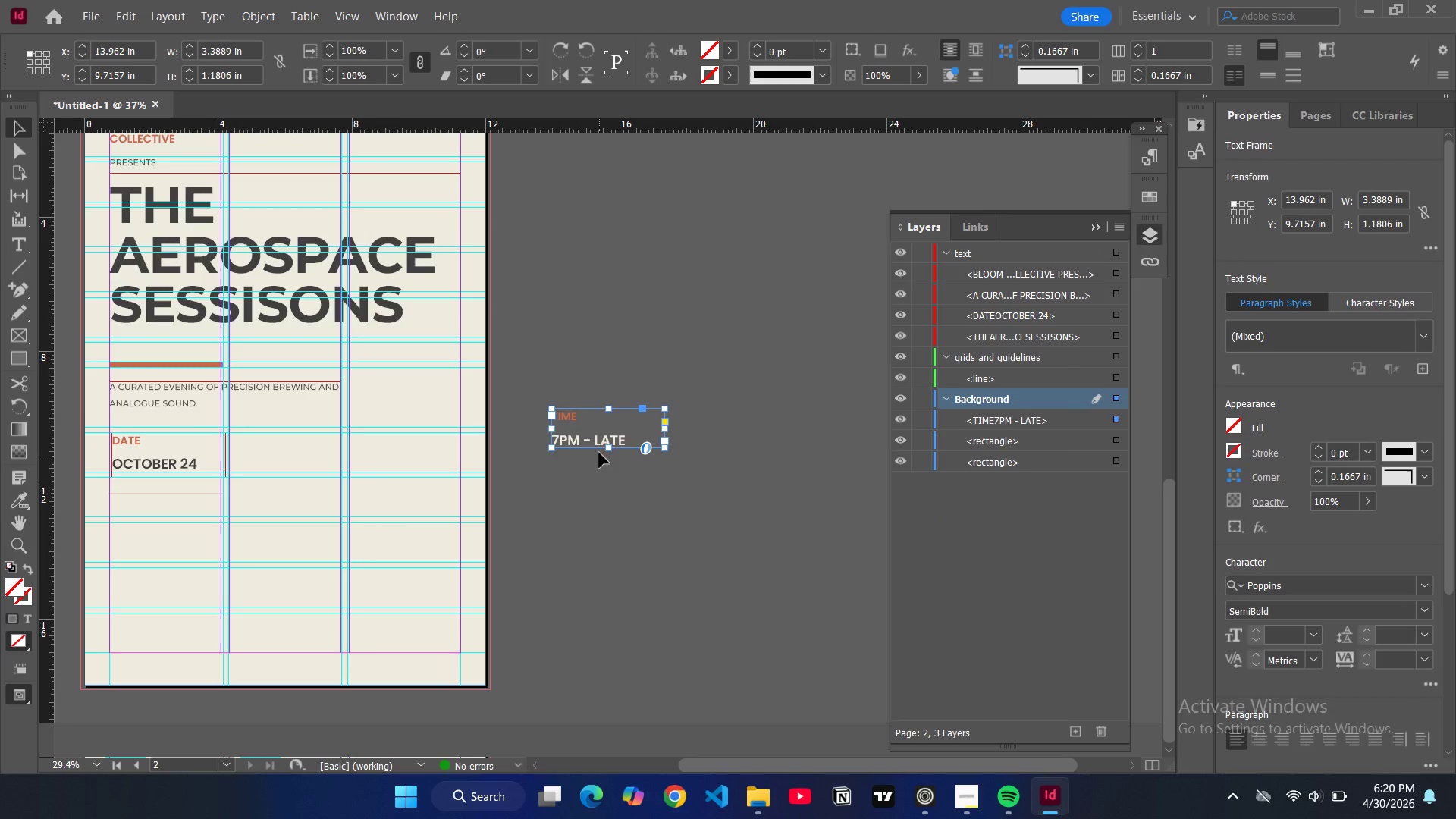 
left_click_drag(start_coordinate=[603, 431], to_coordinate=[162, 526])
 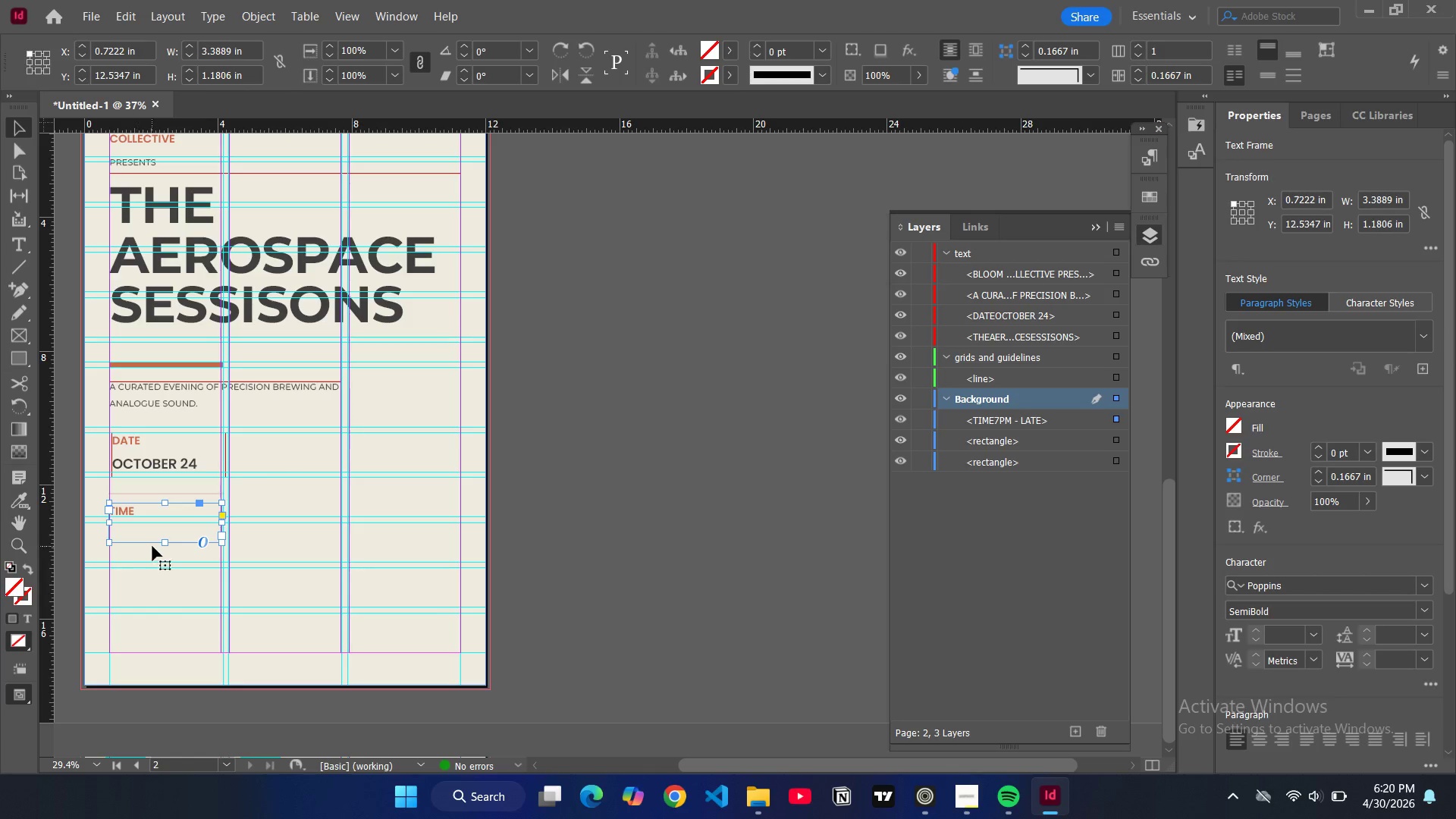 
double_click([149, 532])
 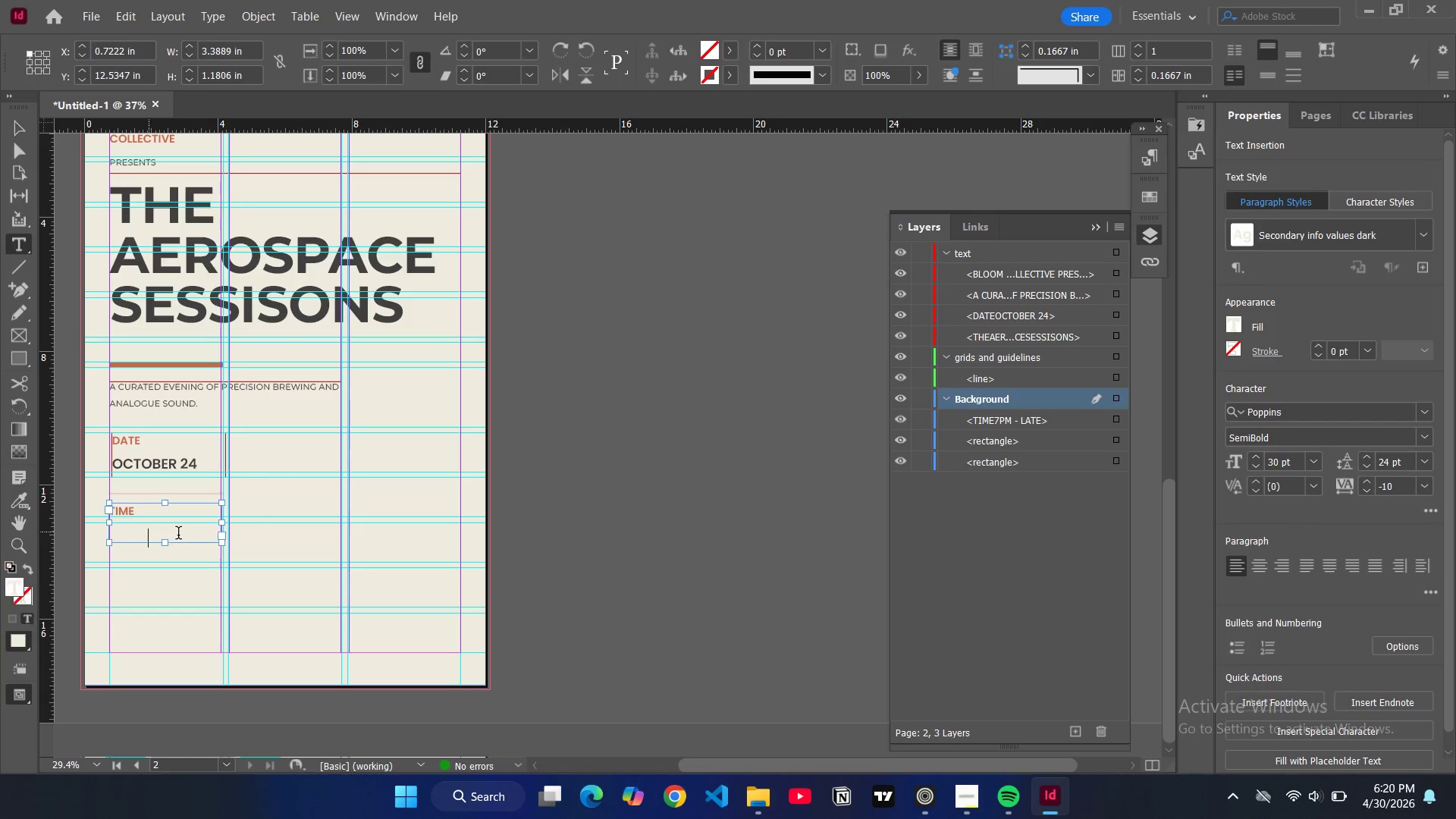 
left_click_drag(start_coordinate=[178, 535], to_coordinate=[96, 535])
 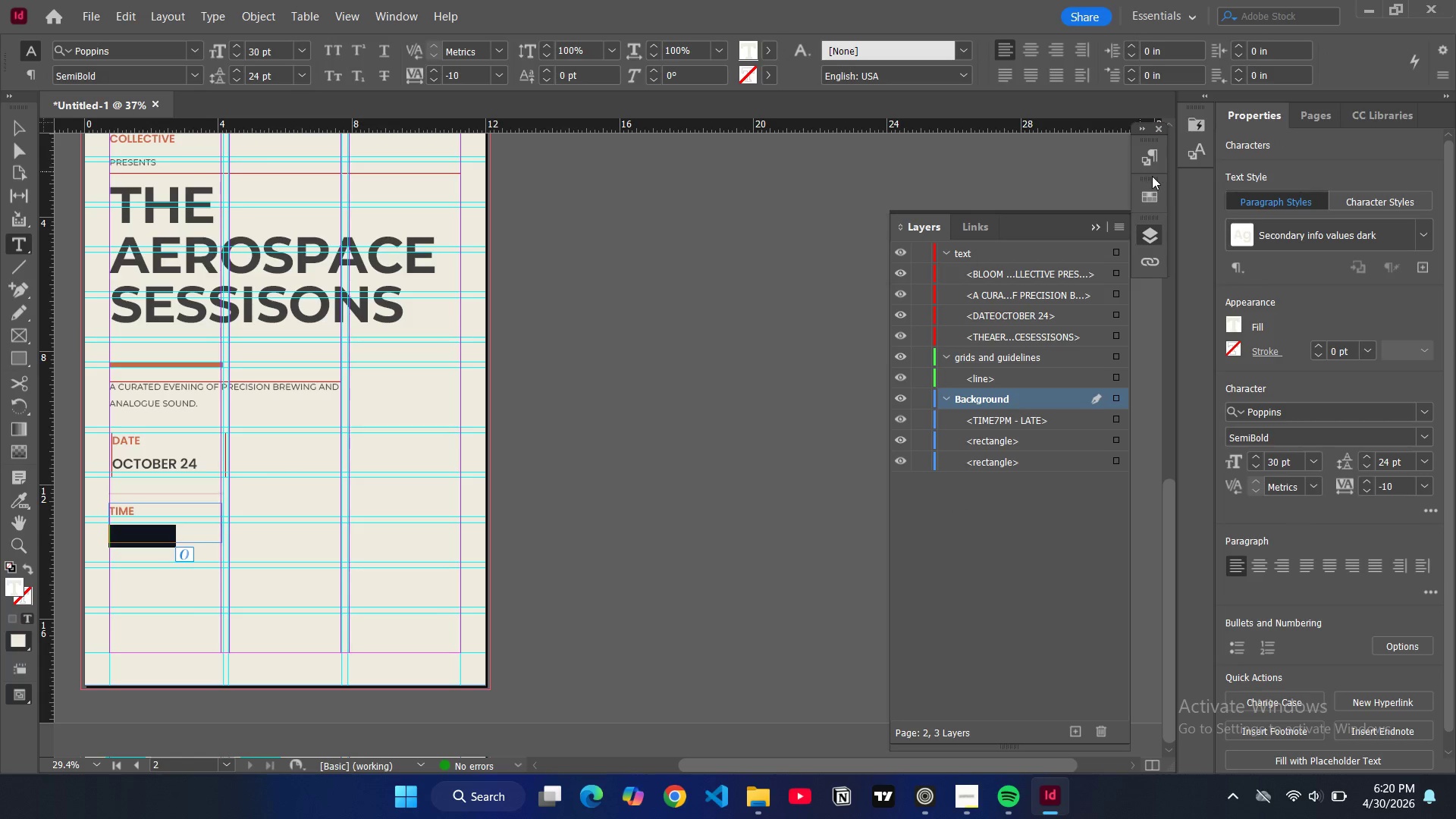 
left_click([1152, 165])
 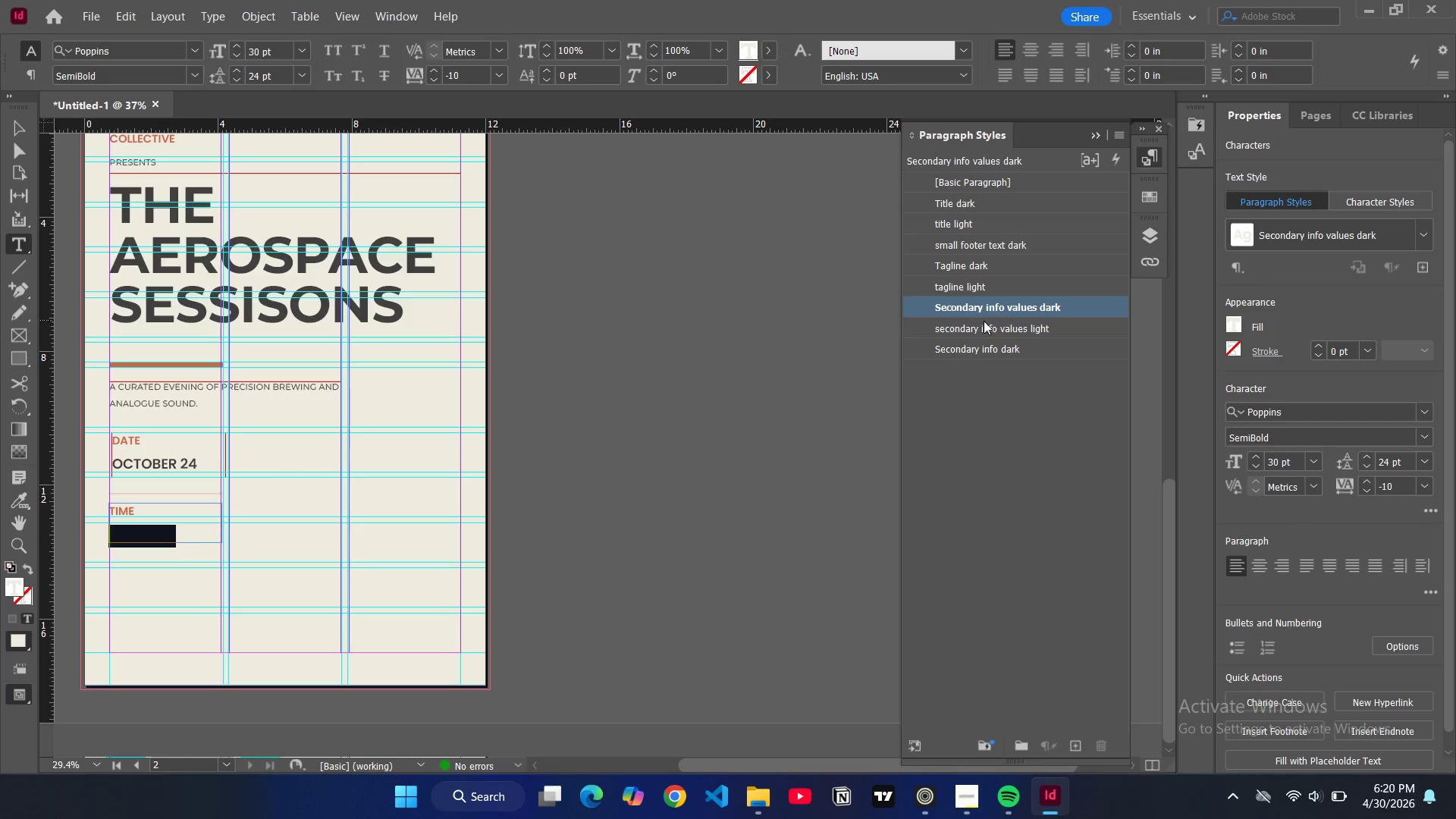 
left_click([986, 329])
 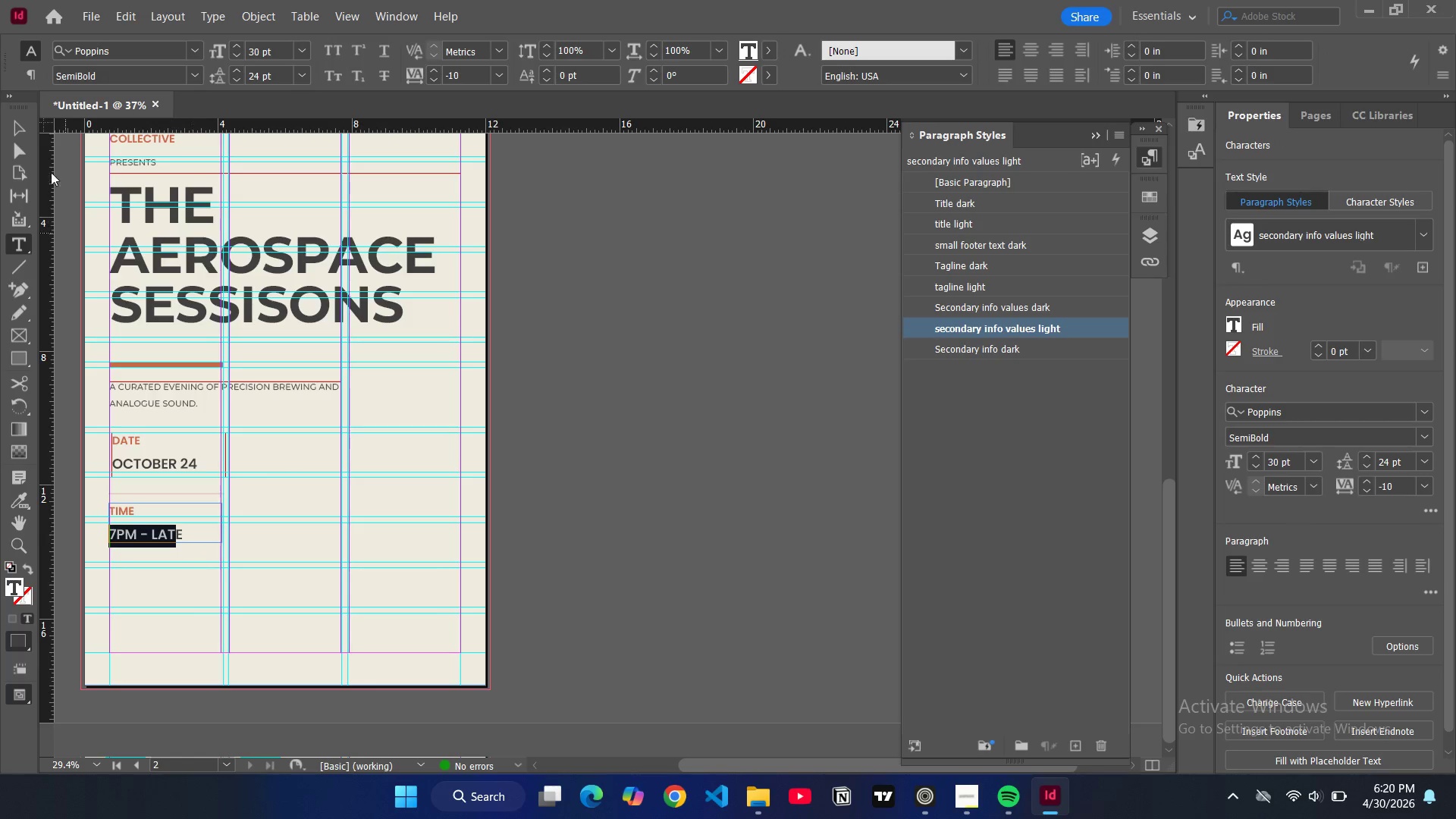 
left_click([17, 129])
 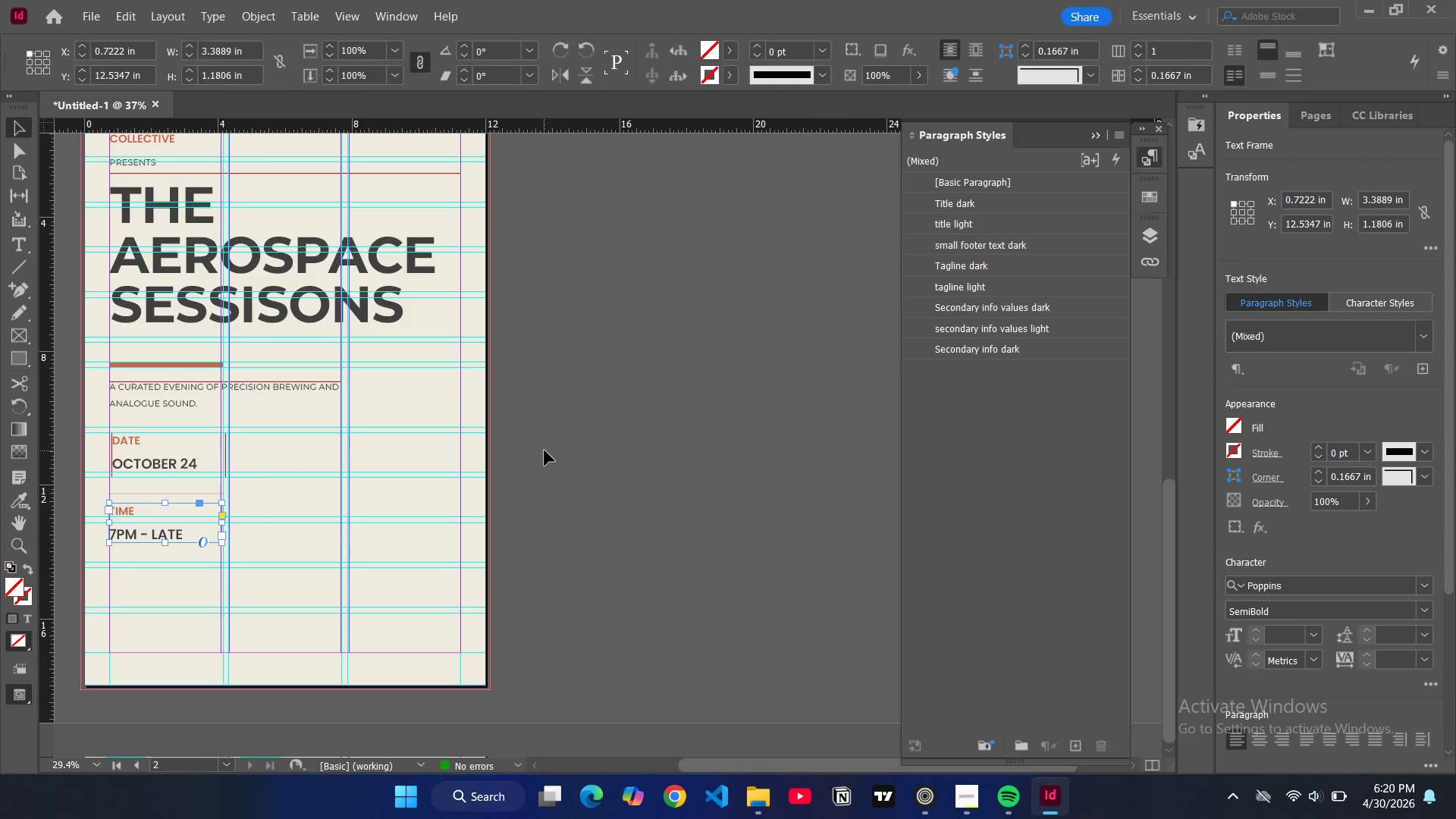 
scroll: coordinate [547, 449], scroll_direction: up, amount: 11.0
 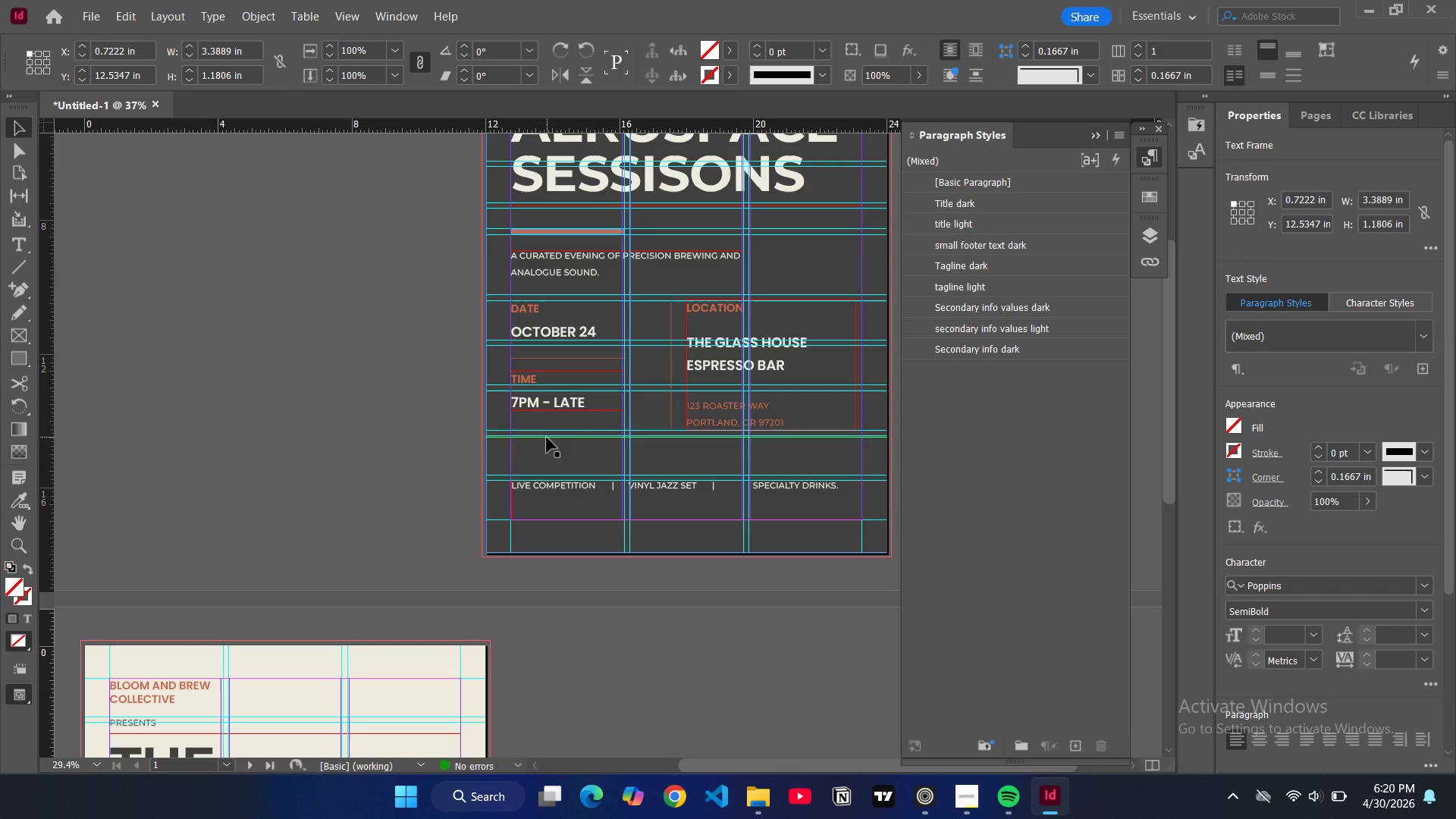 
key(W)
 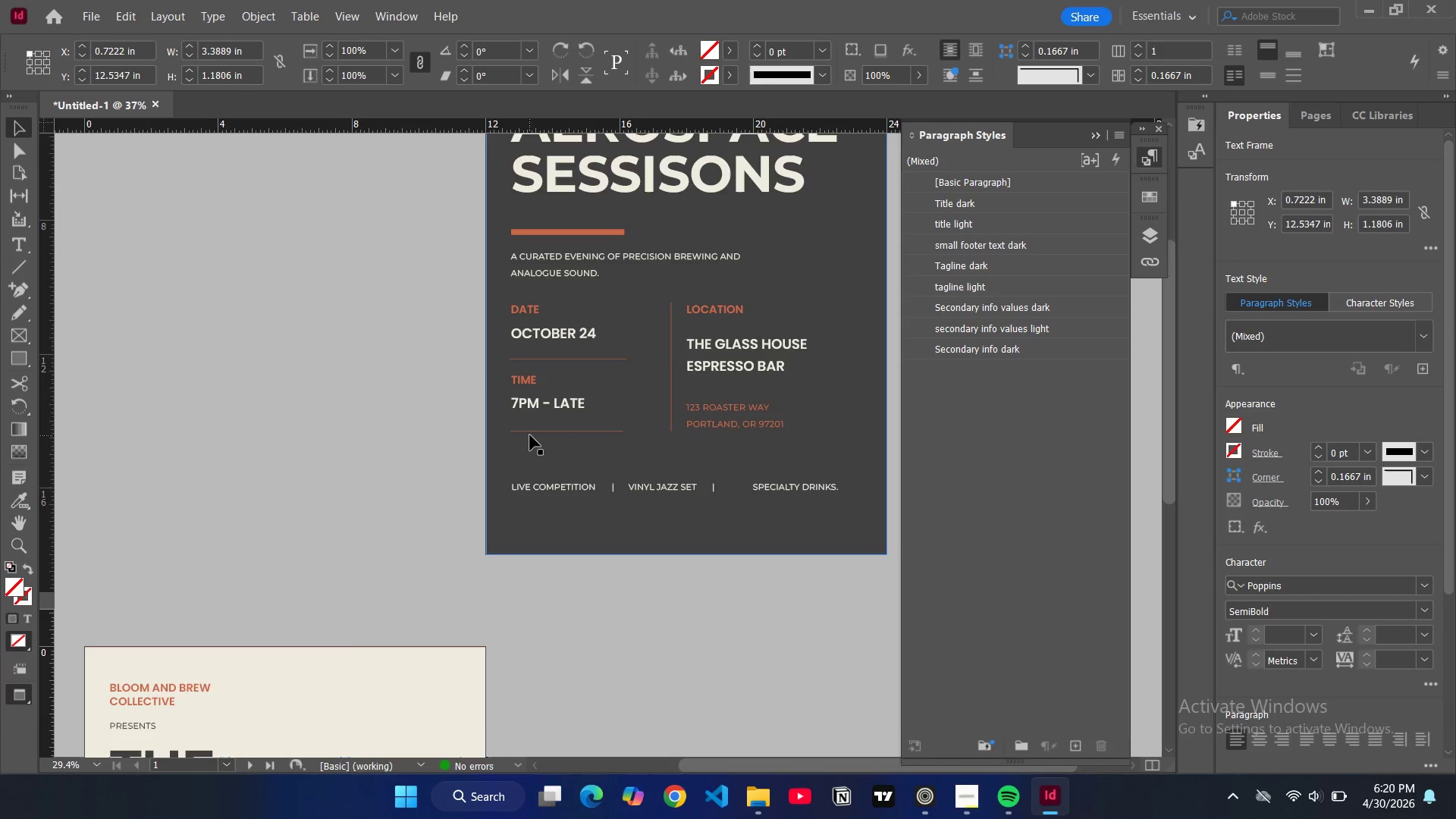 
left_click([530, 433])
 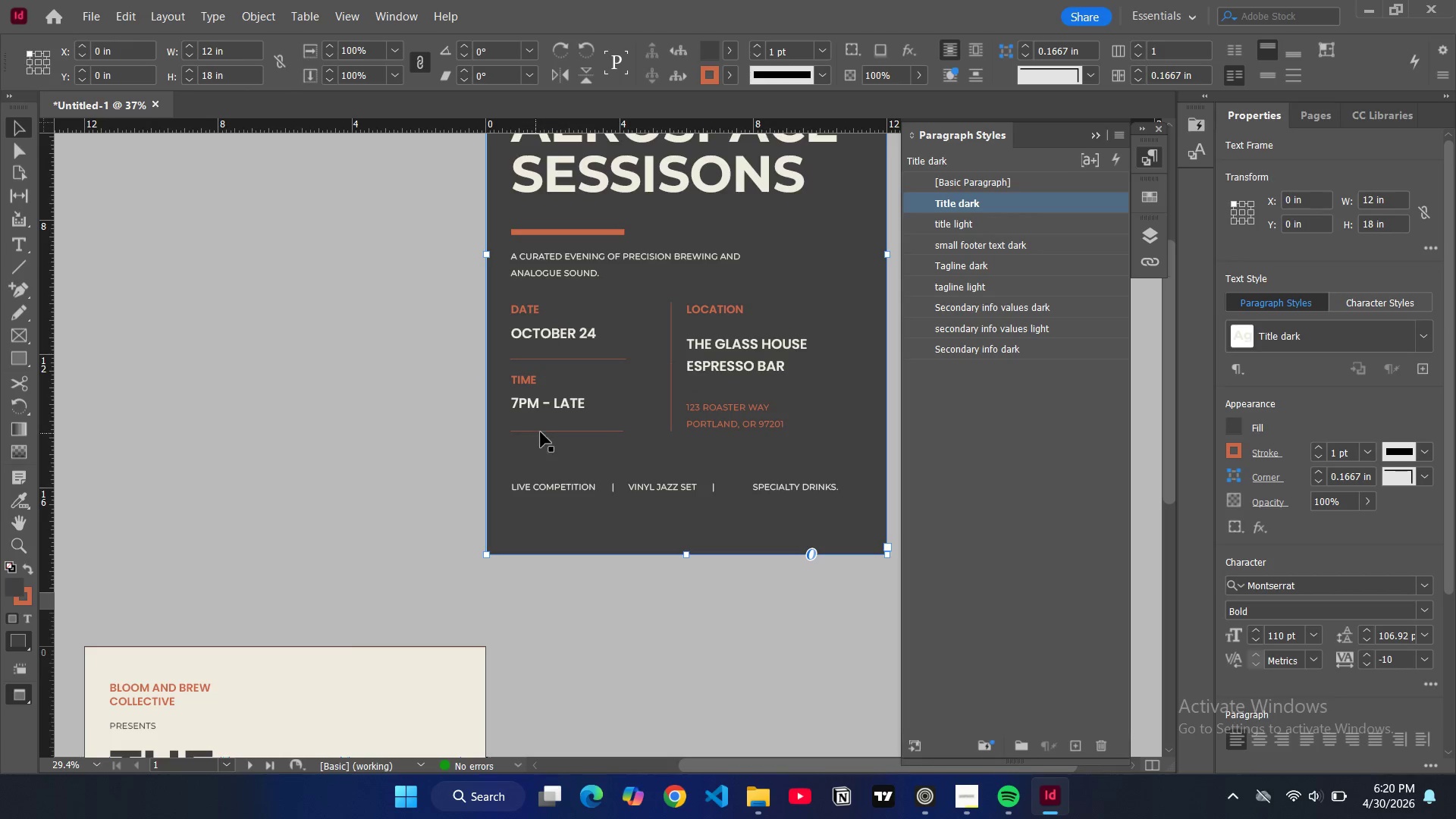 
left_click([541, 432])
 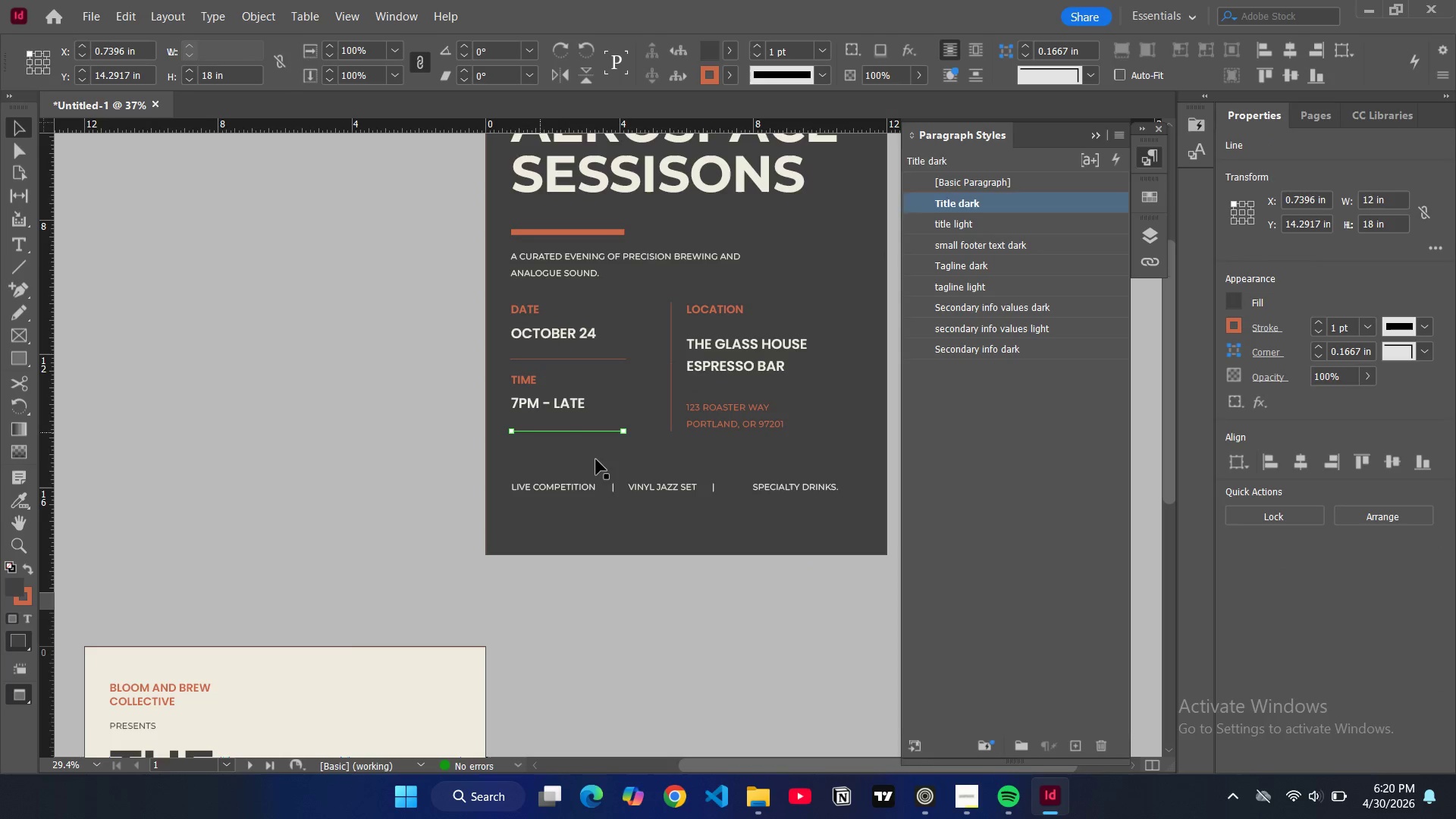 
key(Control+C)
 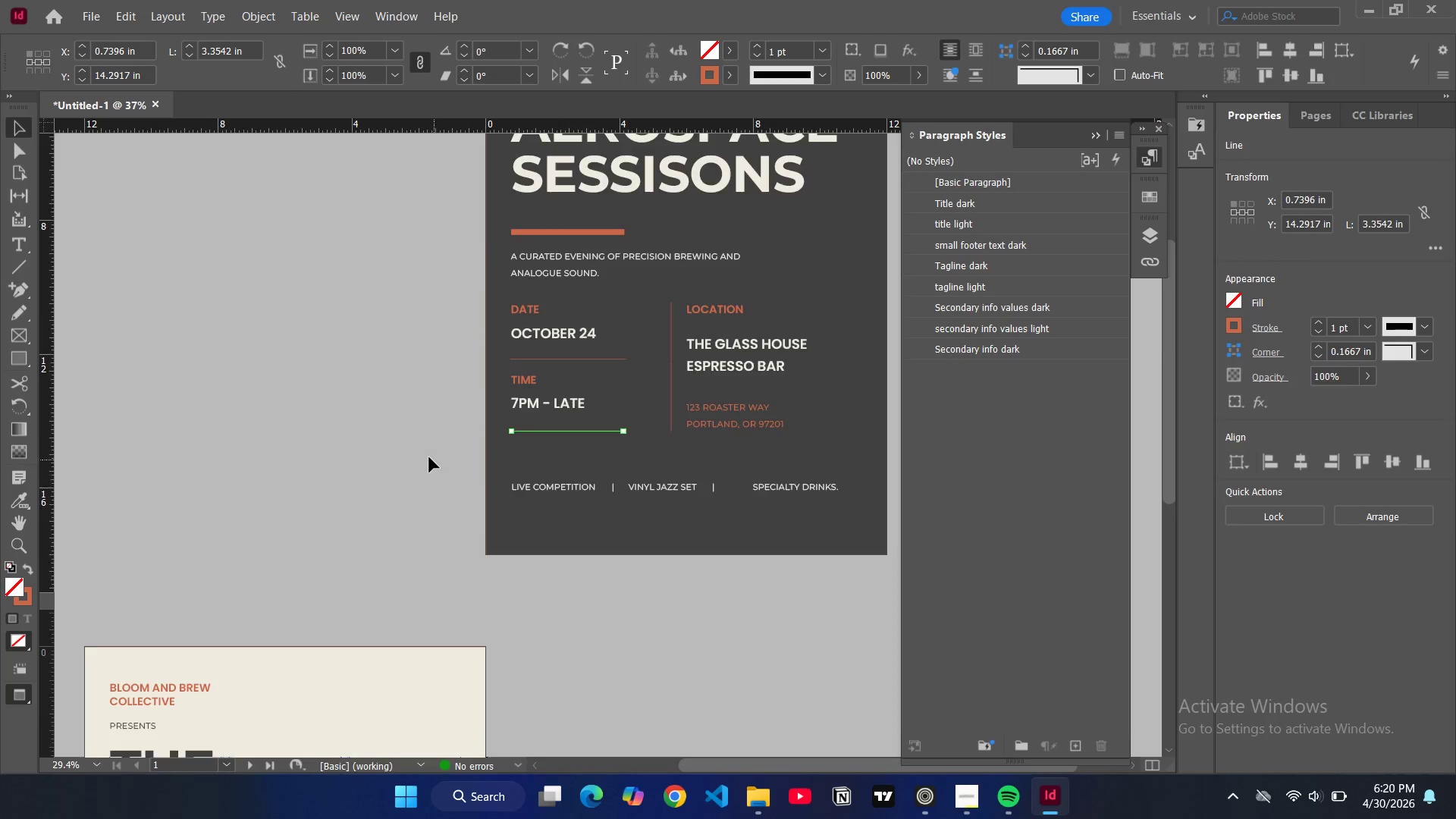 
scroll: coordinate [425, 455], scroll_direction: down, amount: 11.0
 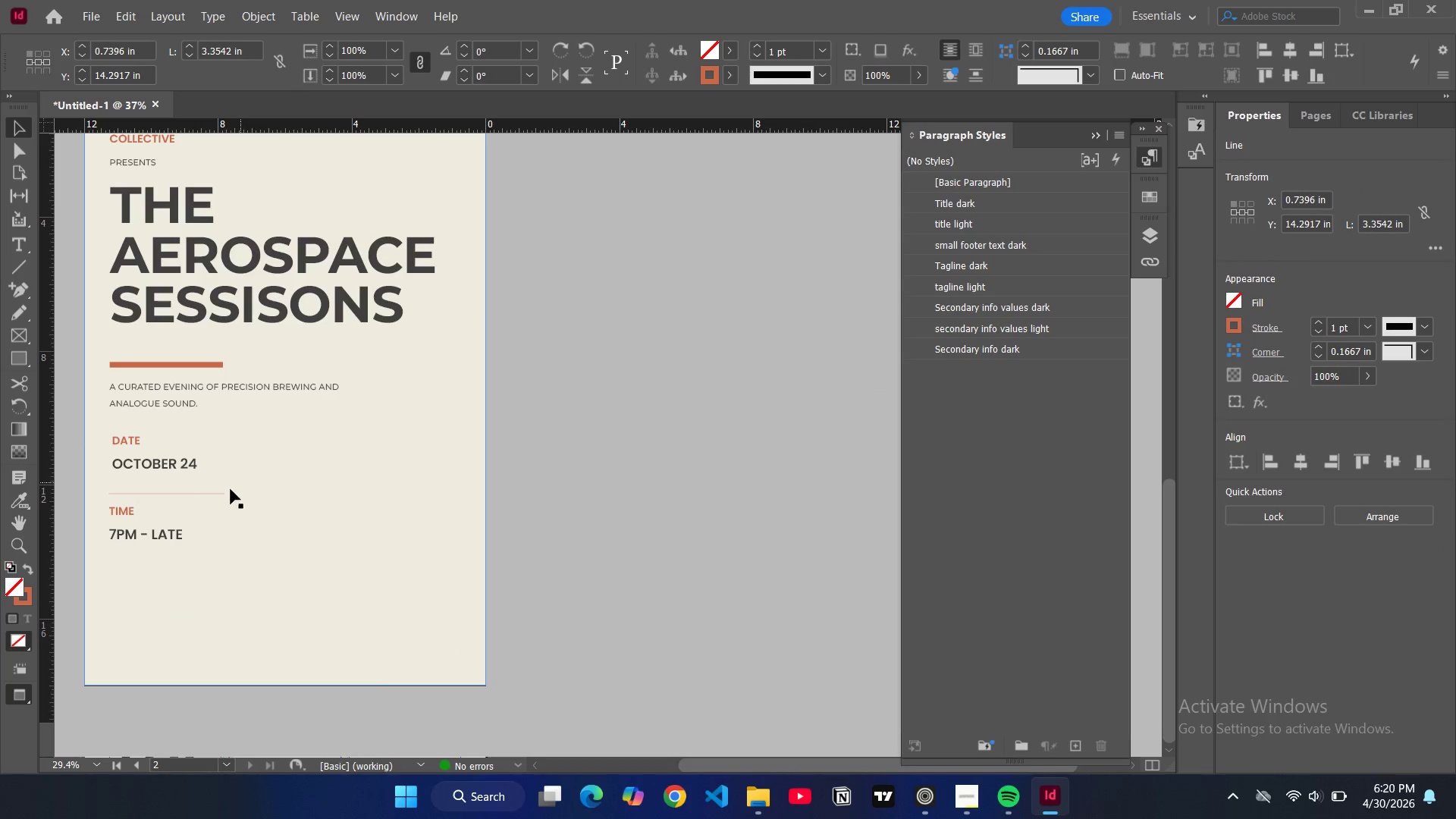 
key(W)
 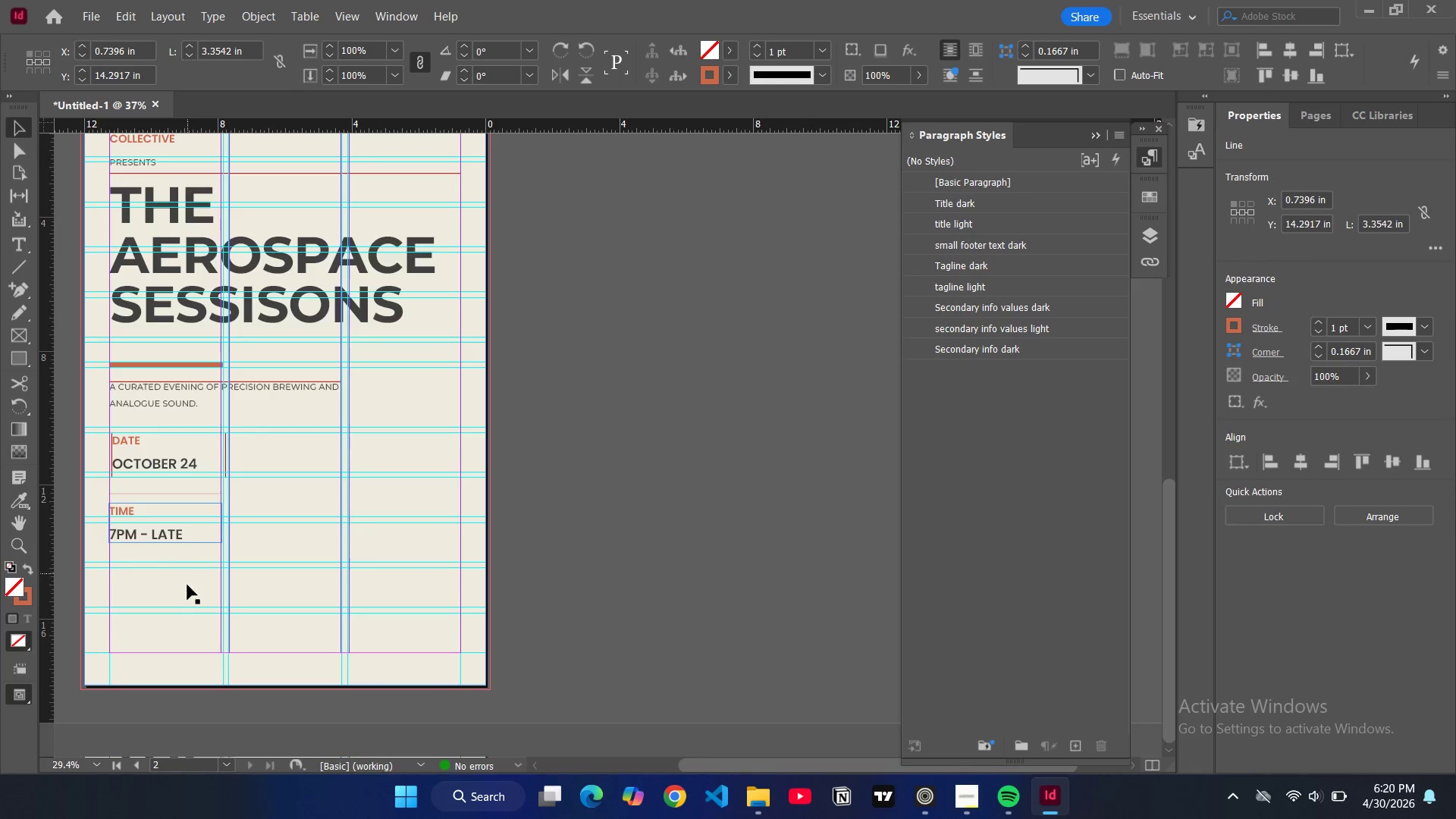 
left_click([184, 587])
 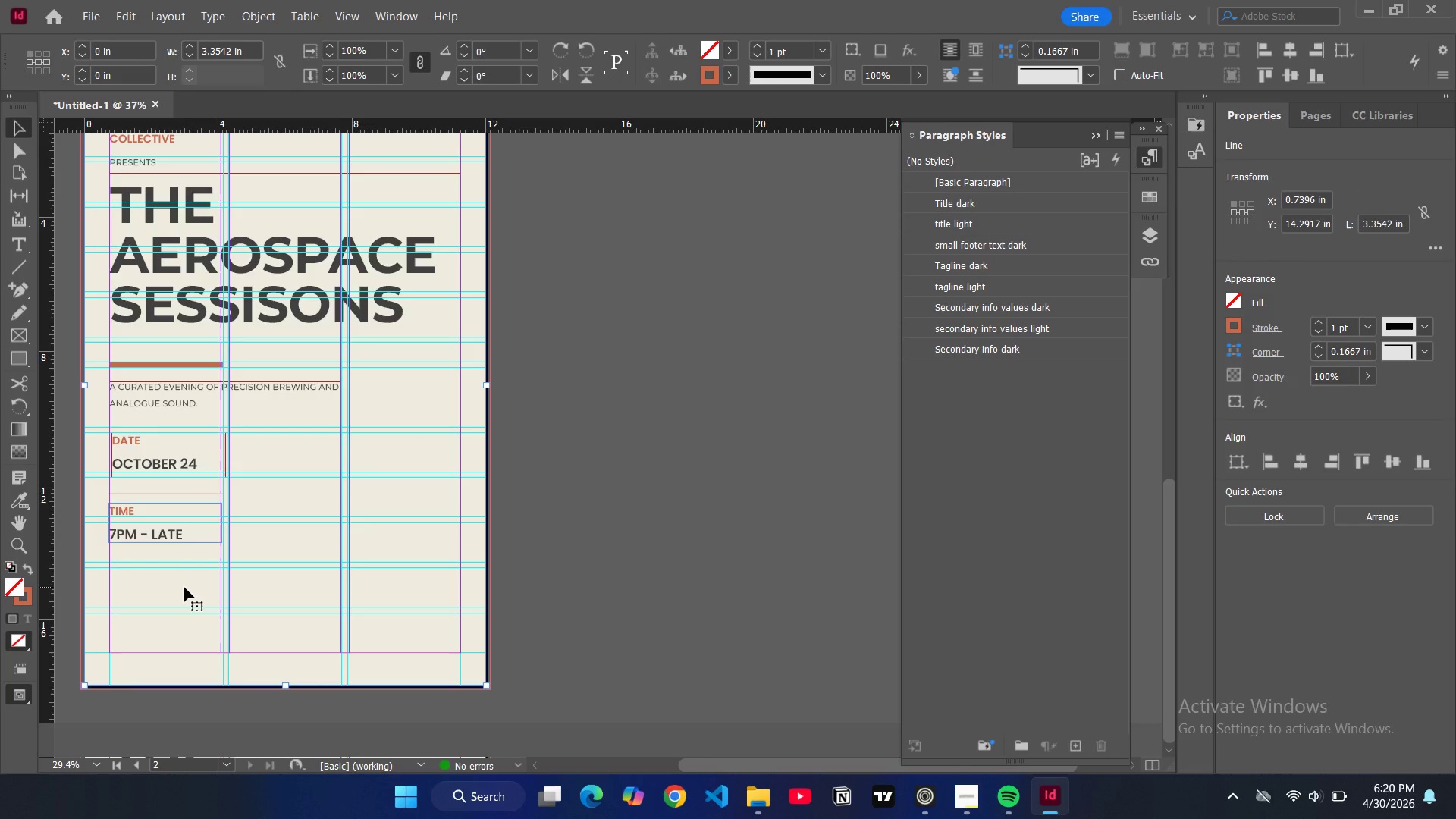 
key(Control+V)
 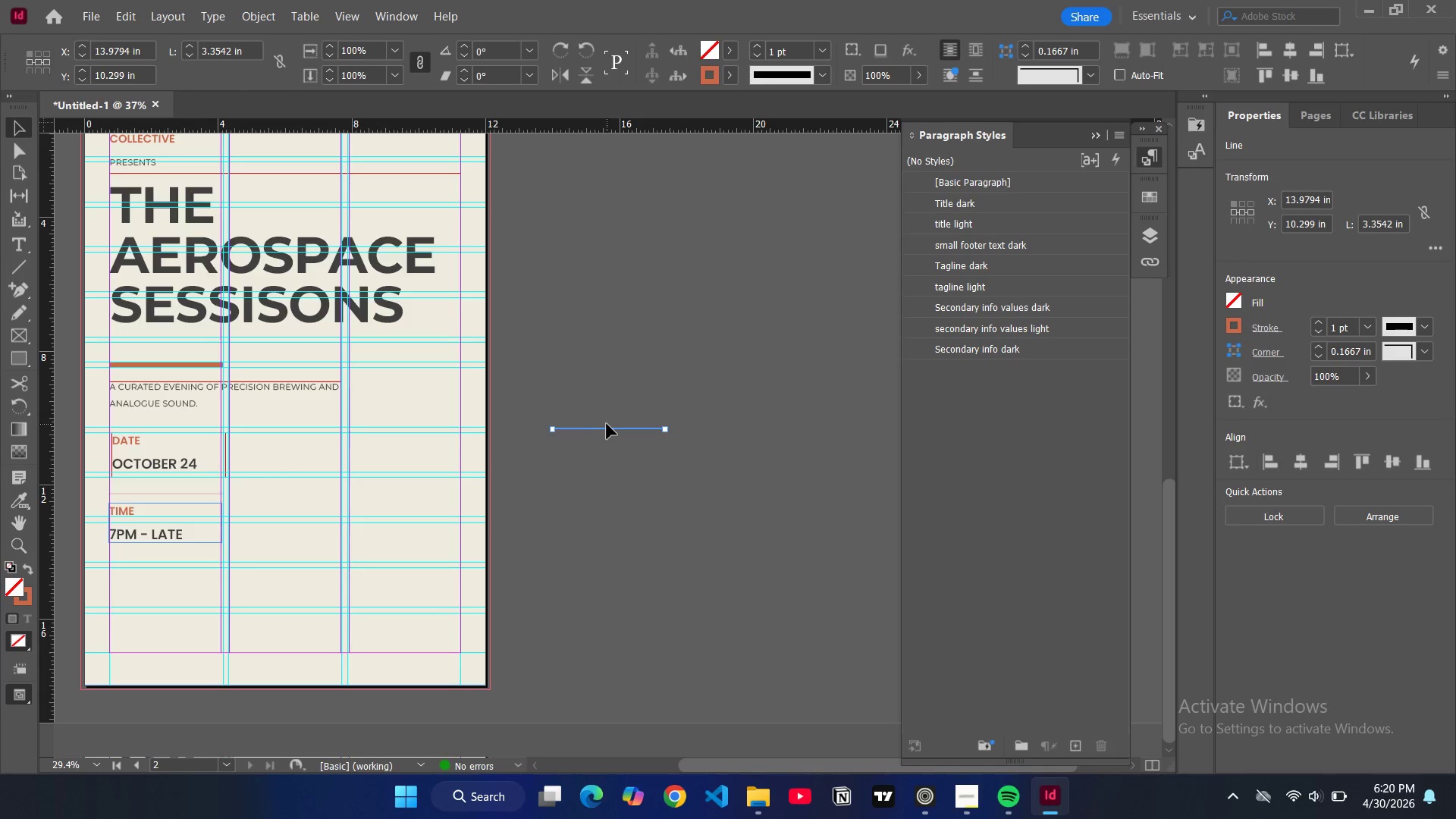 
left_click_drag(start_coordinate=[607, 425], to_coordinate=[165, 561])
 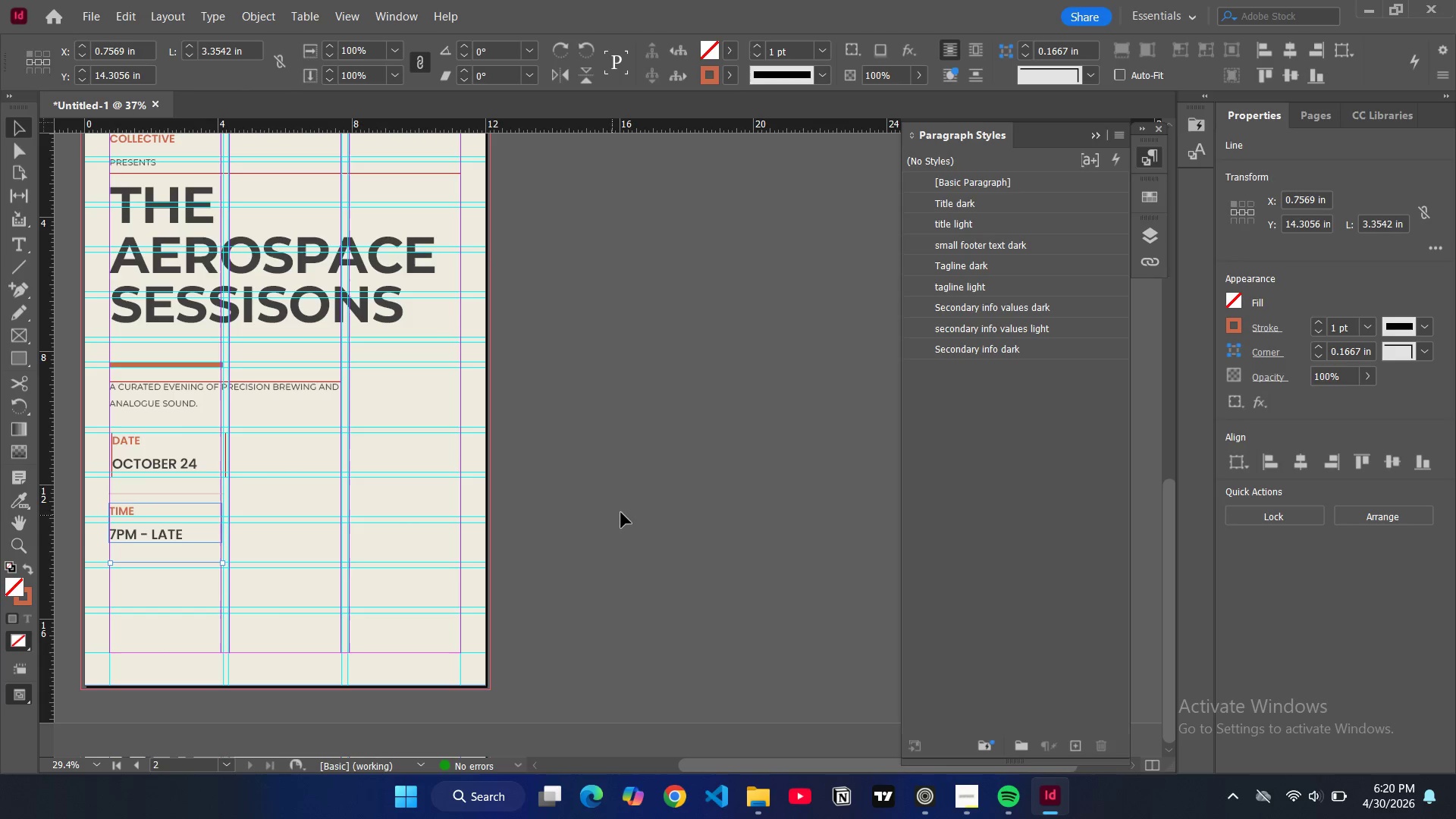 
key(W)
 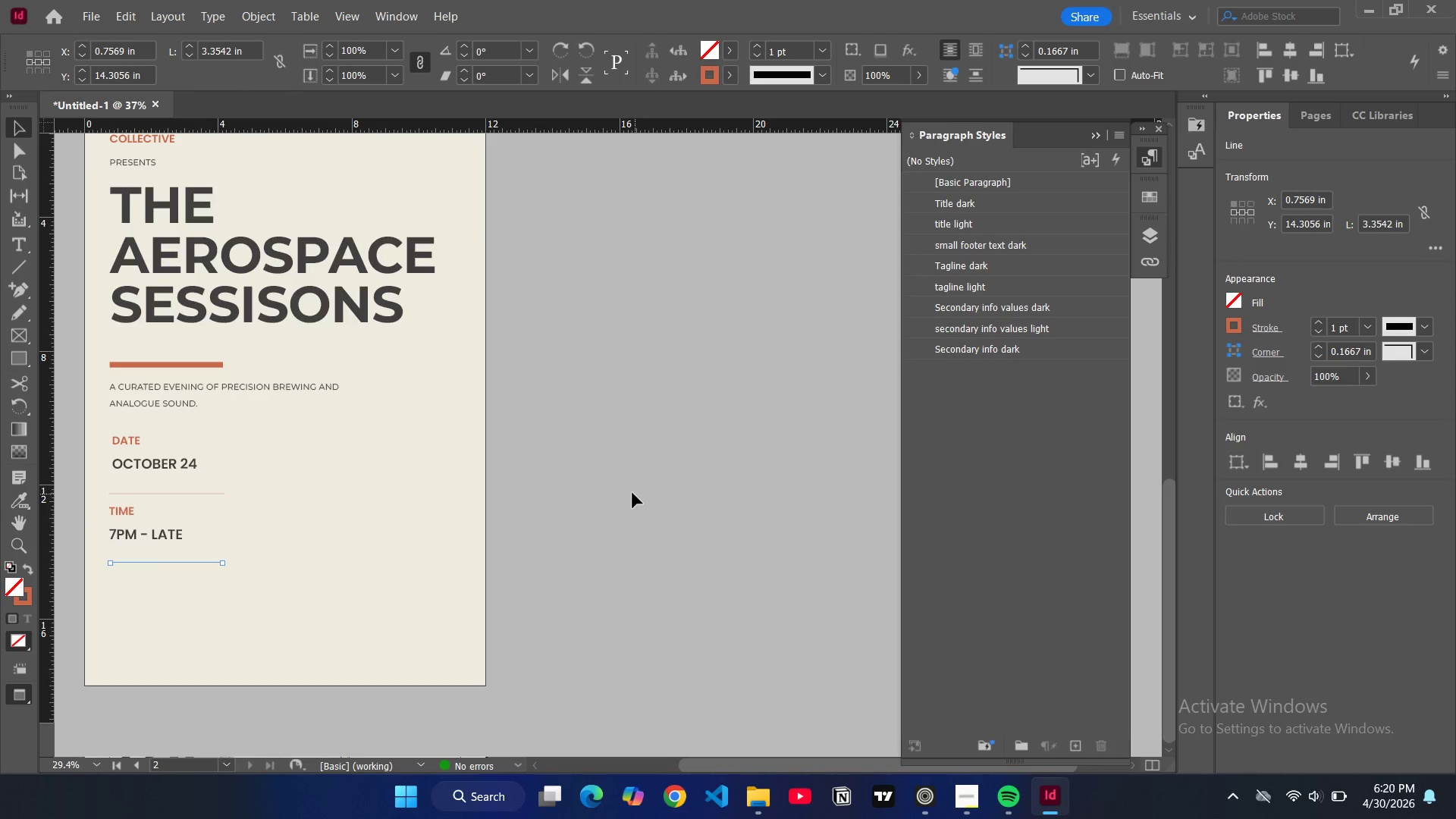 
left_click([599, 496])
 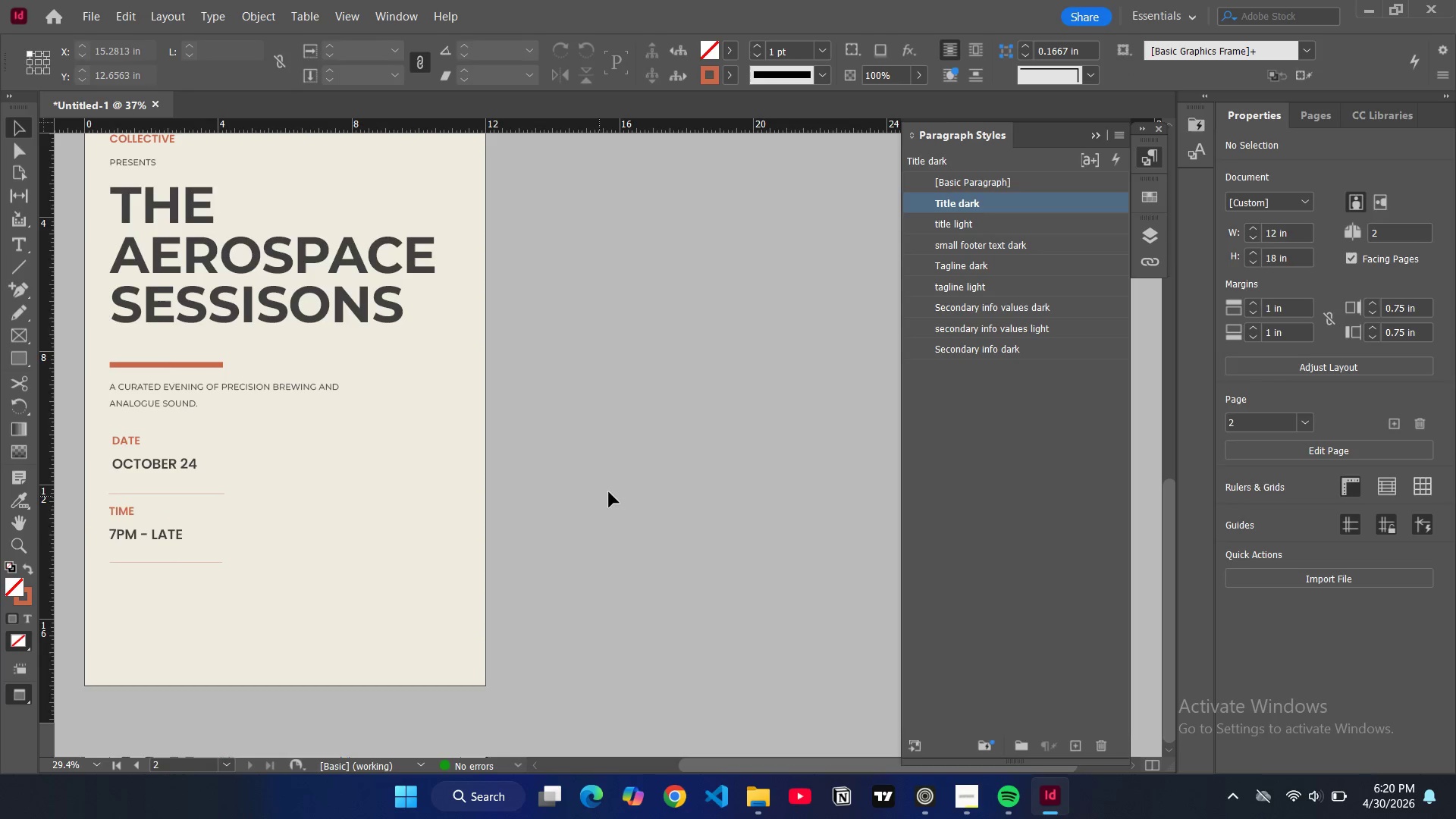 
scroll: coordinate [609, 487], scroll_direction: up, amount: 4.0
 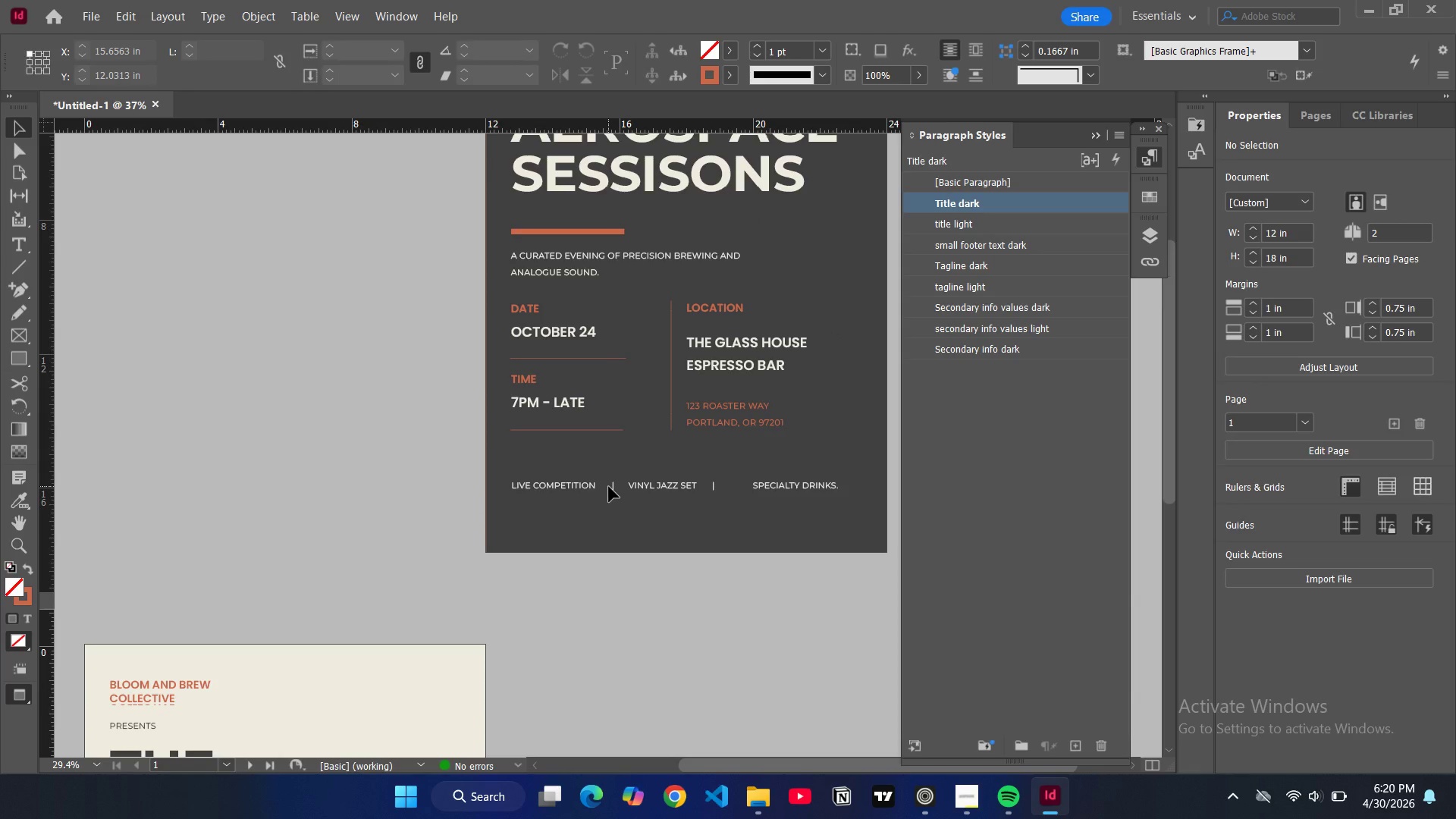 
key(W)
 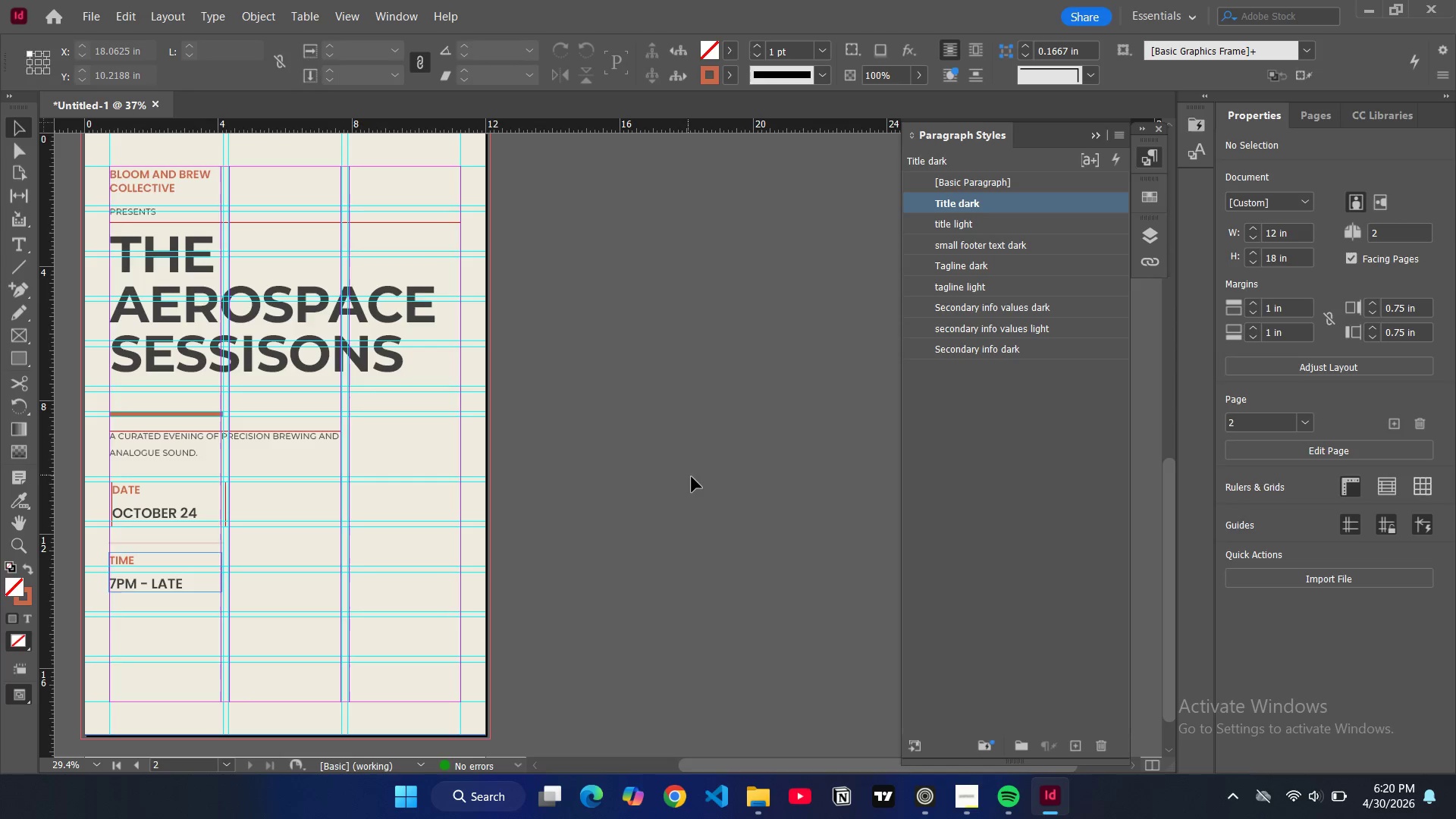 
scroll: coordinate [609, 487], scroll_direction: down, amount: 10.0
 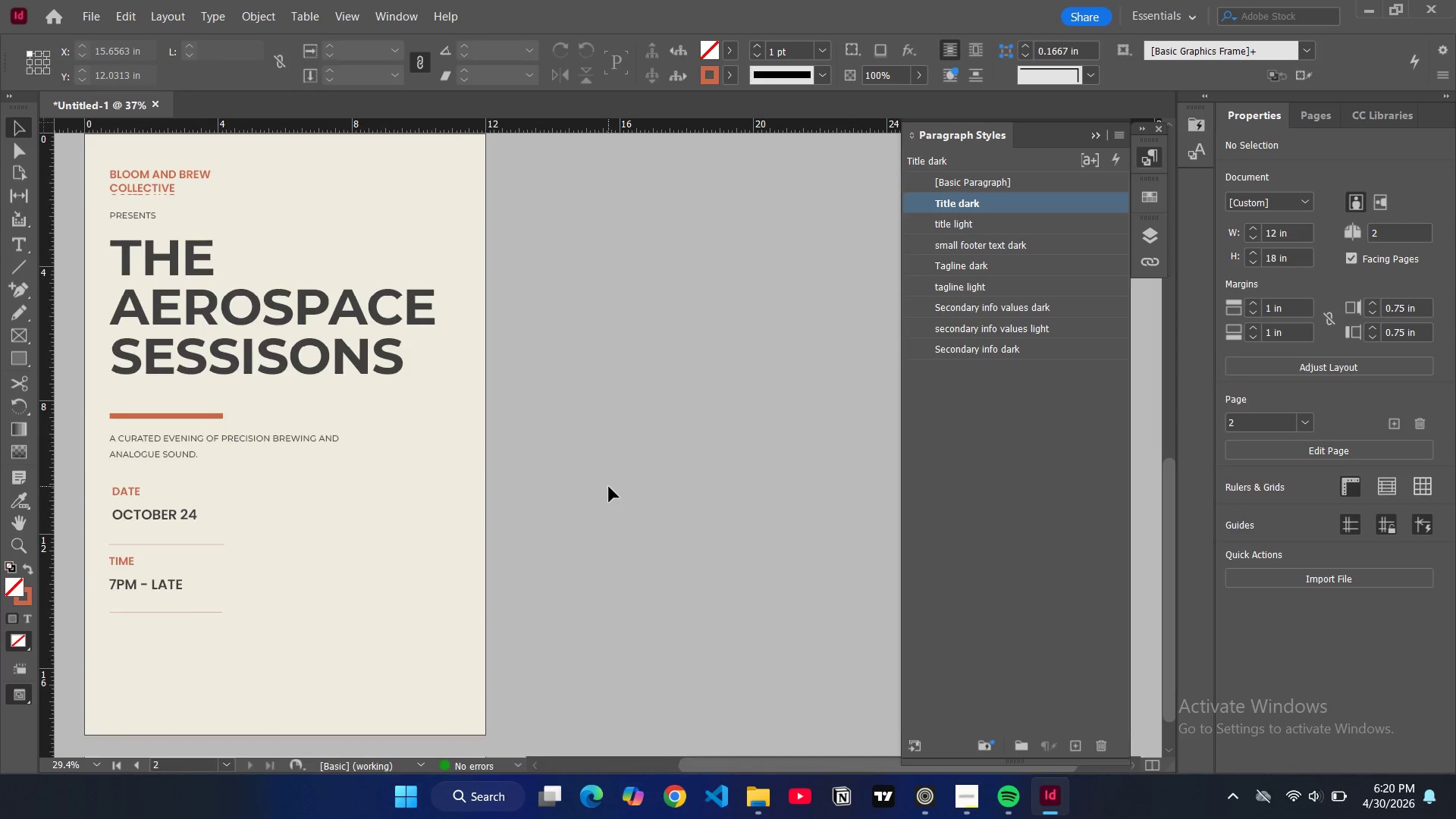 
key(W)
 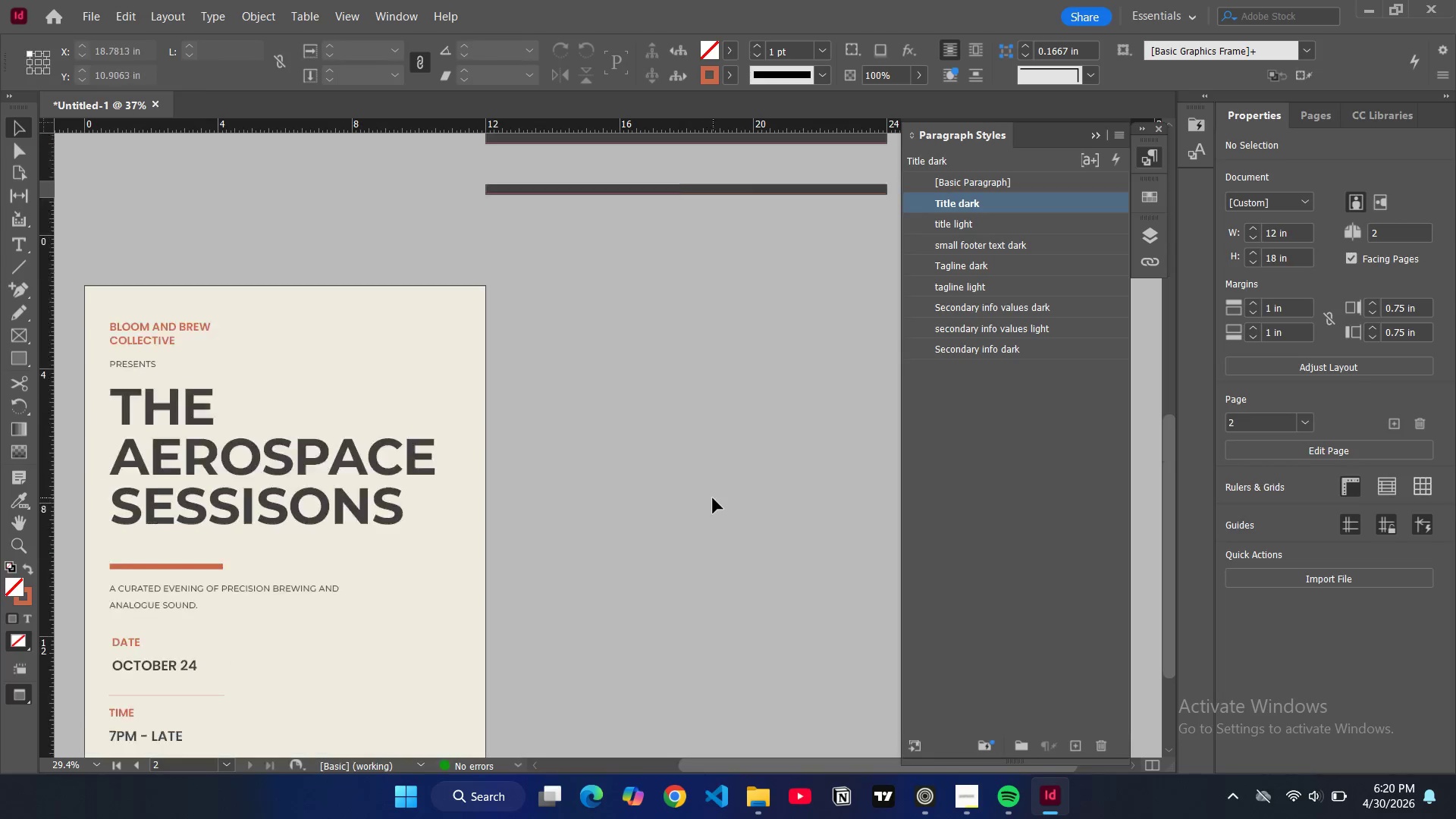 
scroll: coordinate [715, 494], scroll_direction: up, amount: 13.0
 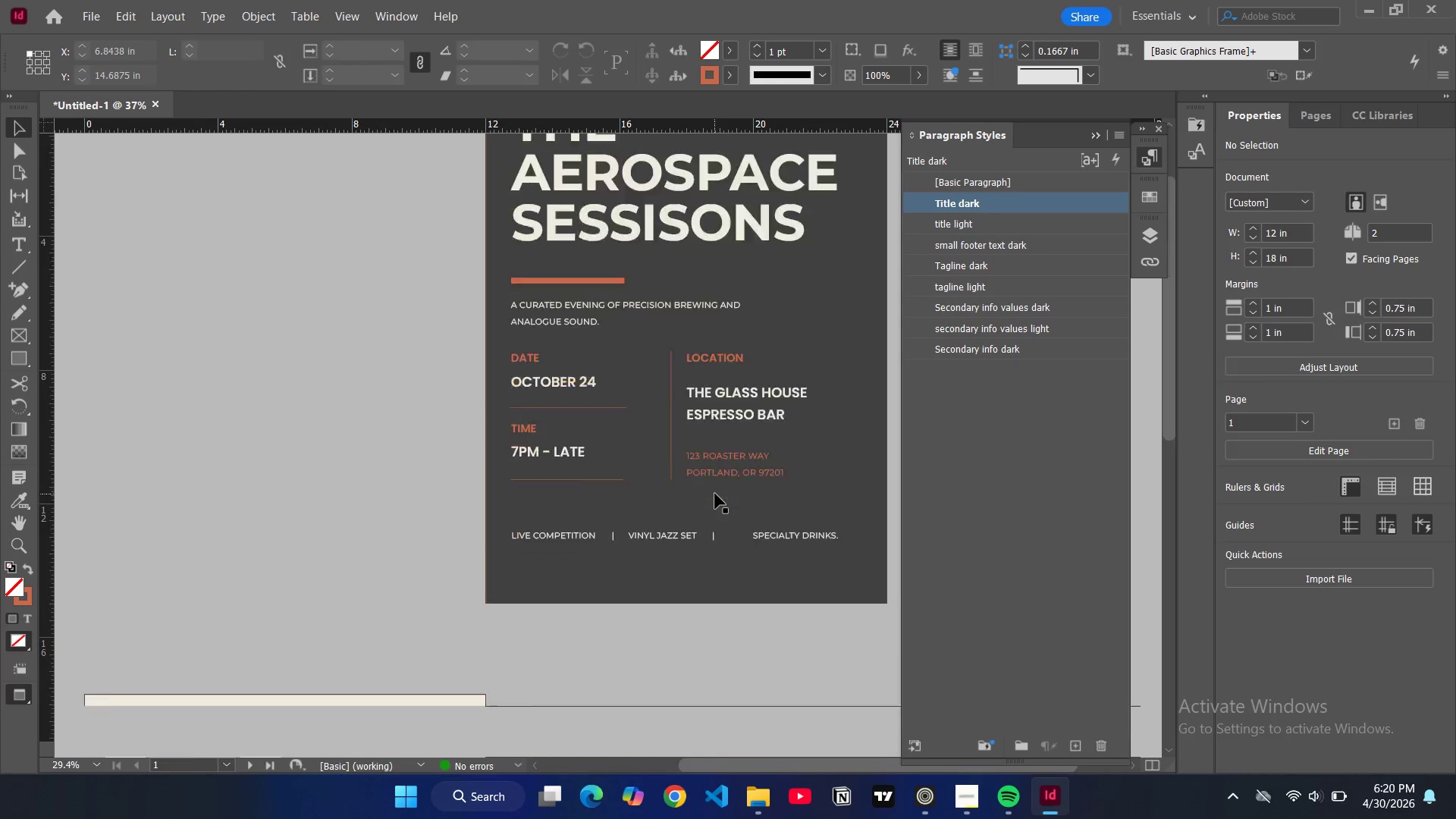 
scroll: coordinate [715, 494], scroll_direction: none, amount: 0.0
 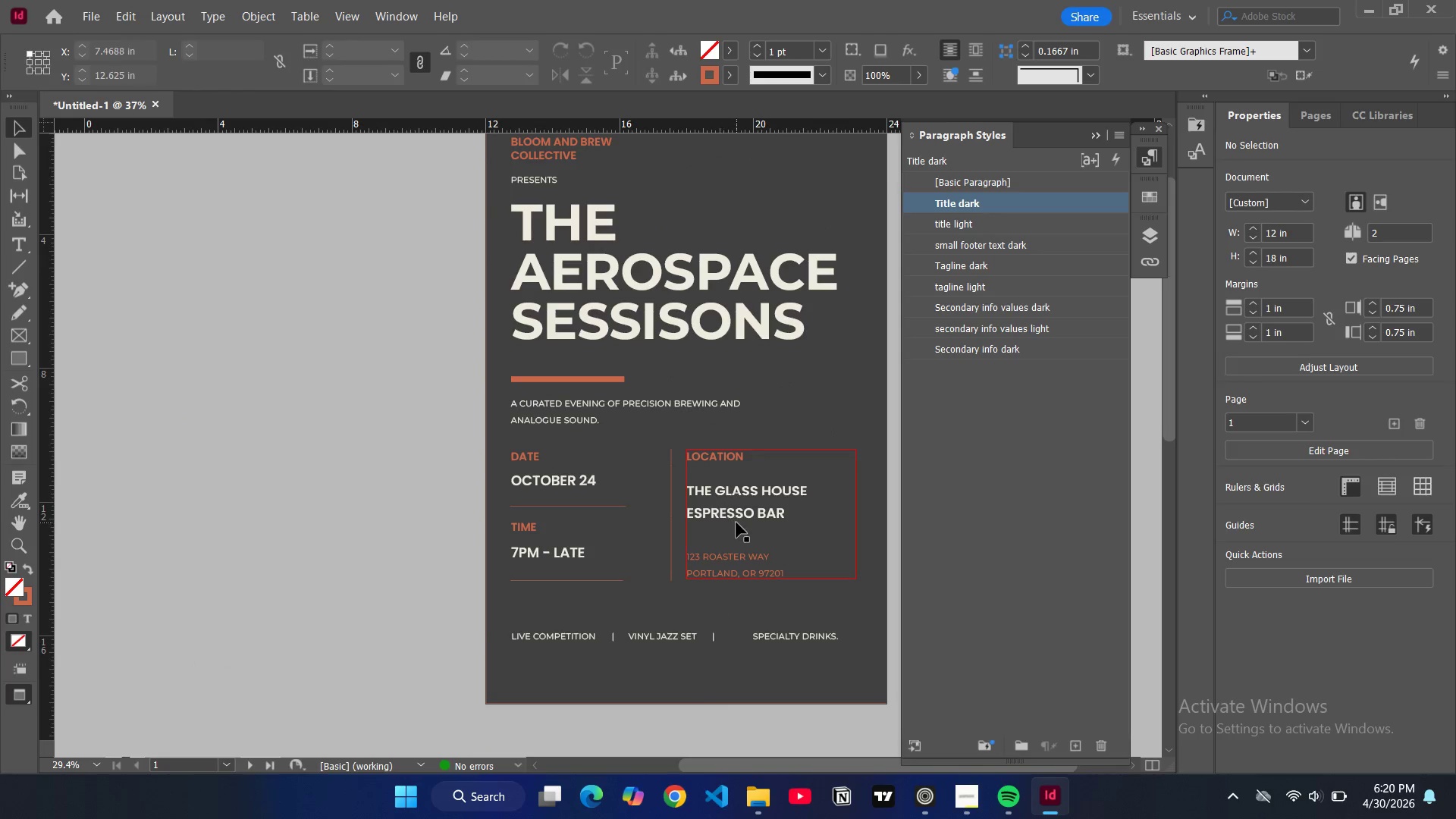 
key(W)
 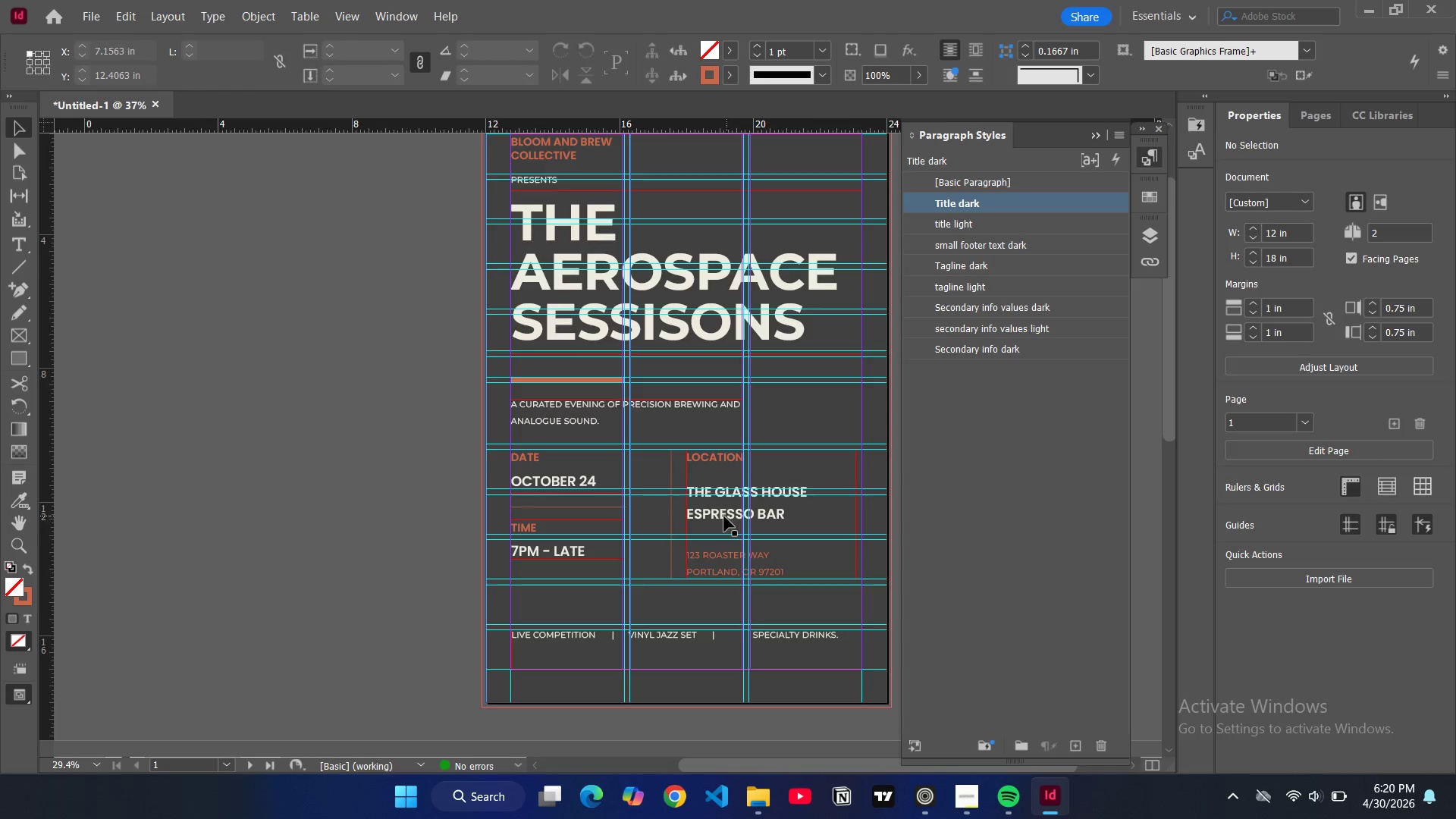 
left_click([724, 517])
 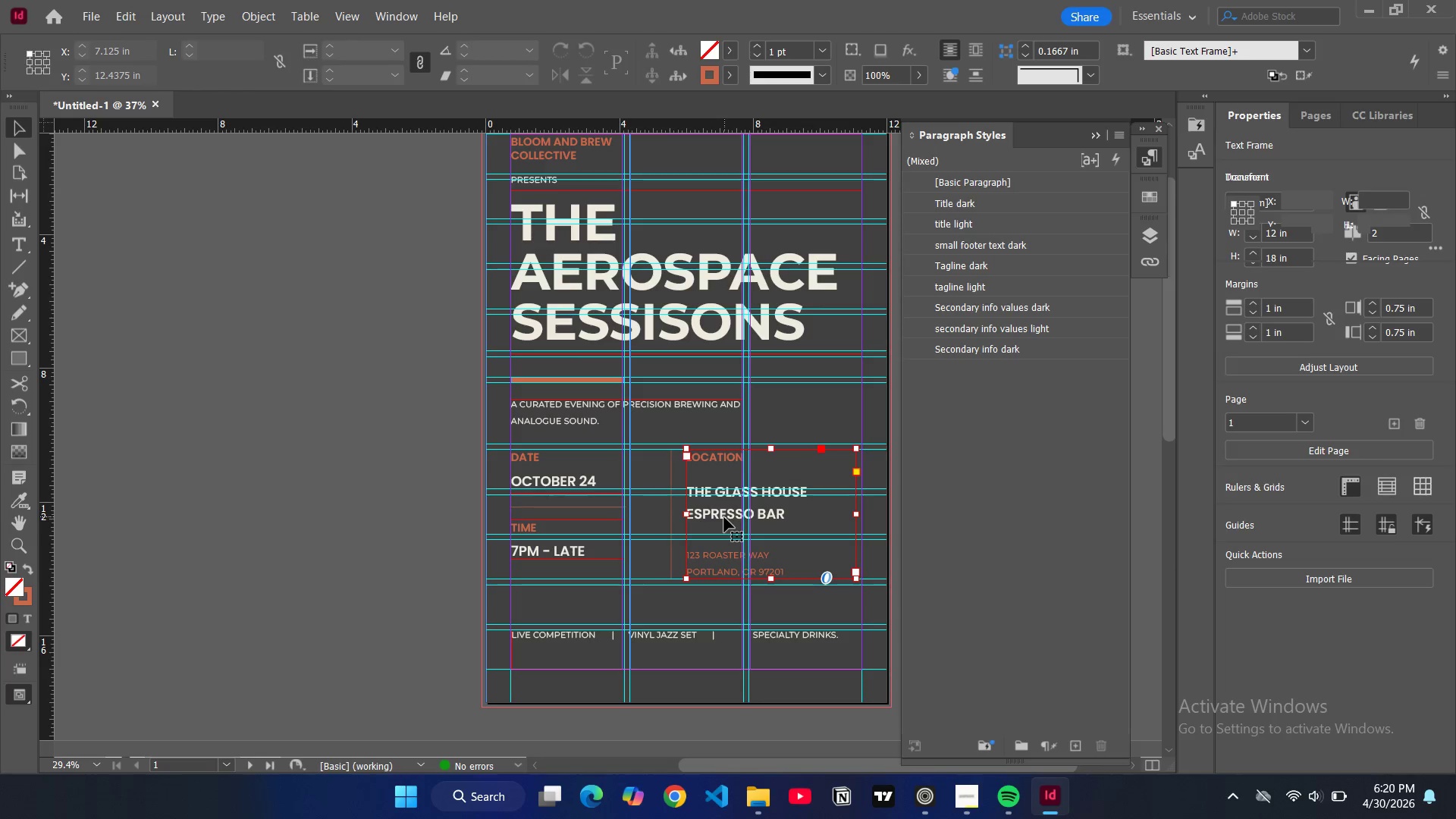 
key(Control+C)
 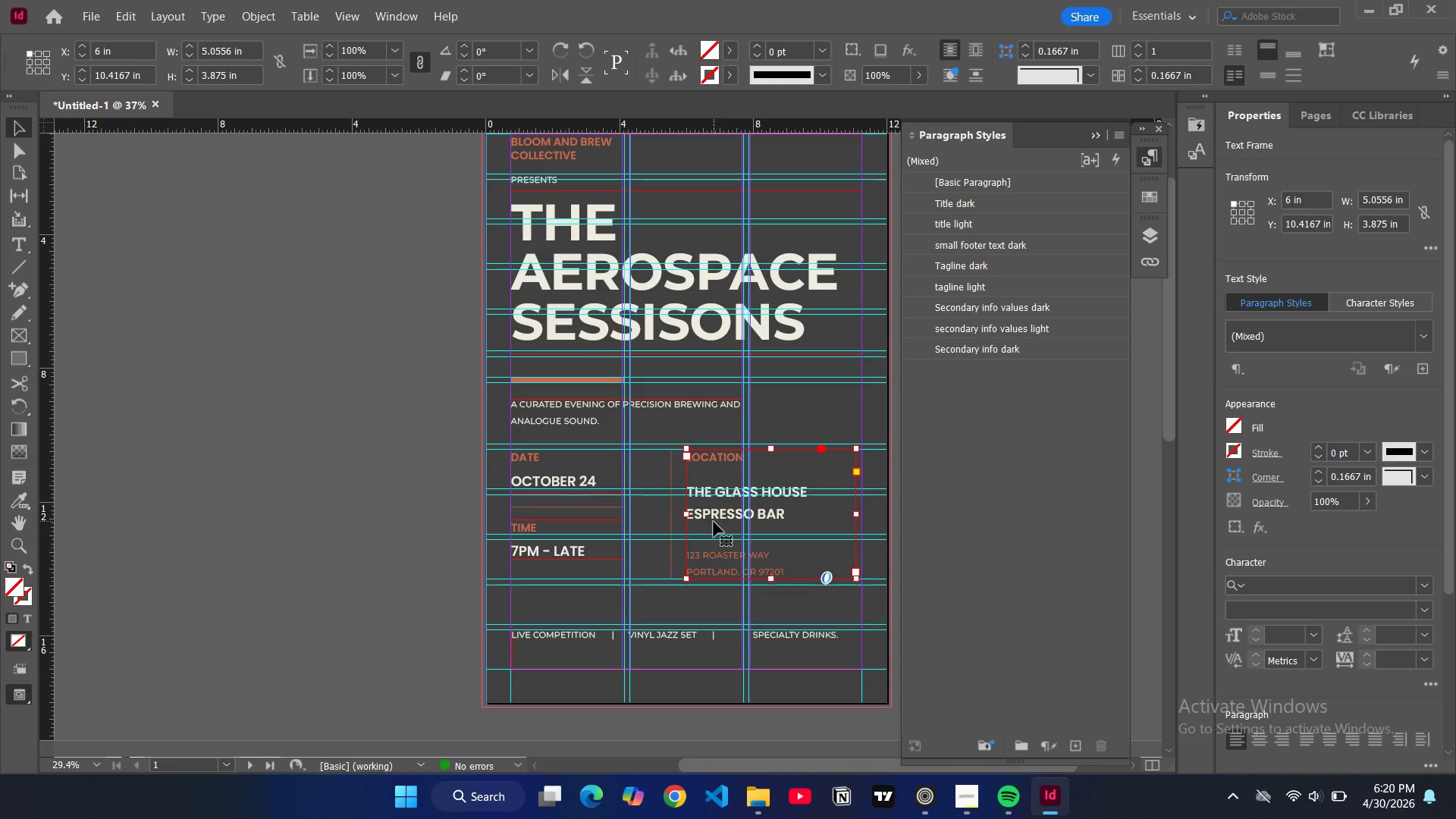 
scroll: coordinate [494, 532], scroll_direction: down, amount: 15.0
 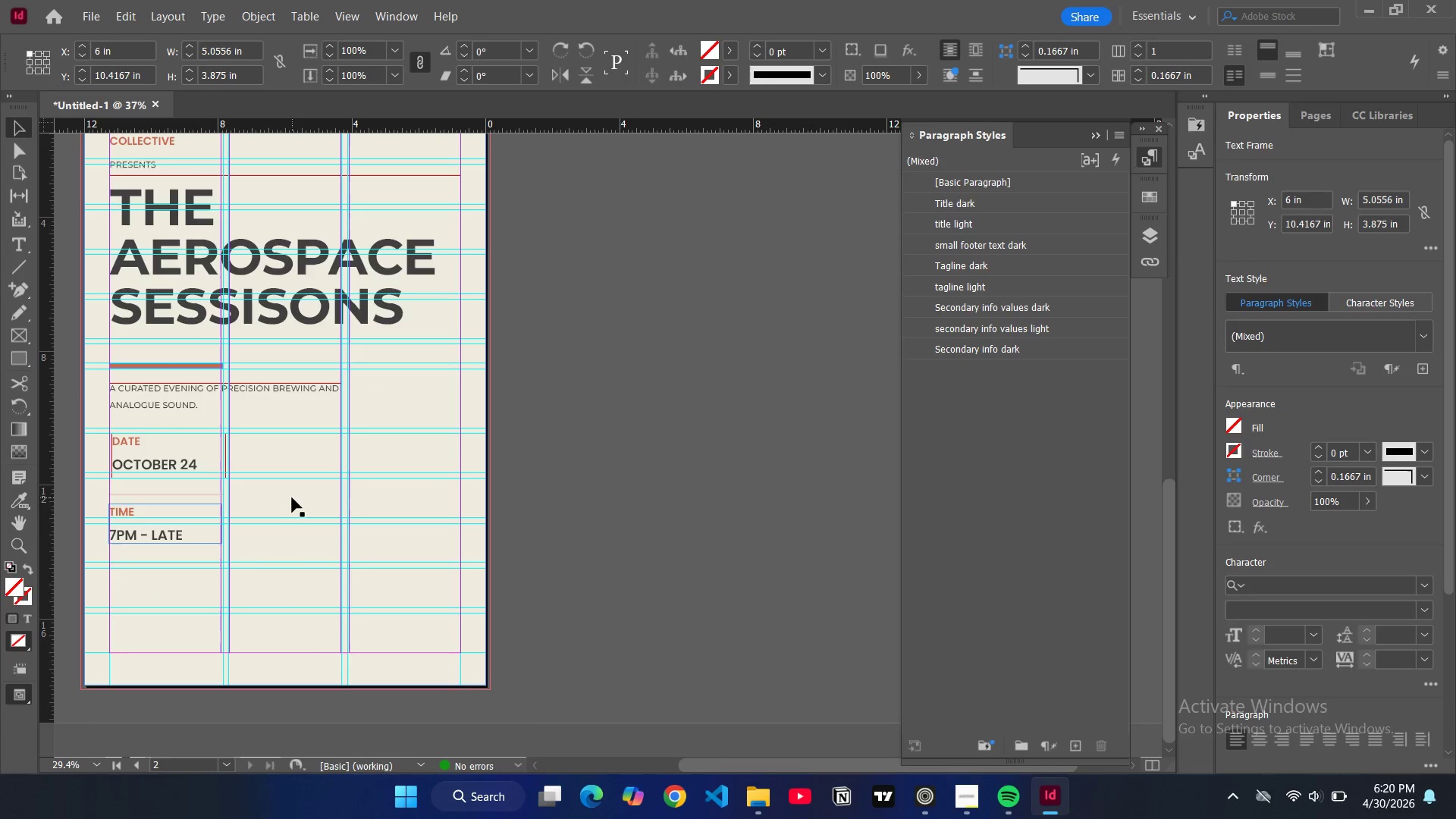 
left_click([292, 497])
 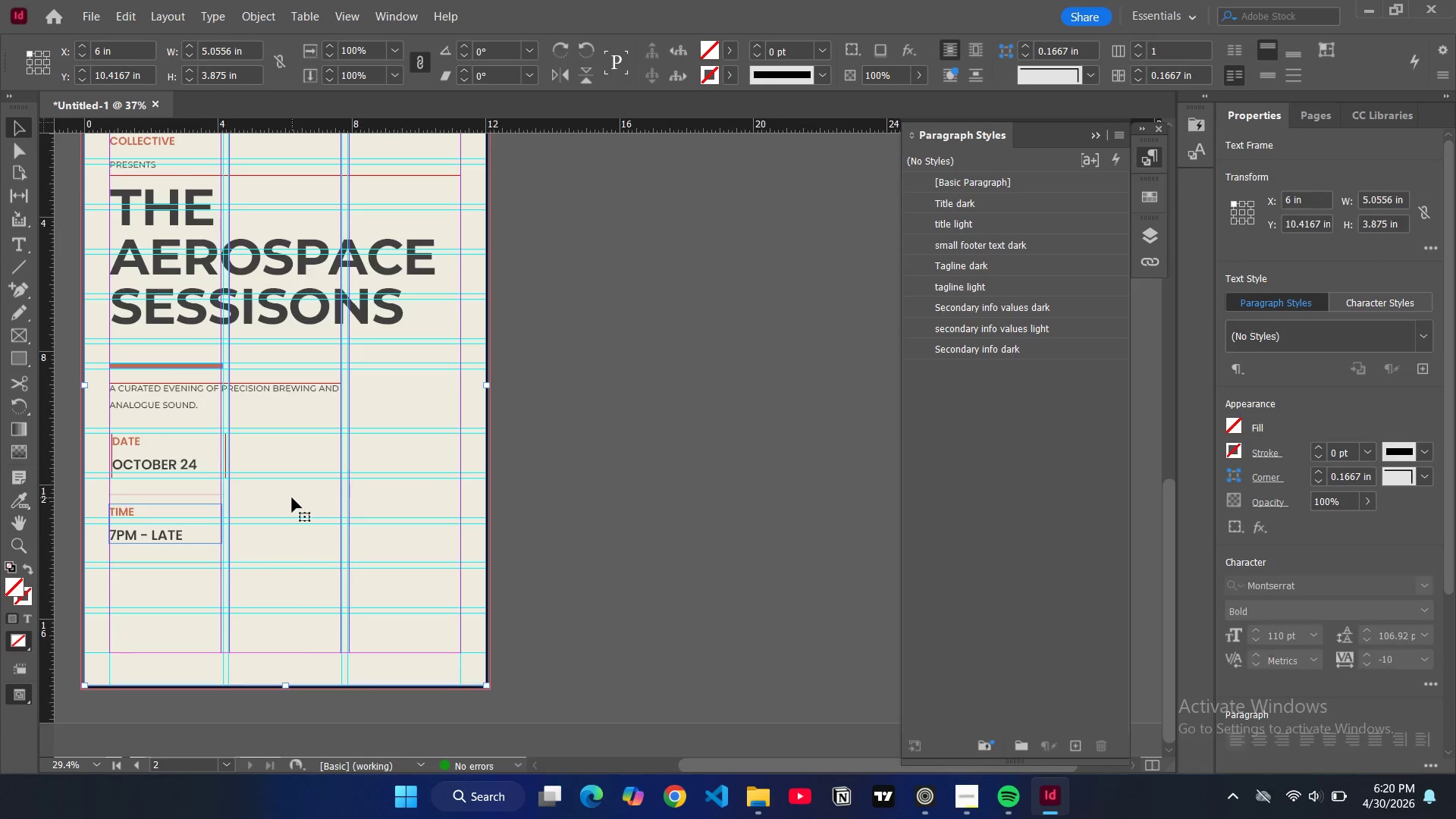 
key(Control+V)
 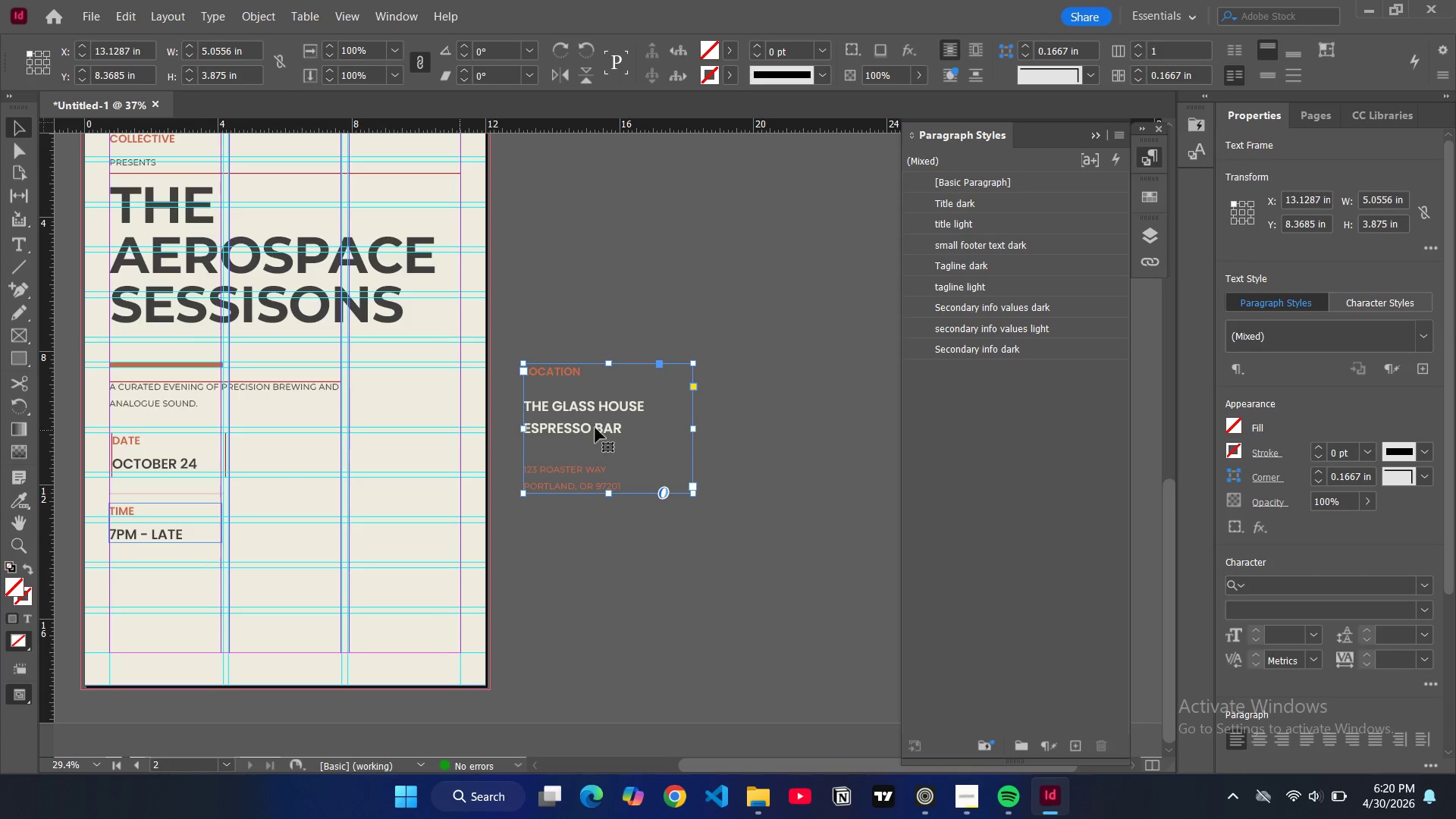 
left_click_drag(start_coordinate=[619, 435], to_coordinate=[375, 505])
 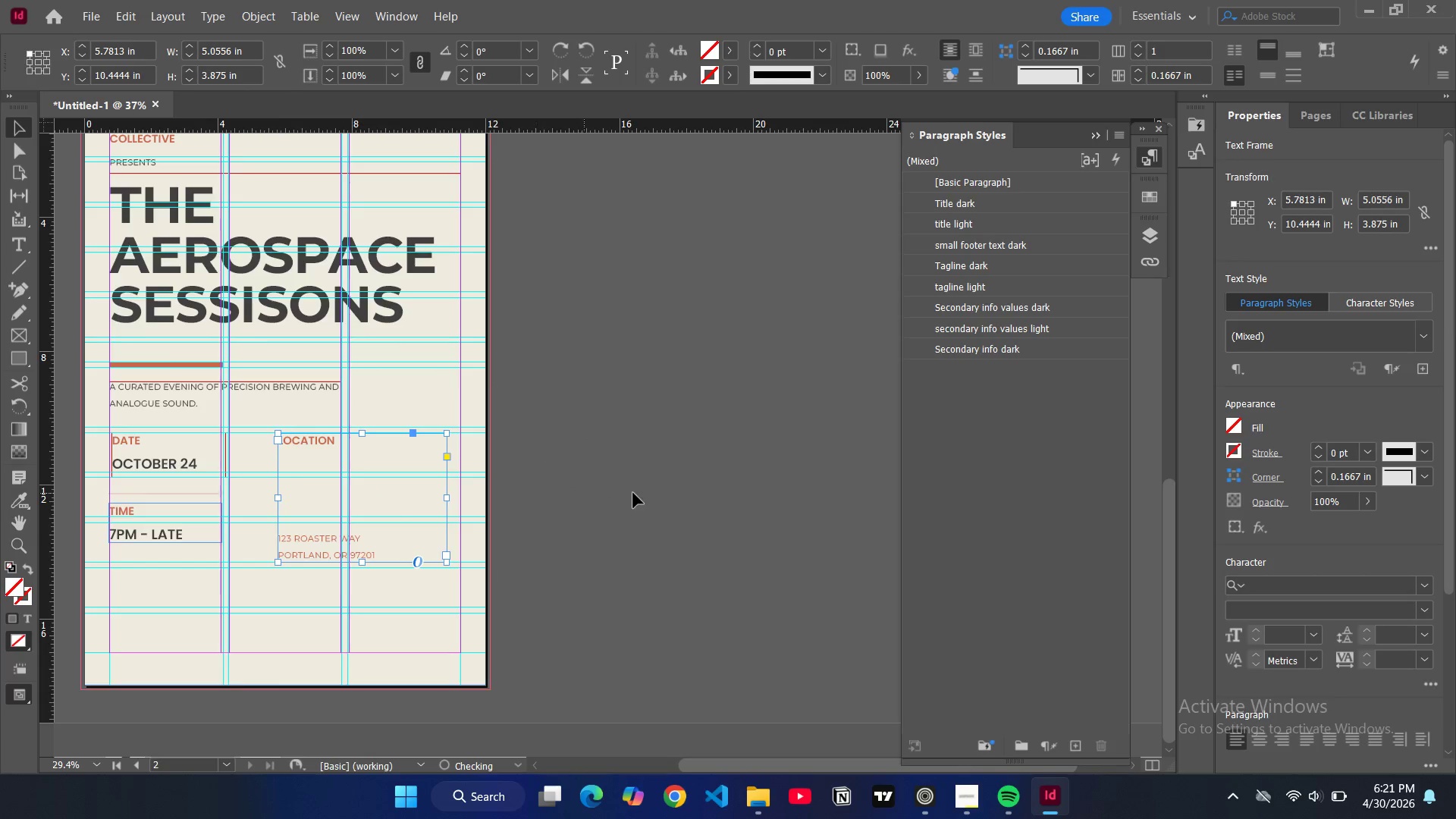 
scroll: coordinate [651, 493], scroll_direction: up, amount: 9.0
 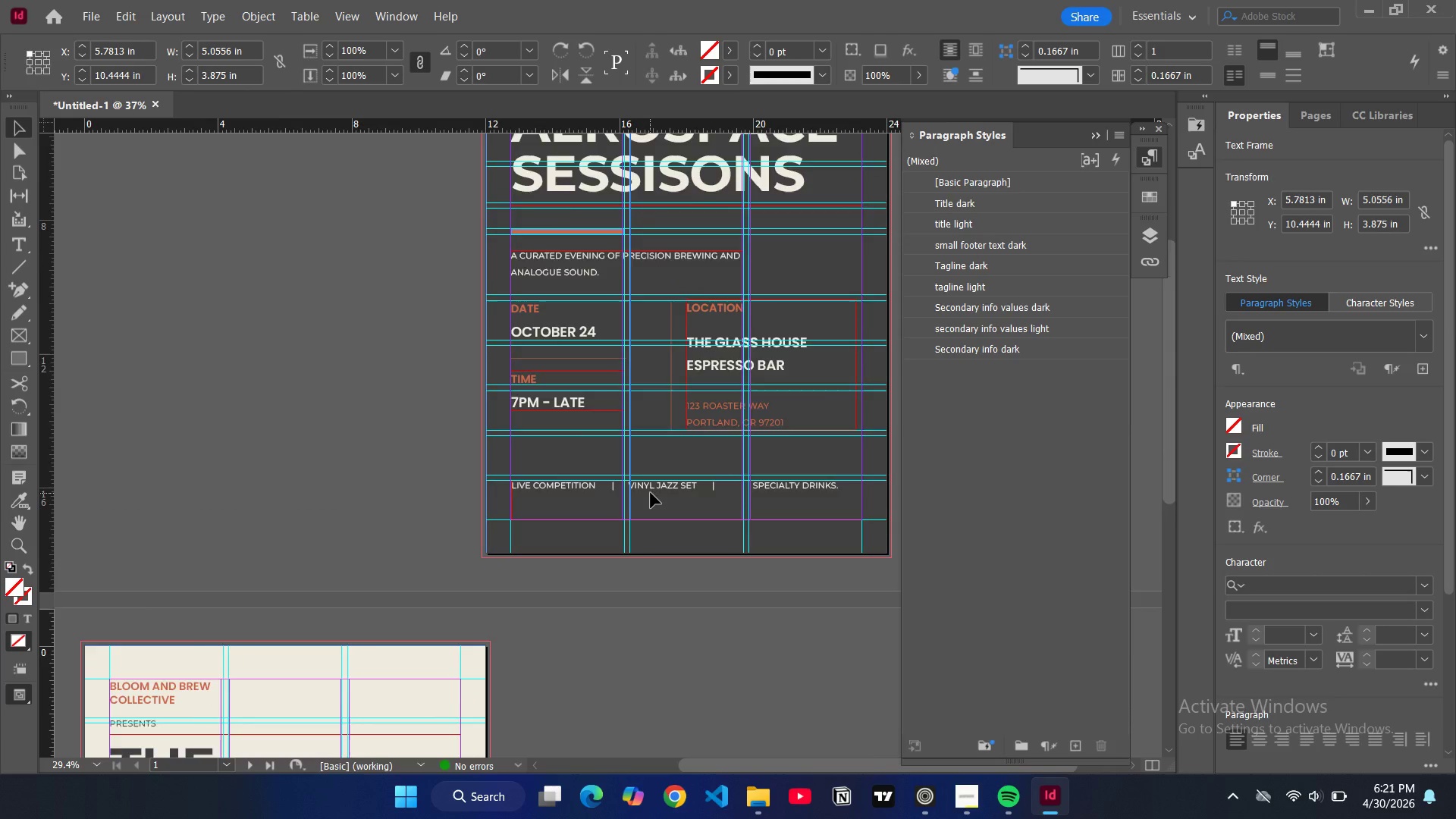 
scroll: coordinate [651, 493], scroll_direction: down, amount: 10.0
 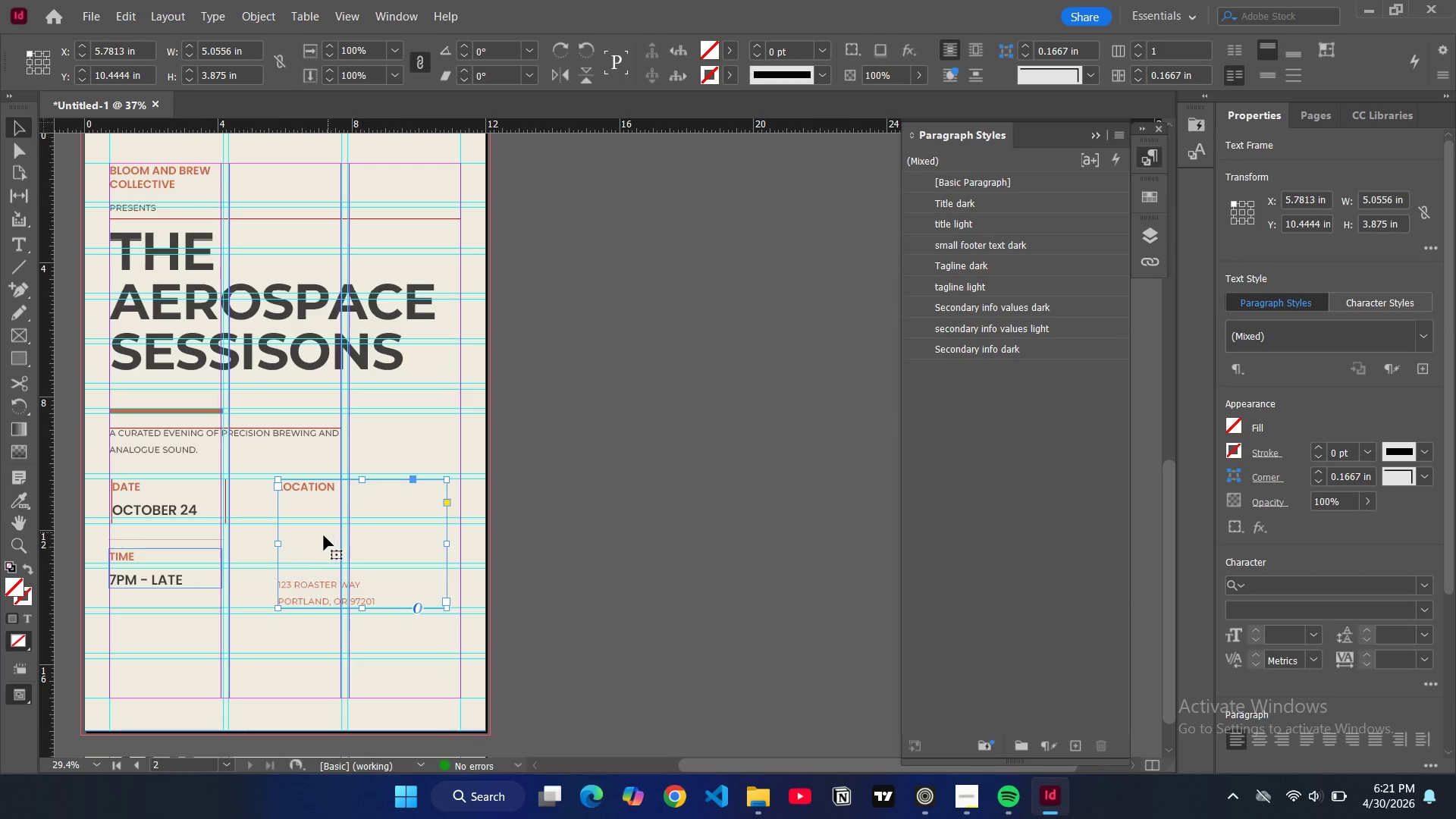 
left_click_drag(start_coordinate=[322, 535], to_coordinate=[334, 537])
 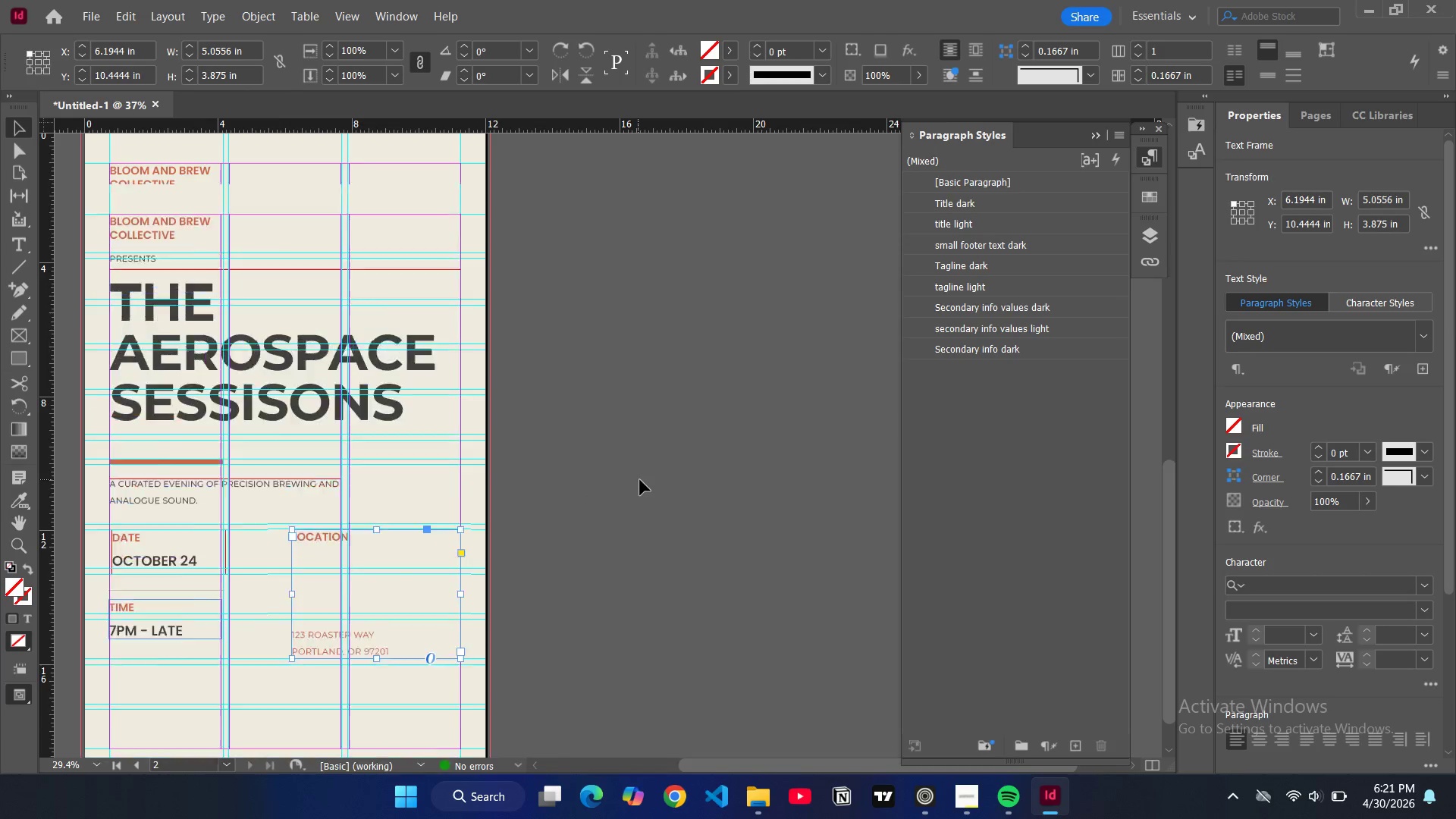 
scroll: coordinate [640, 480], scroll_direction: up, amount: 8.0
 